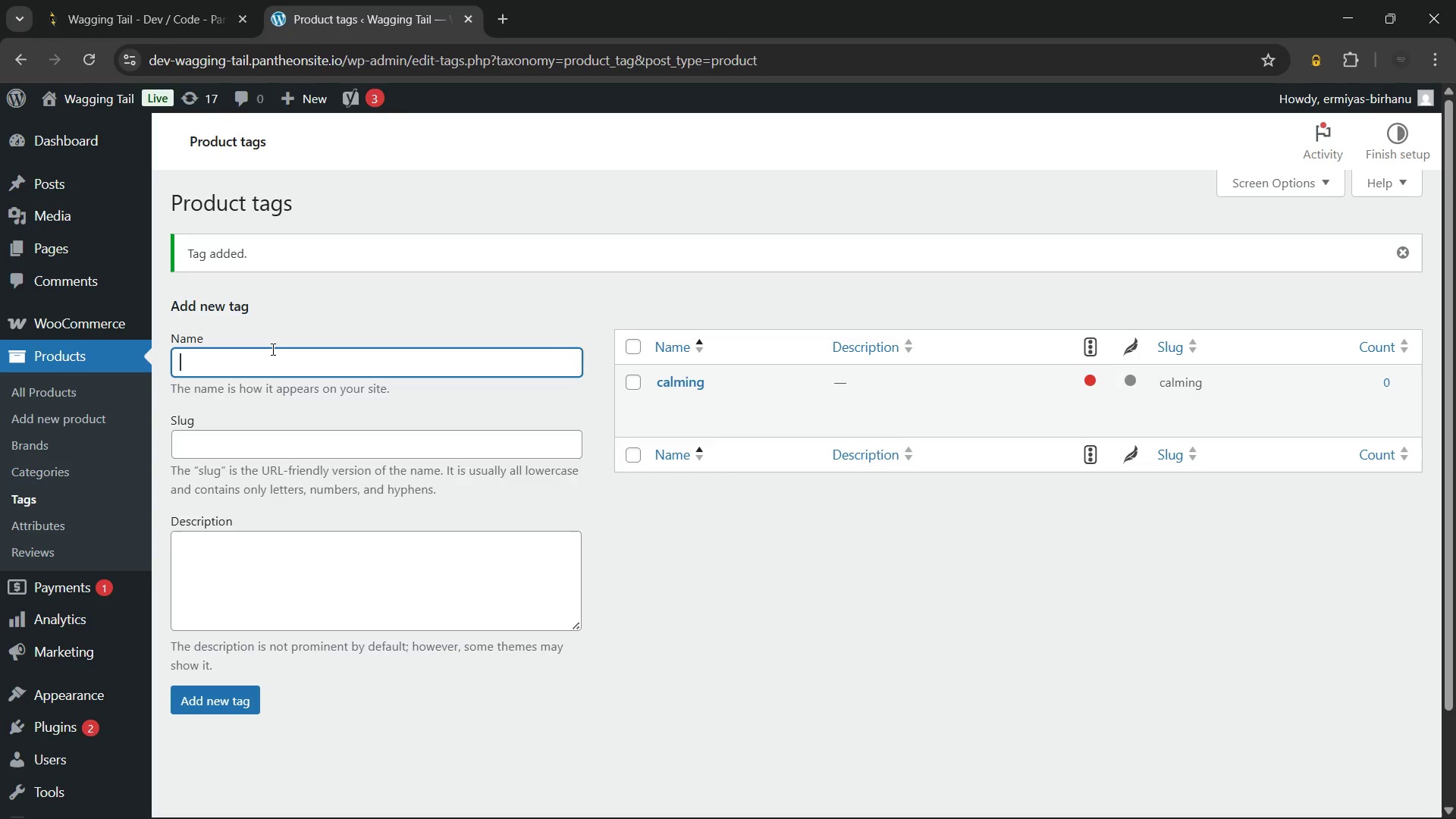 
type(dog anxiety)
 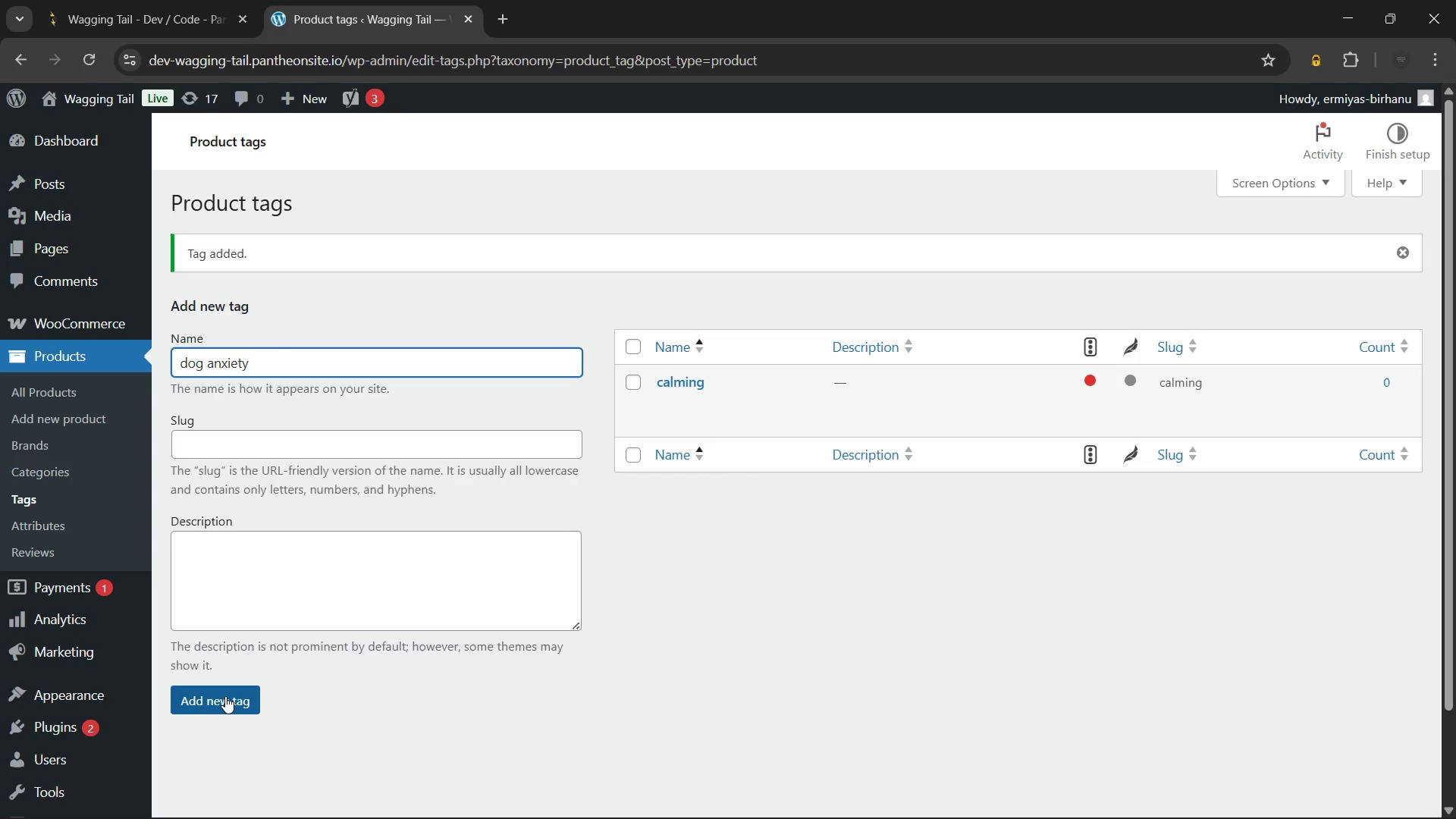 
left_click([225, 696])
 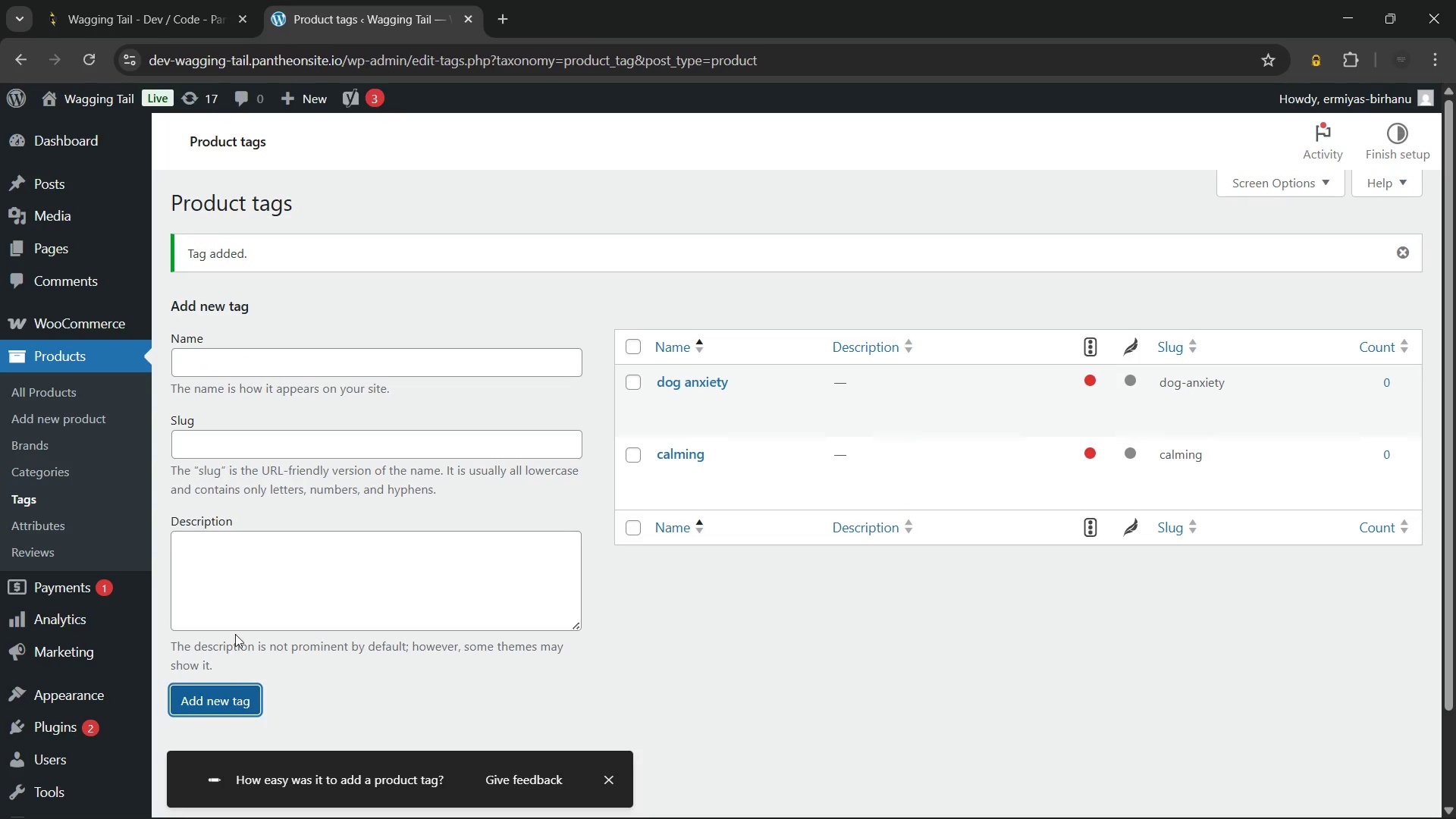 
left_click([207, 354])
 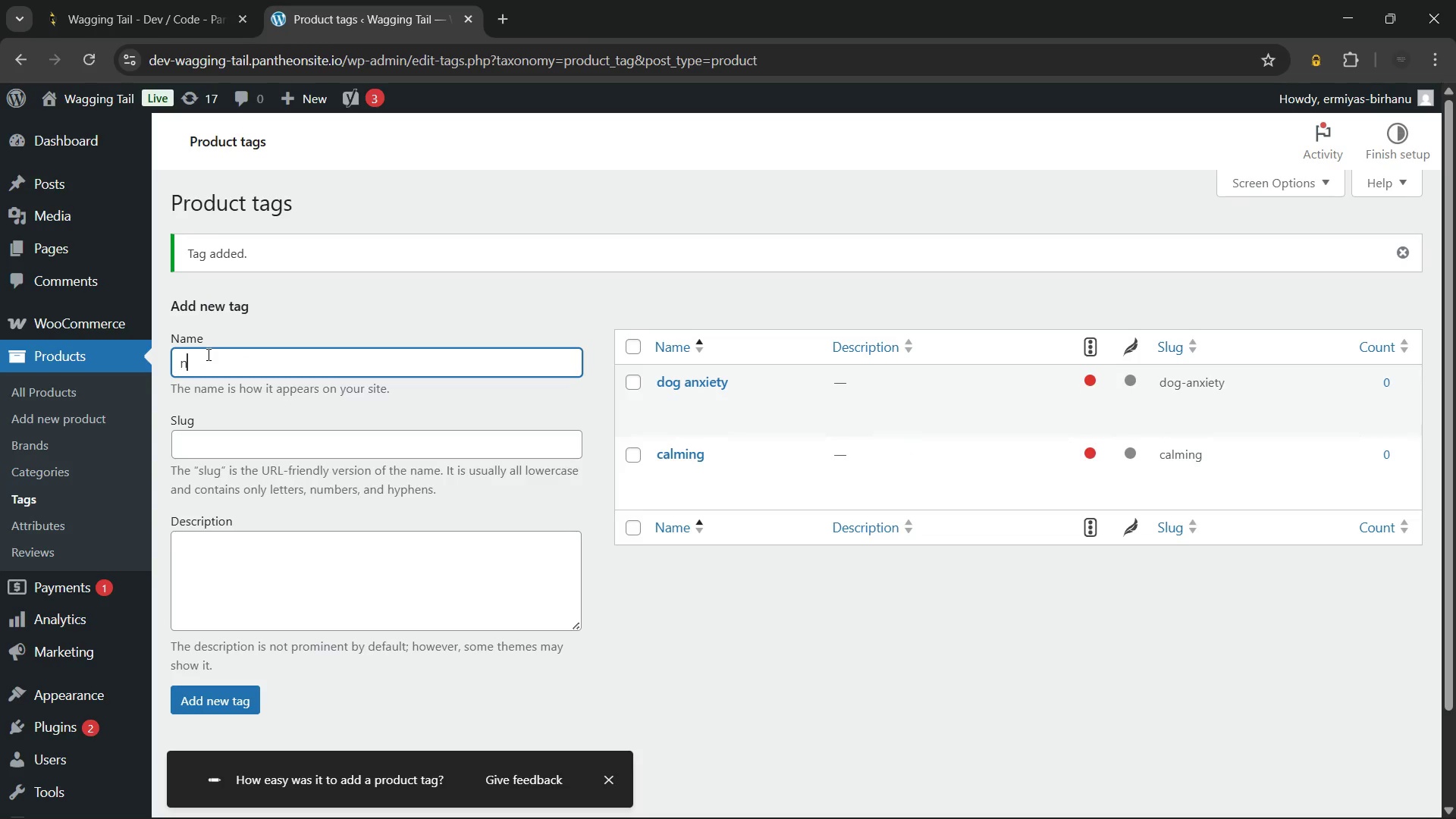 
type(natural treats)
 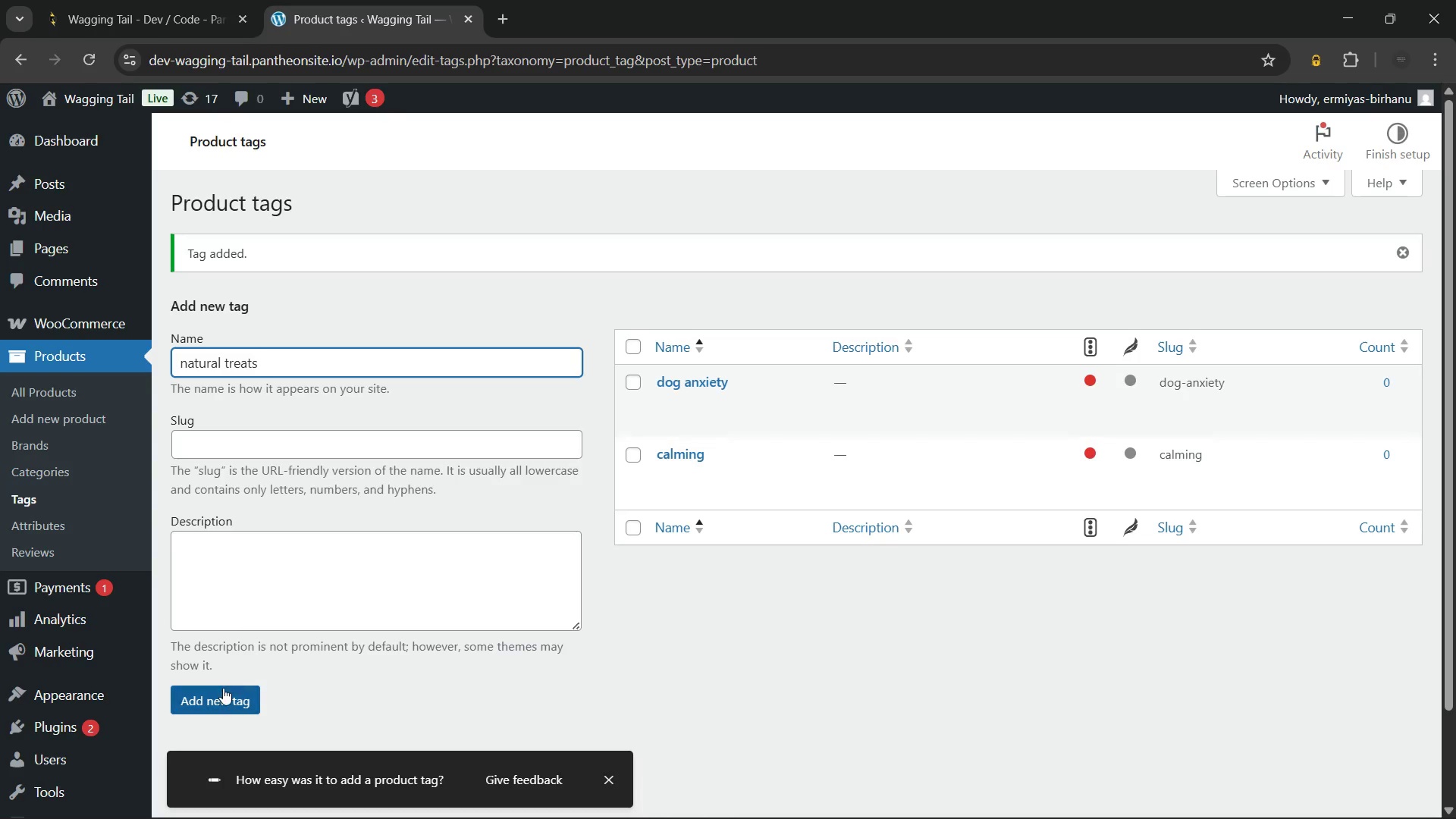 
left_click([223, 692])
 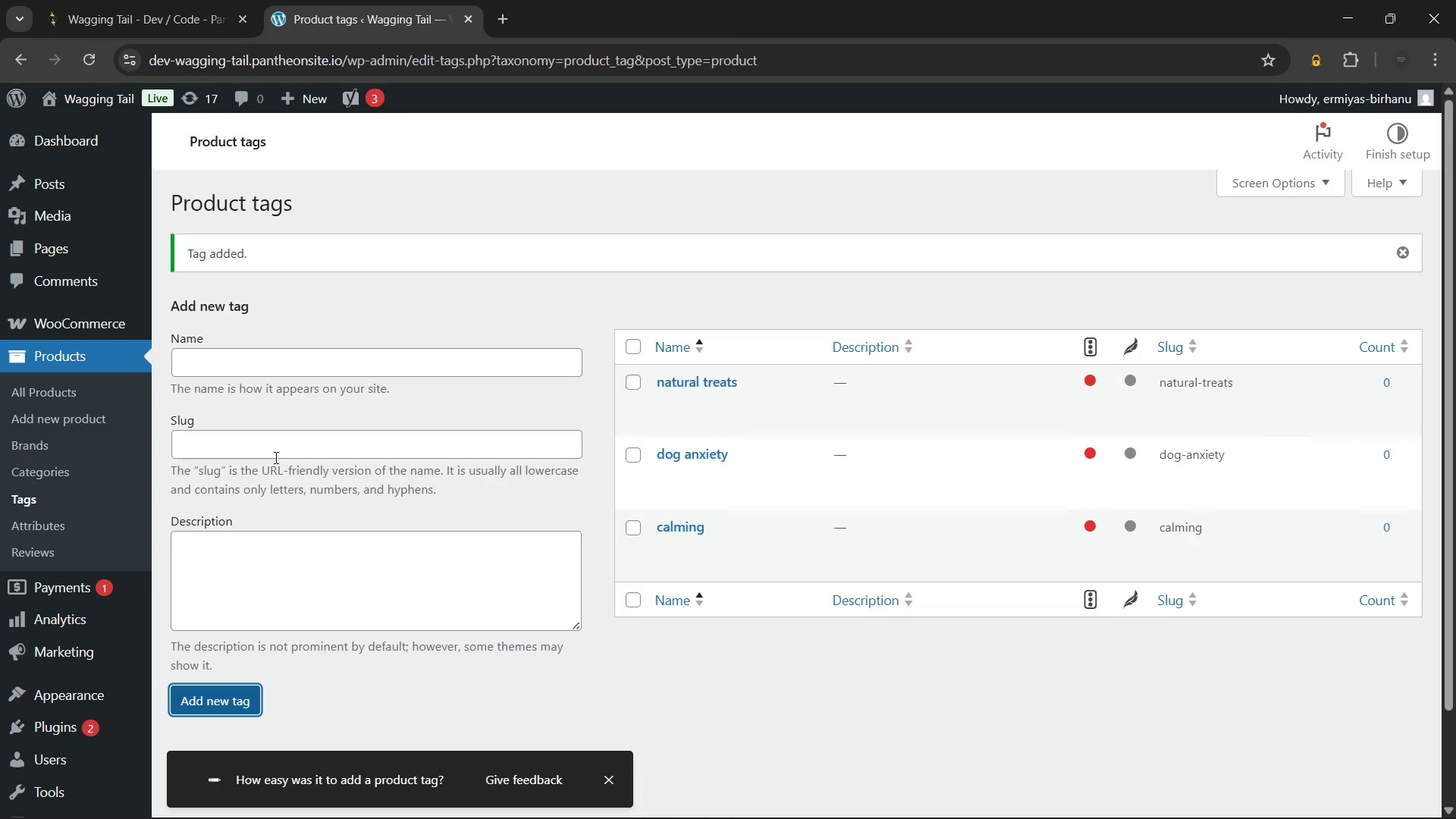 
left_click([287, 362])
 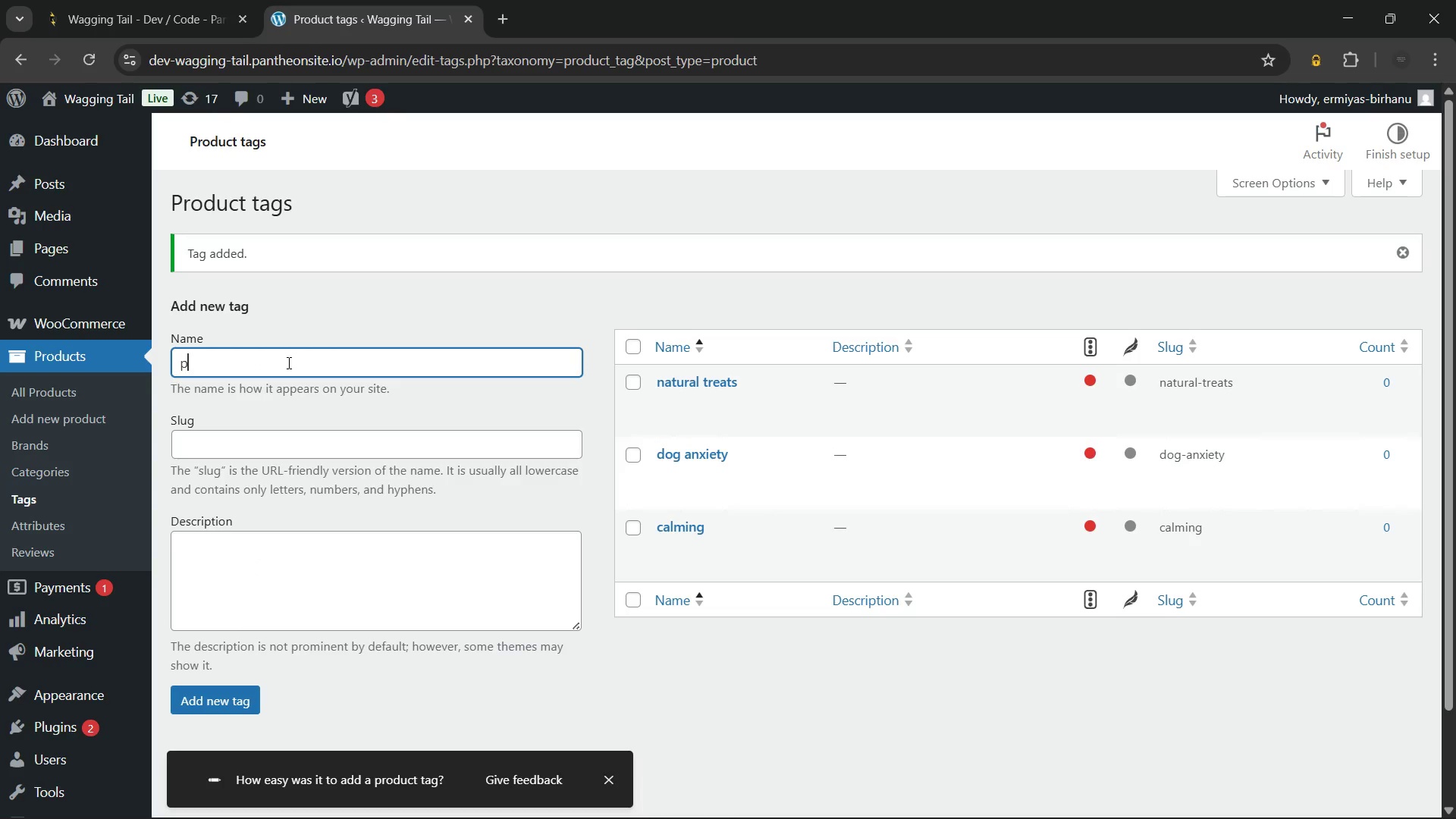 
type(pet wellness)
 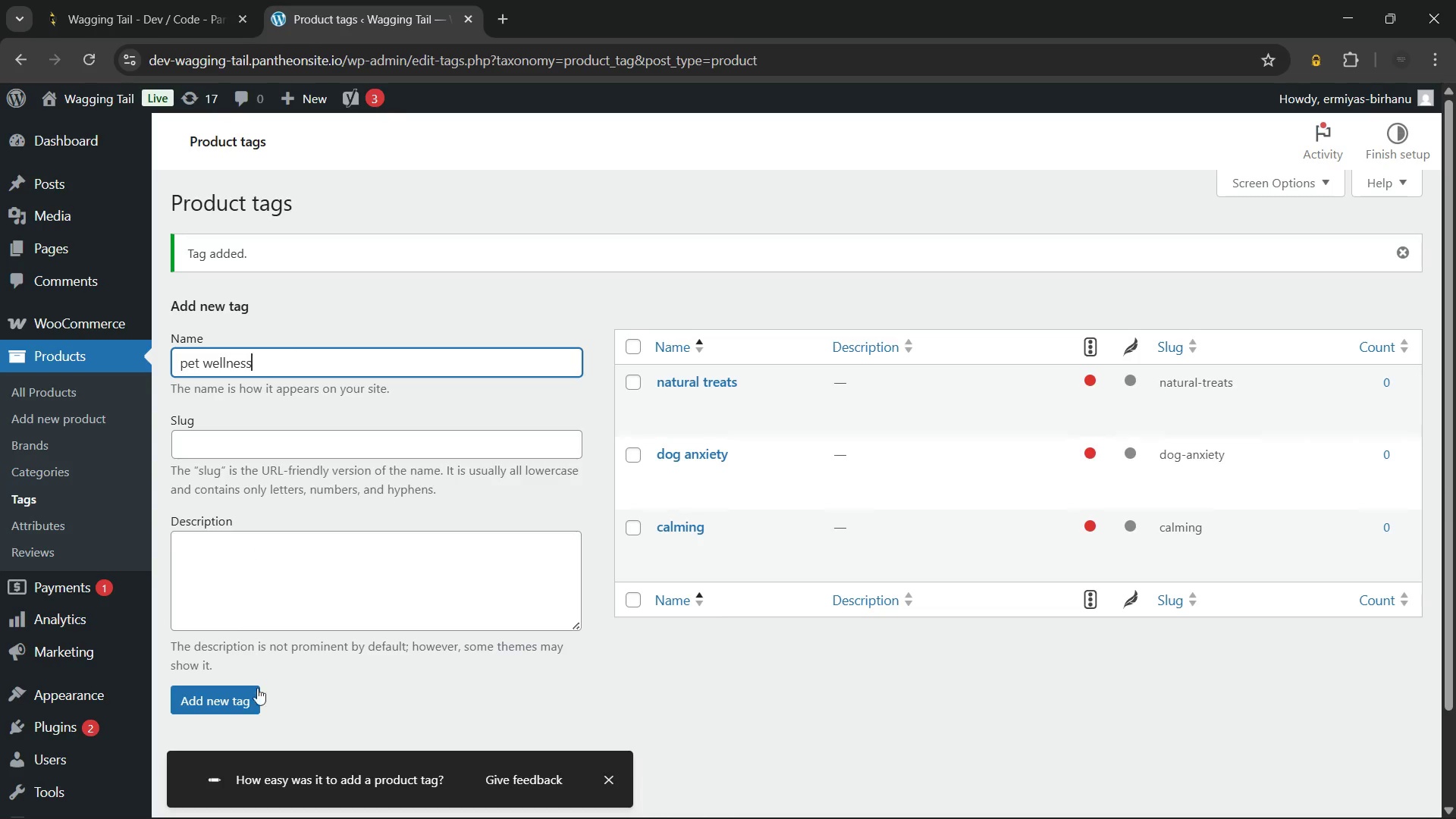 
left_click([236, 695])
 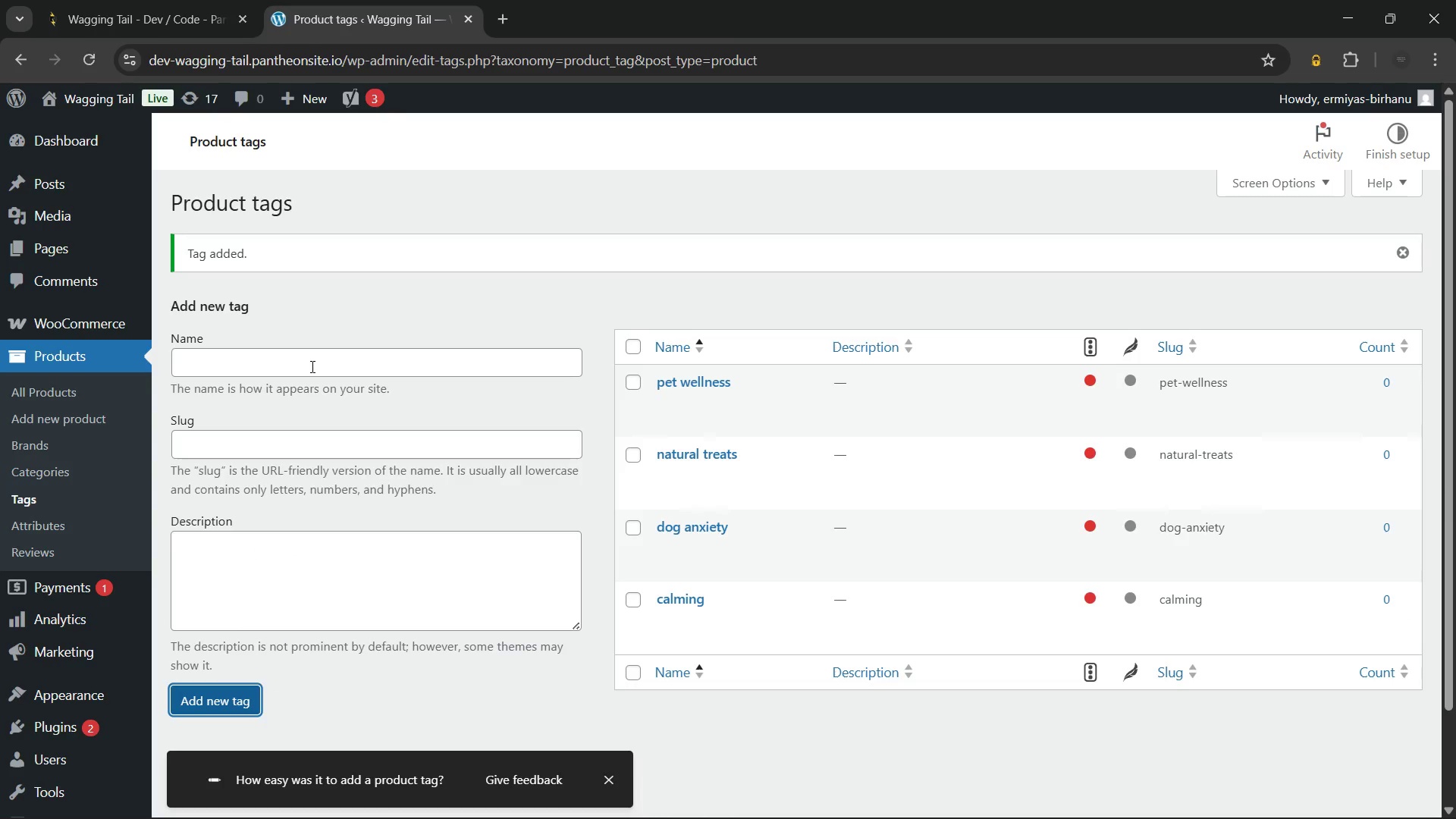 
left_click([311, 366])
 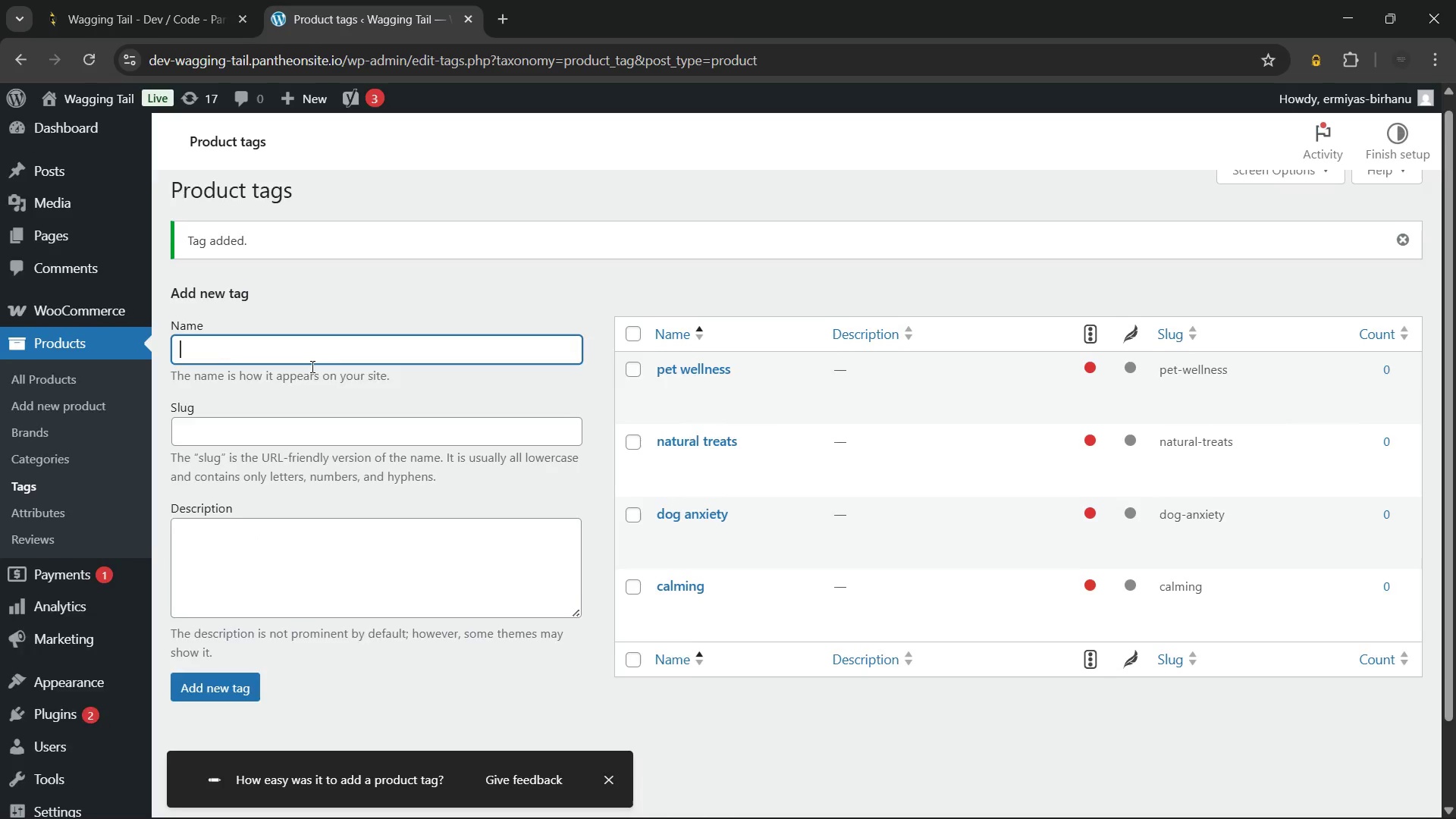 
scroll: coordinate [311, 366], scroll_direction: down, amount: 1.0
 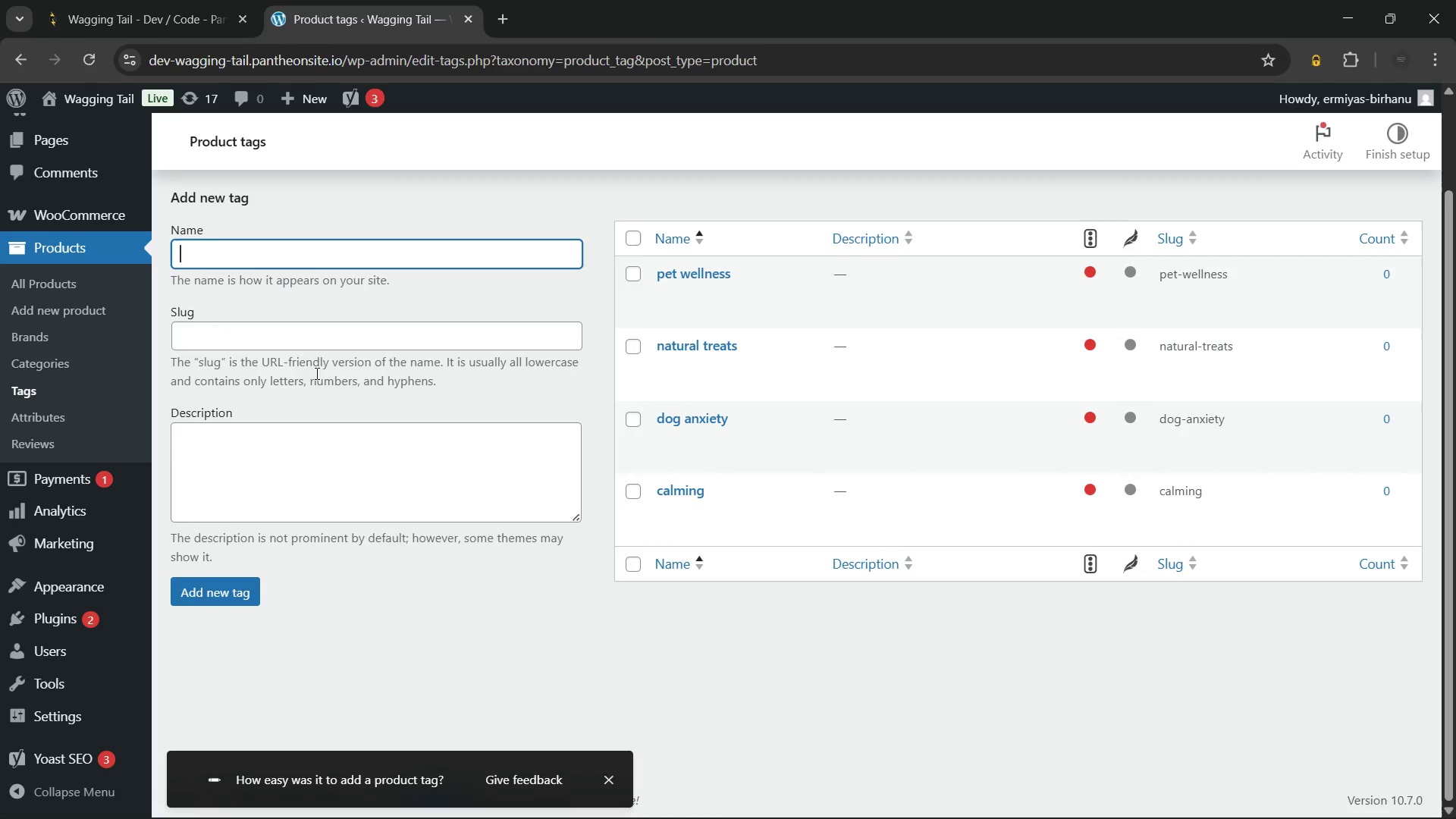 
type(soft chews)
 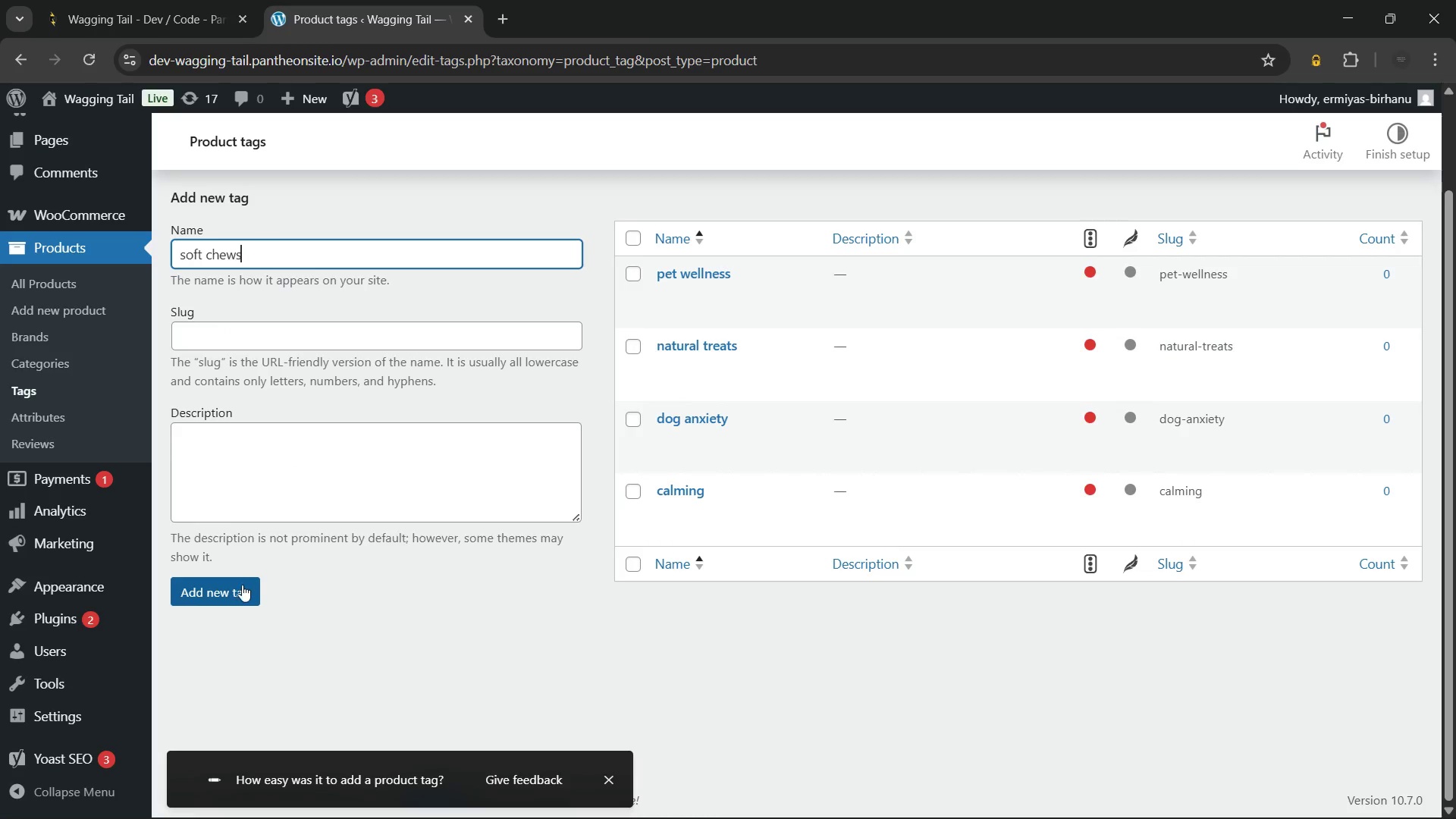 
left_click([241, 586])
 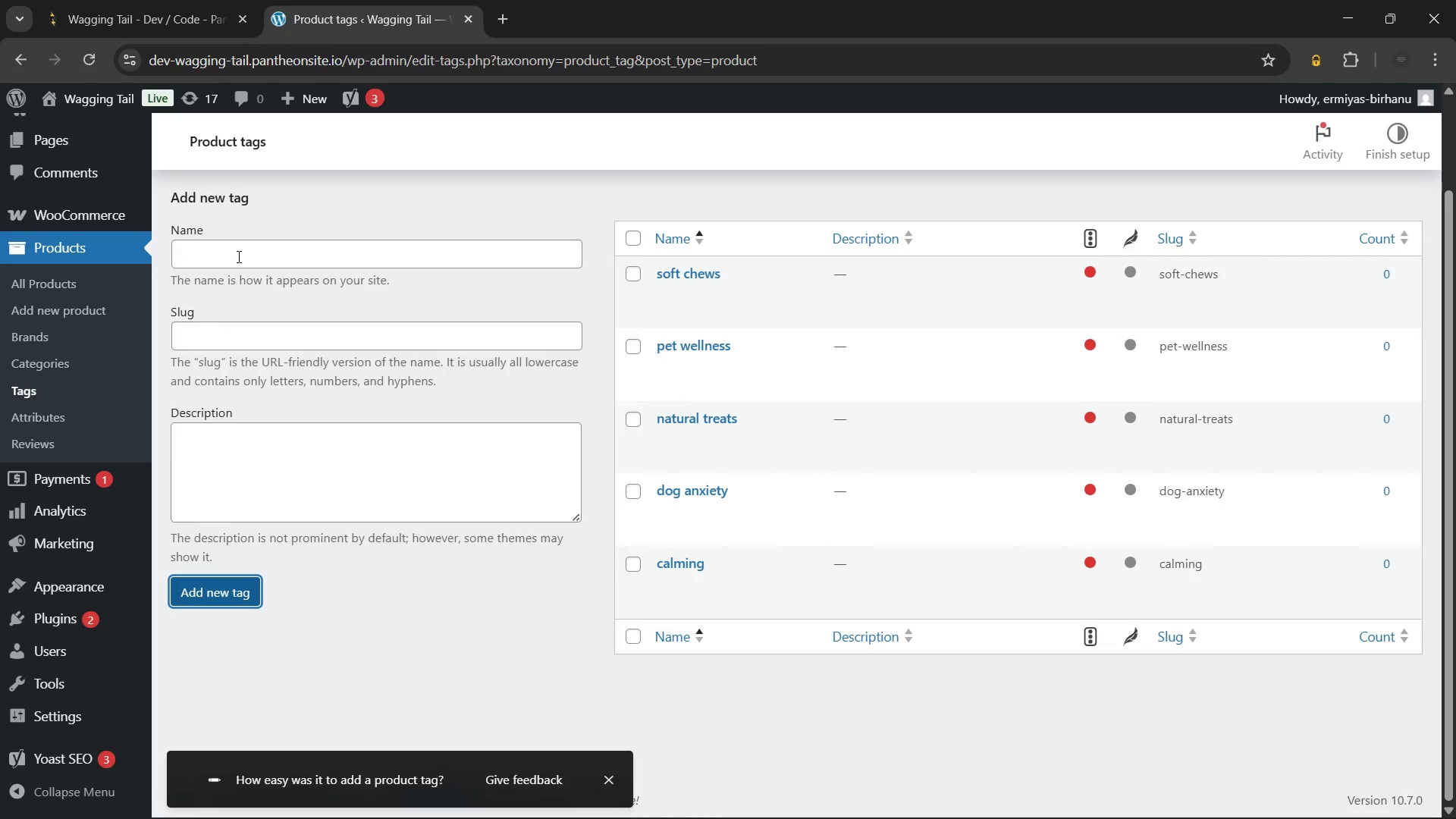 
left_click([237, 256])
 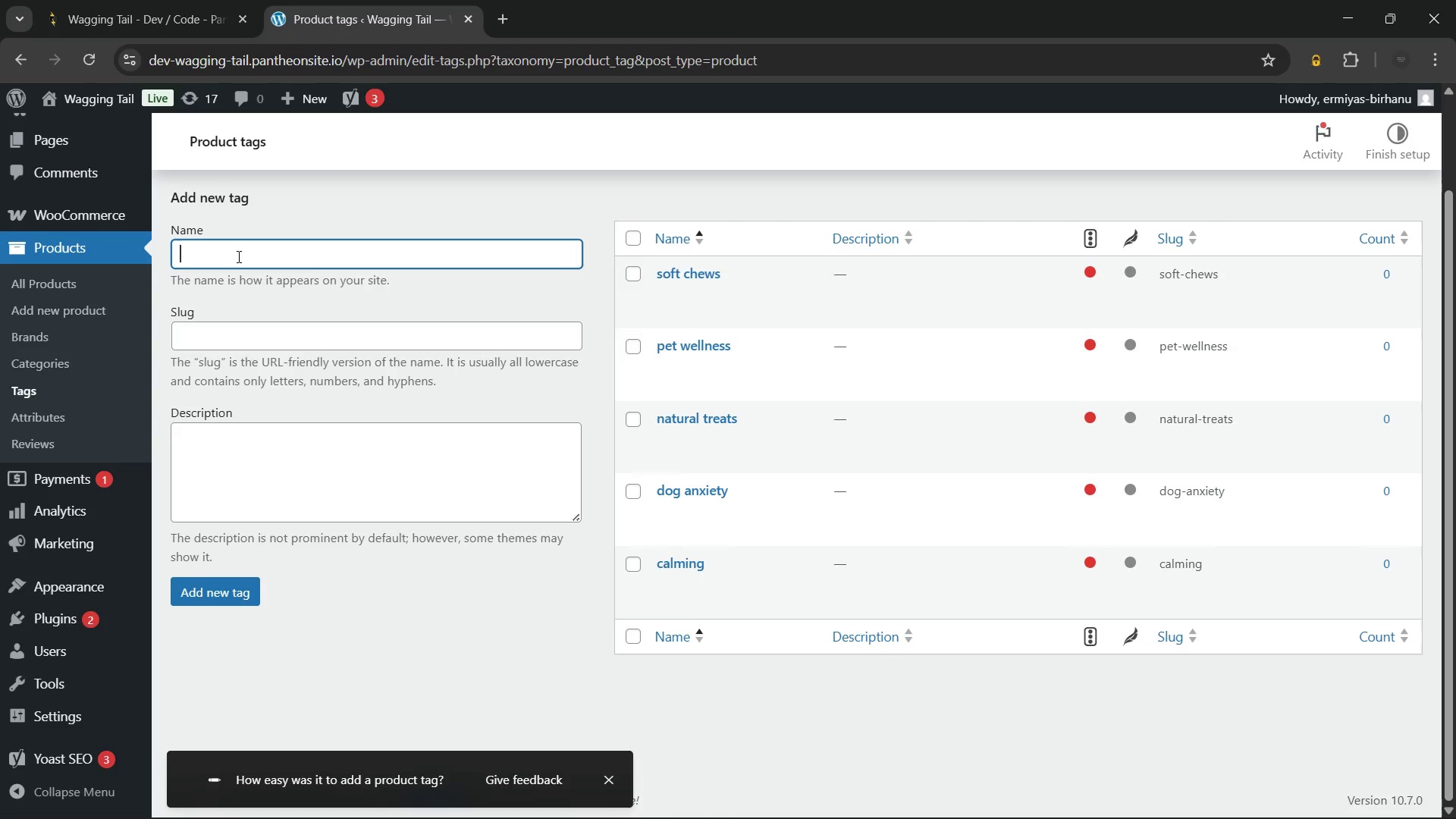 
type(car travel)
 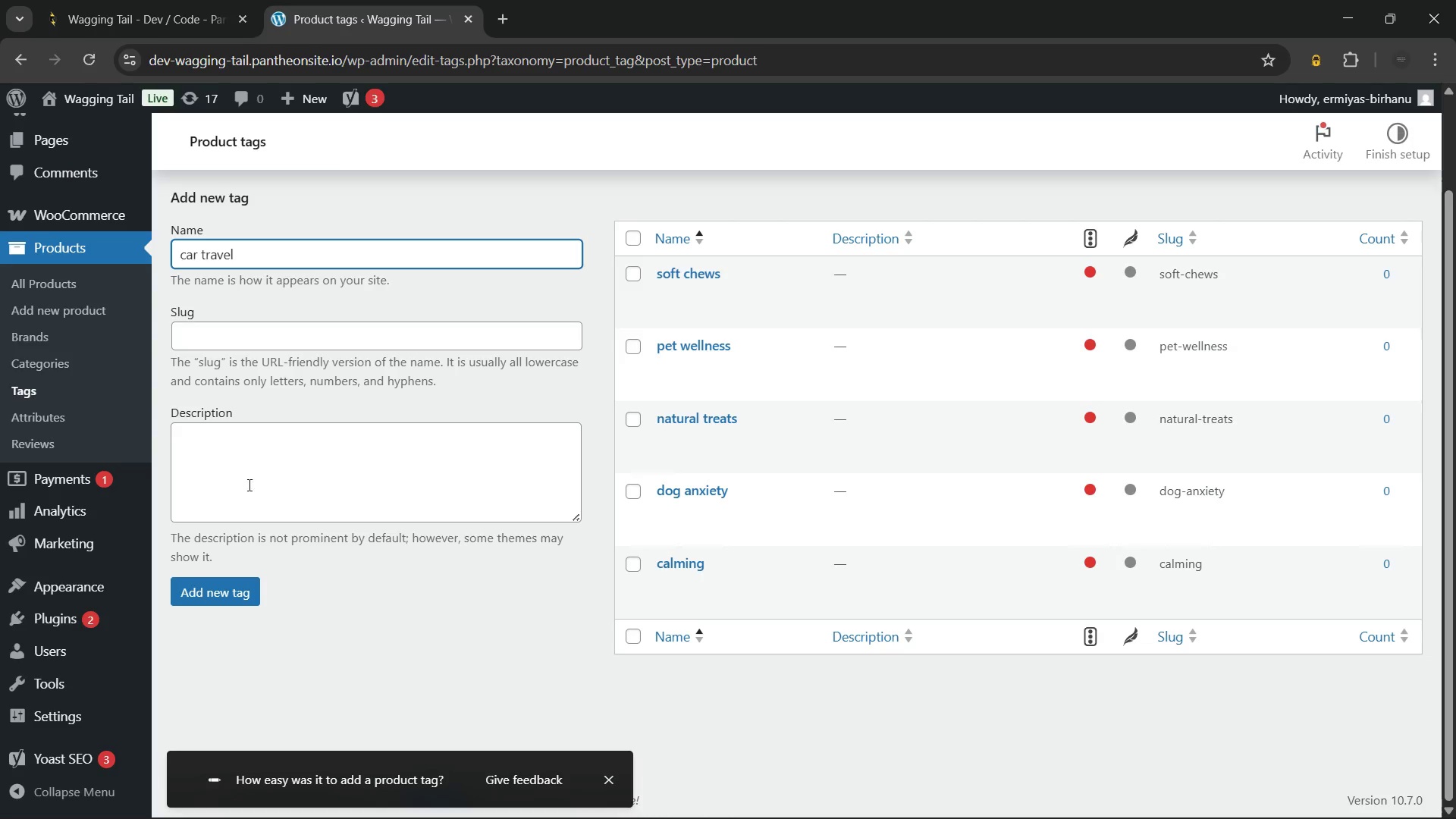 
wait(6.47)
 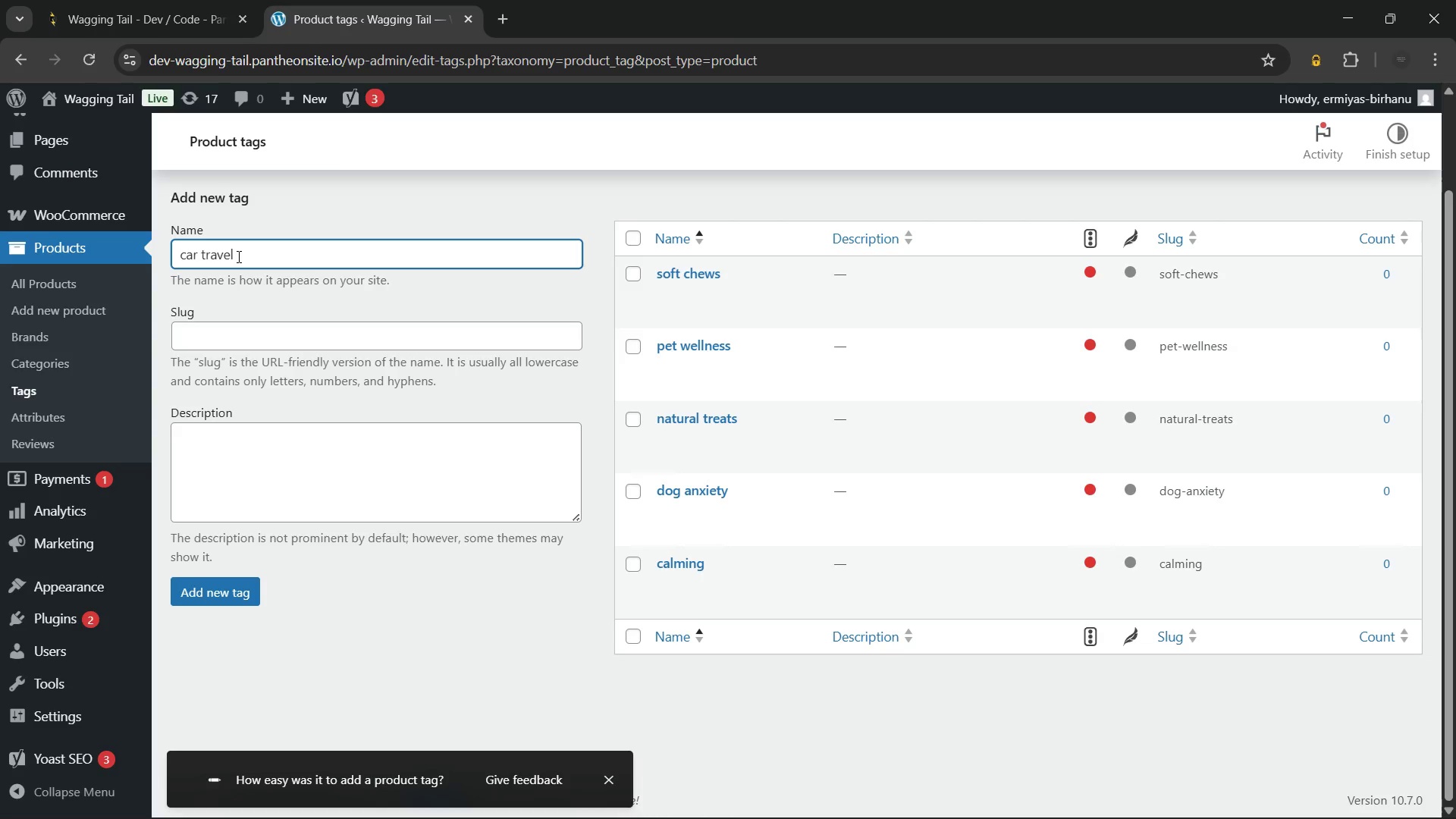 
left_click([218, 591])
 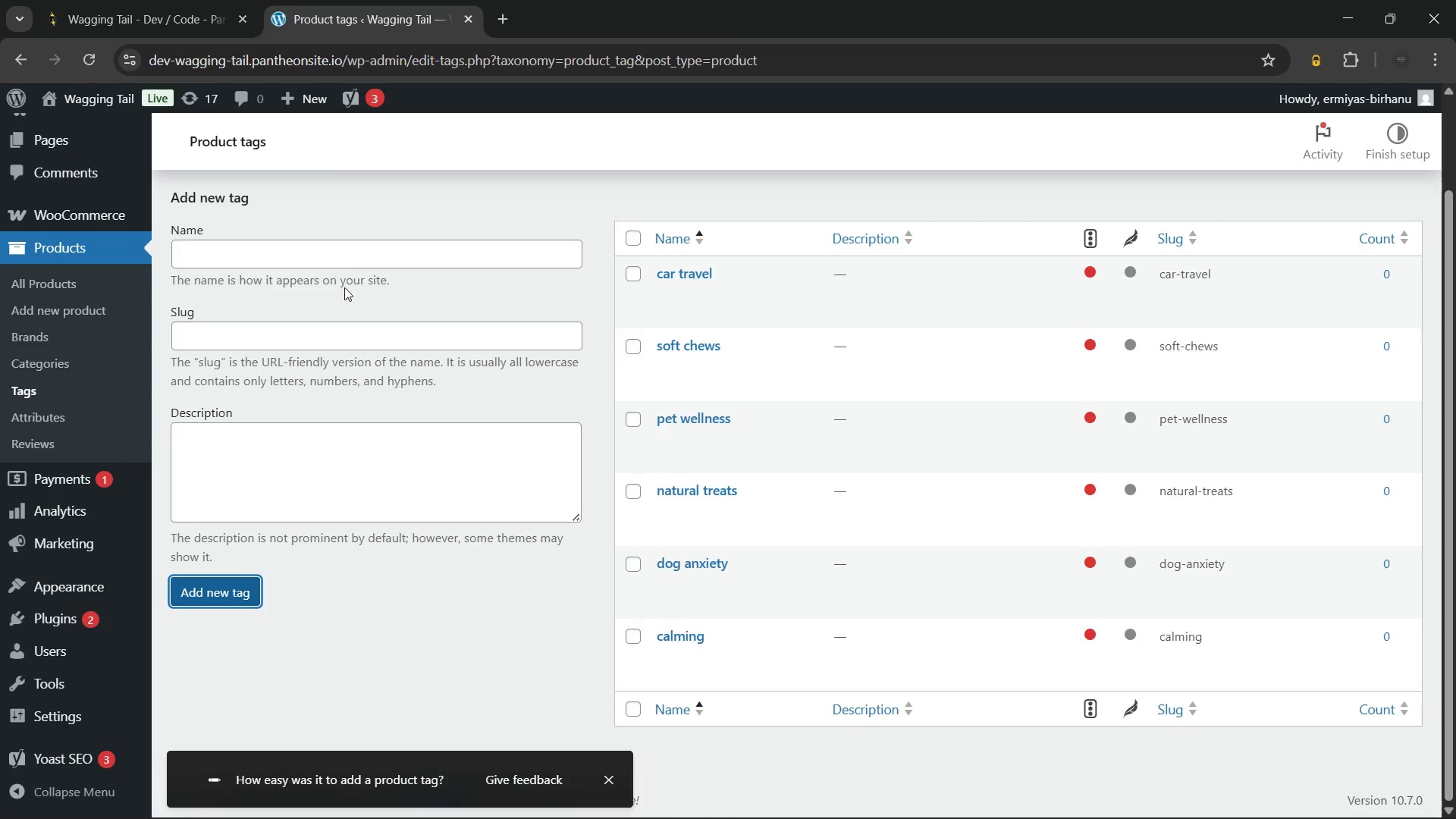 
left_click([338, 257])
 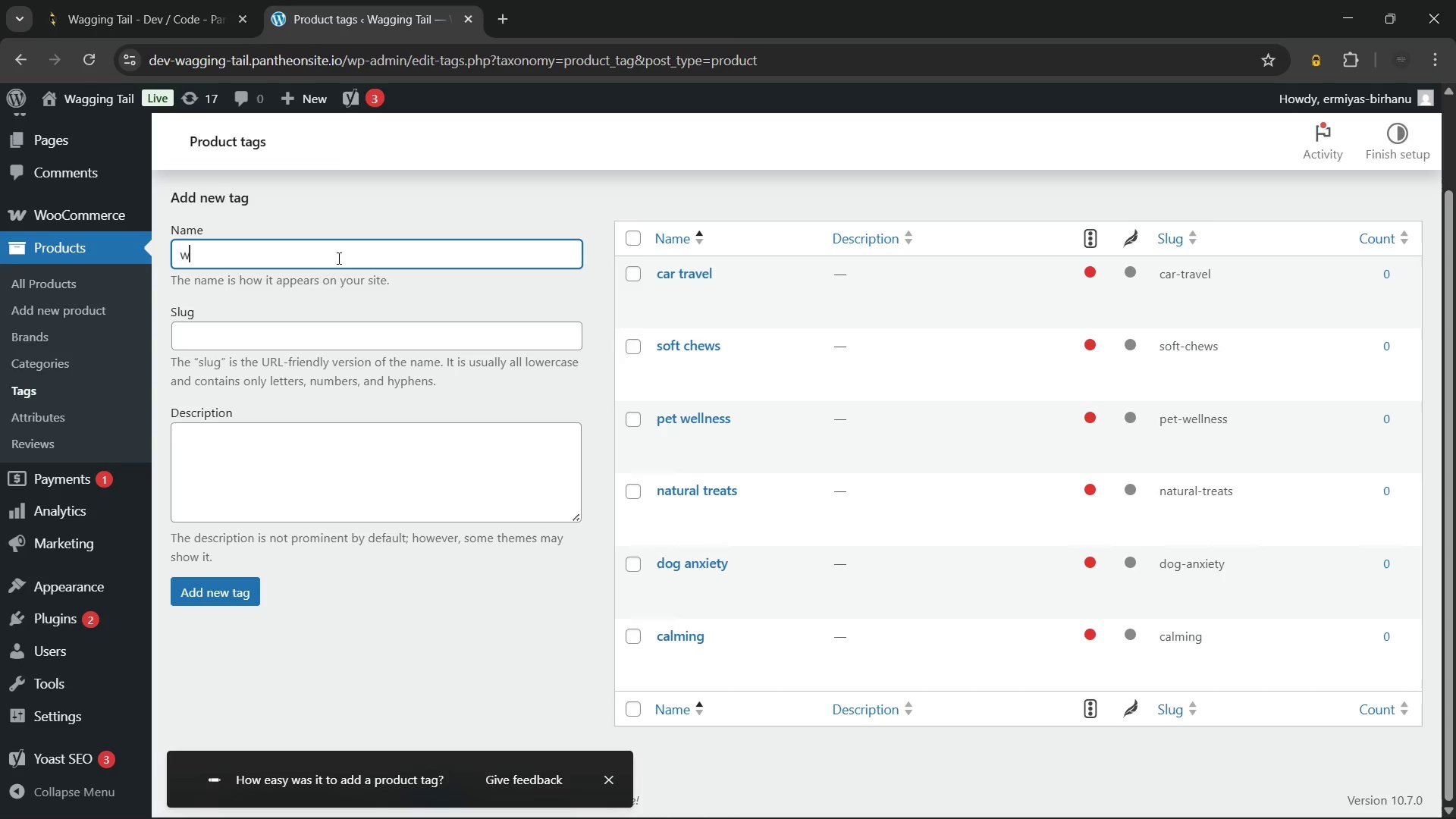 
type(waterproof)
 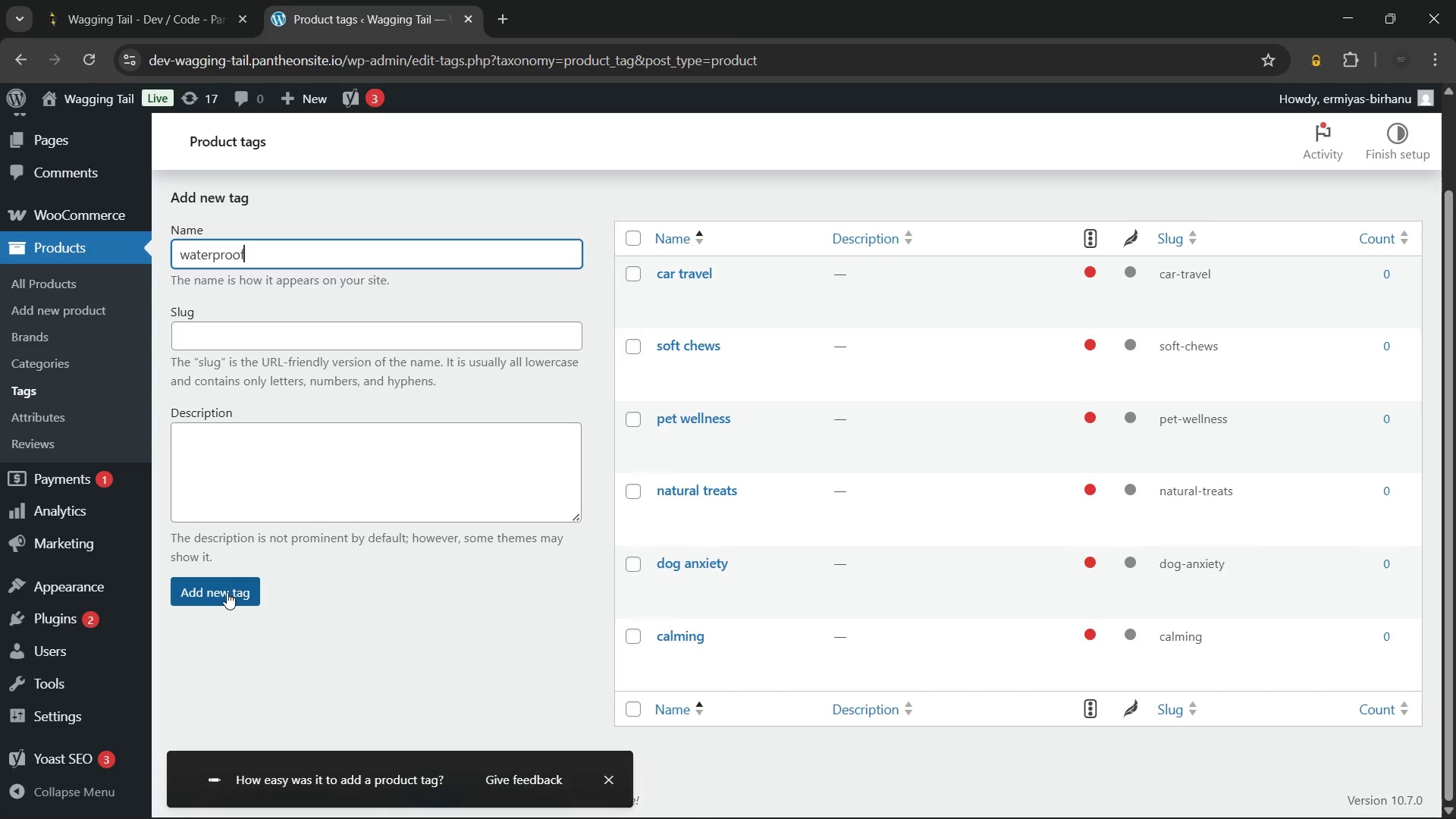 
left_click([227, 592])
 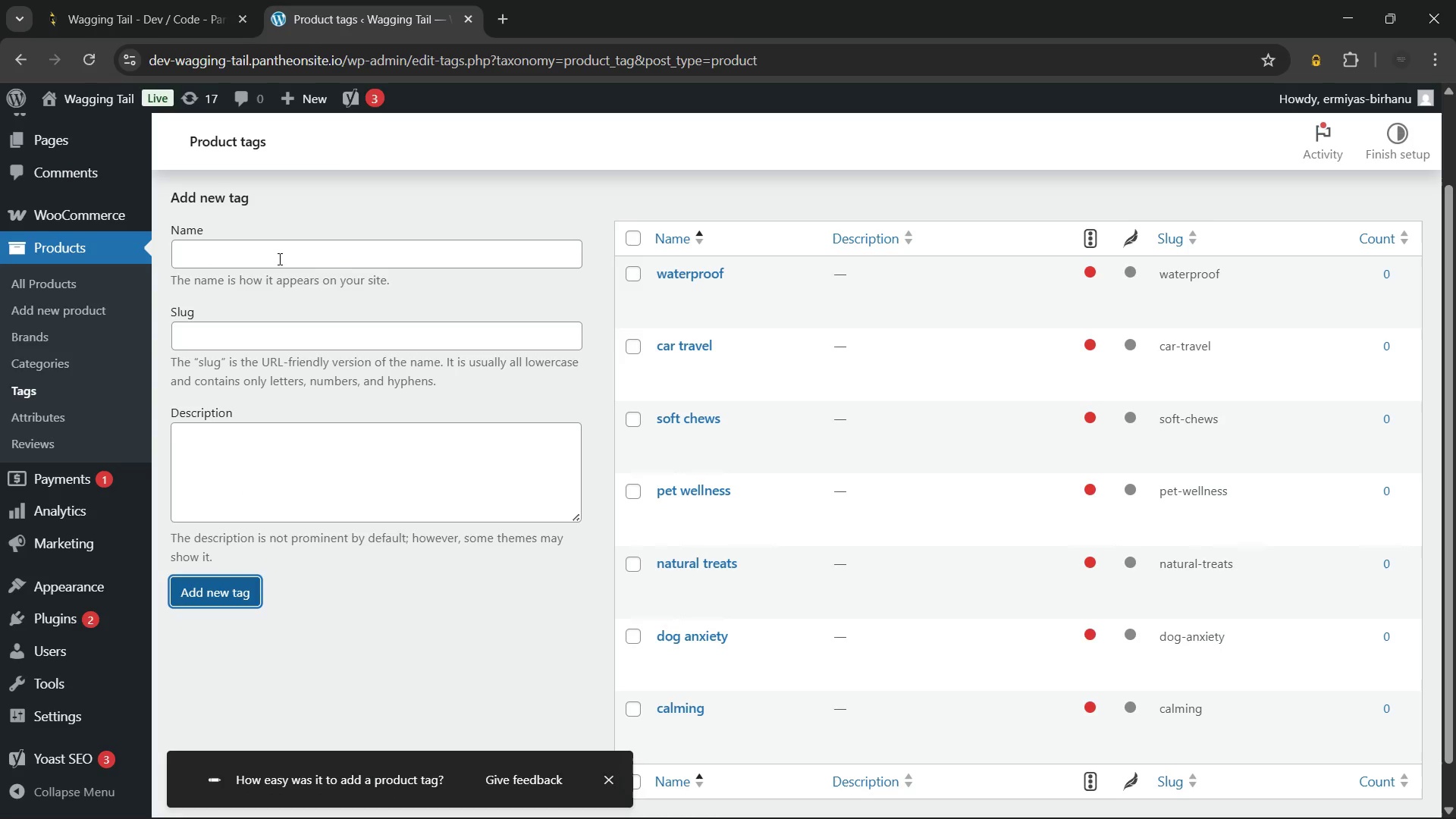 
left_click([278, 257])
 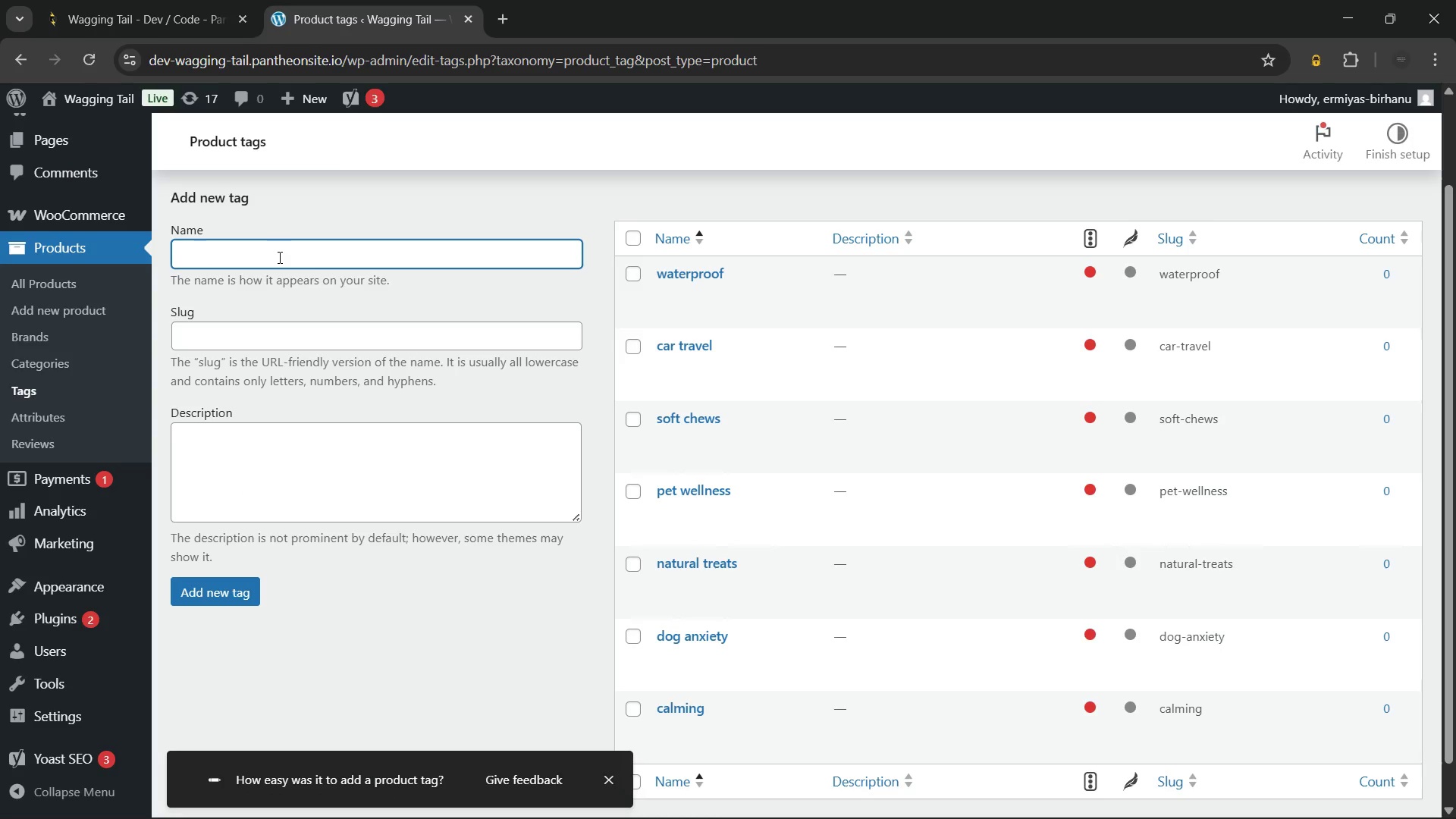 
type(dog grear)
key(Backspace)
key(Backspace)
key(Backspace)
key(Backspace)
type(er)
key(Backspace)
type(ar)
 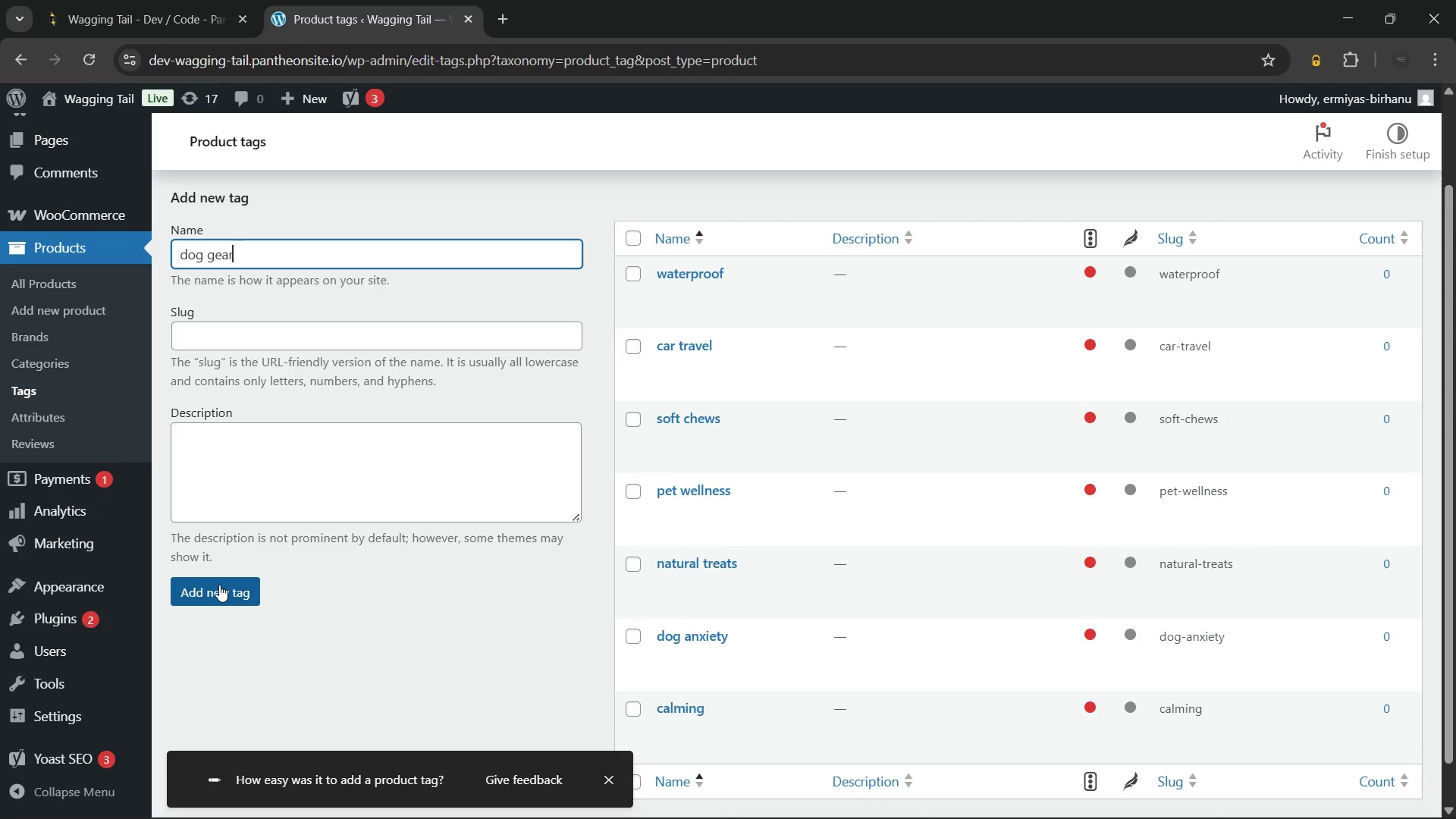 
left_click([219, 585])
 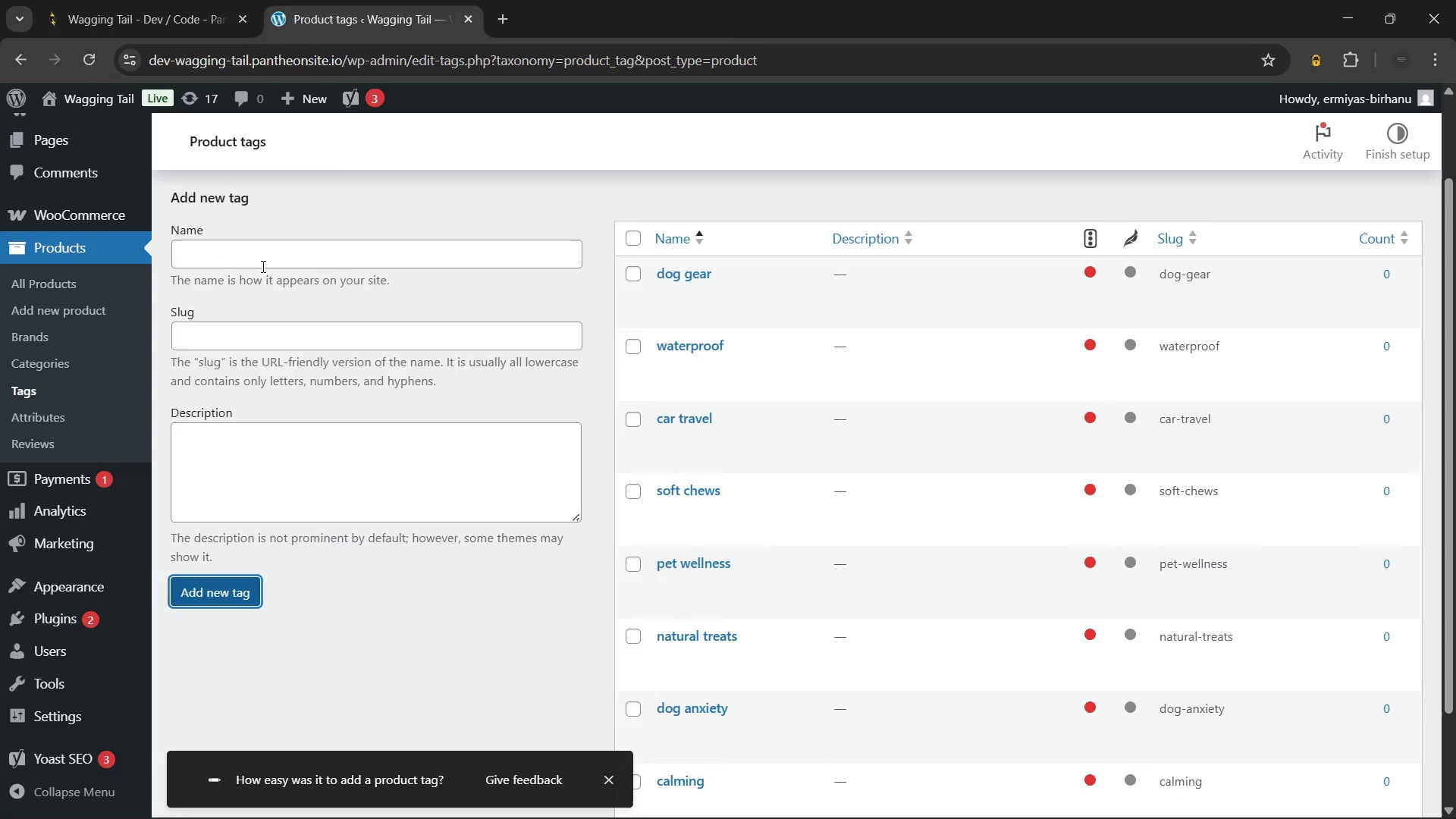 
left_click([262, 266])
 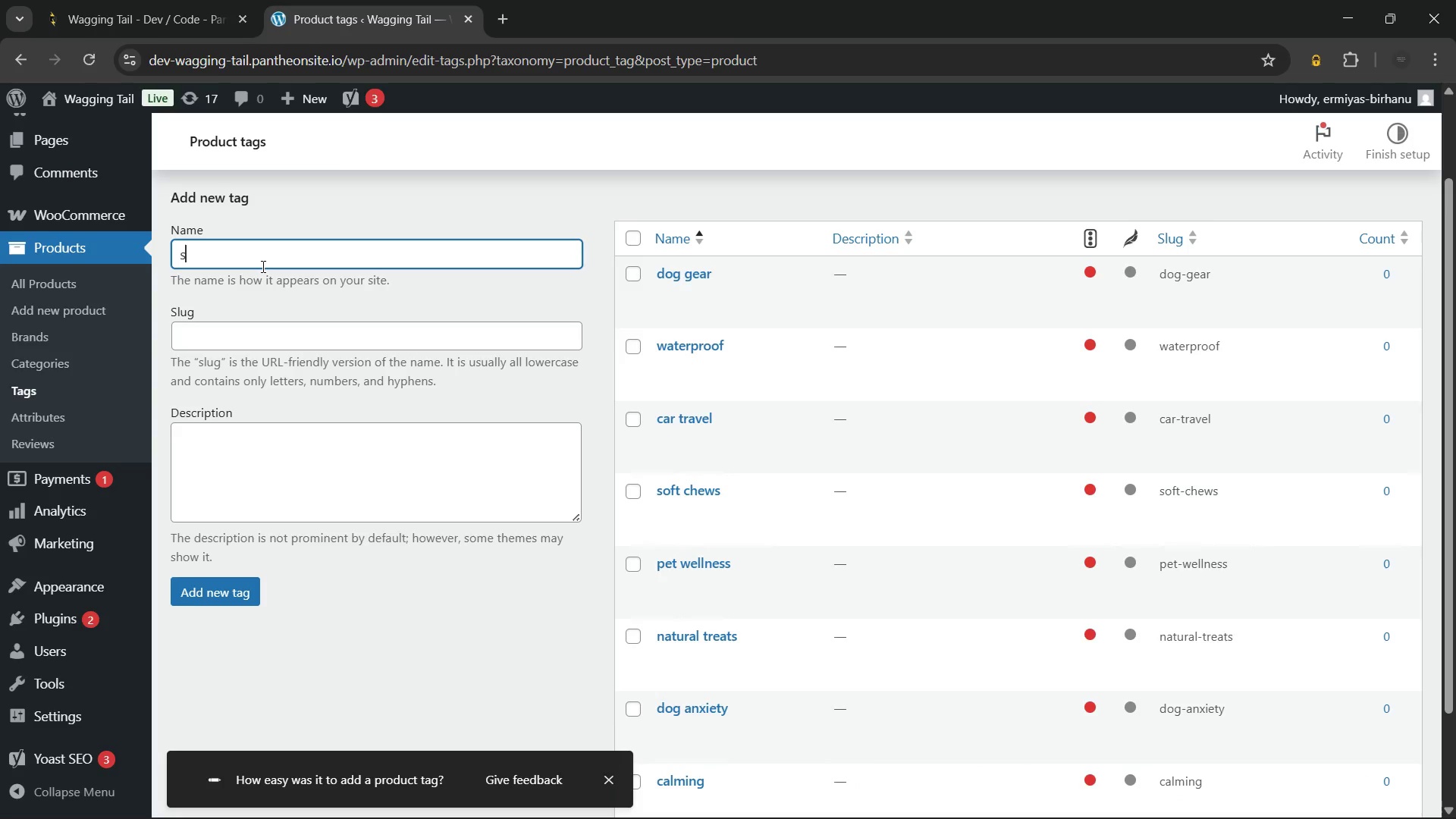 
type(seat cover)
 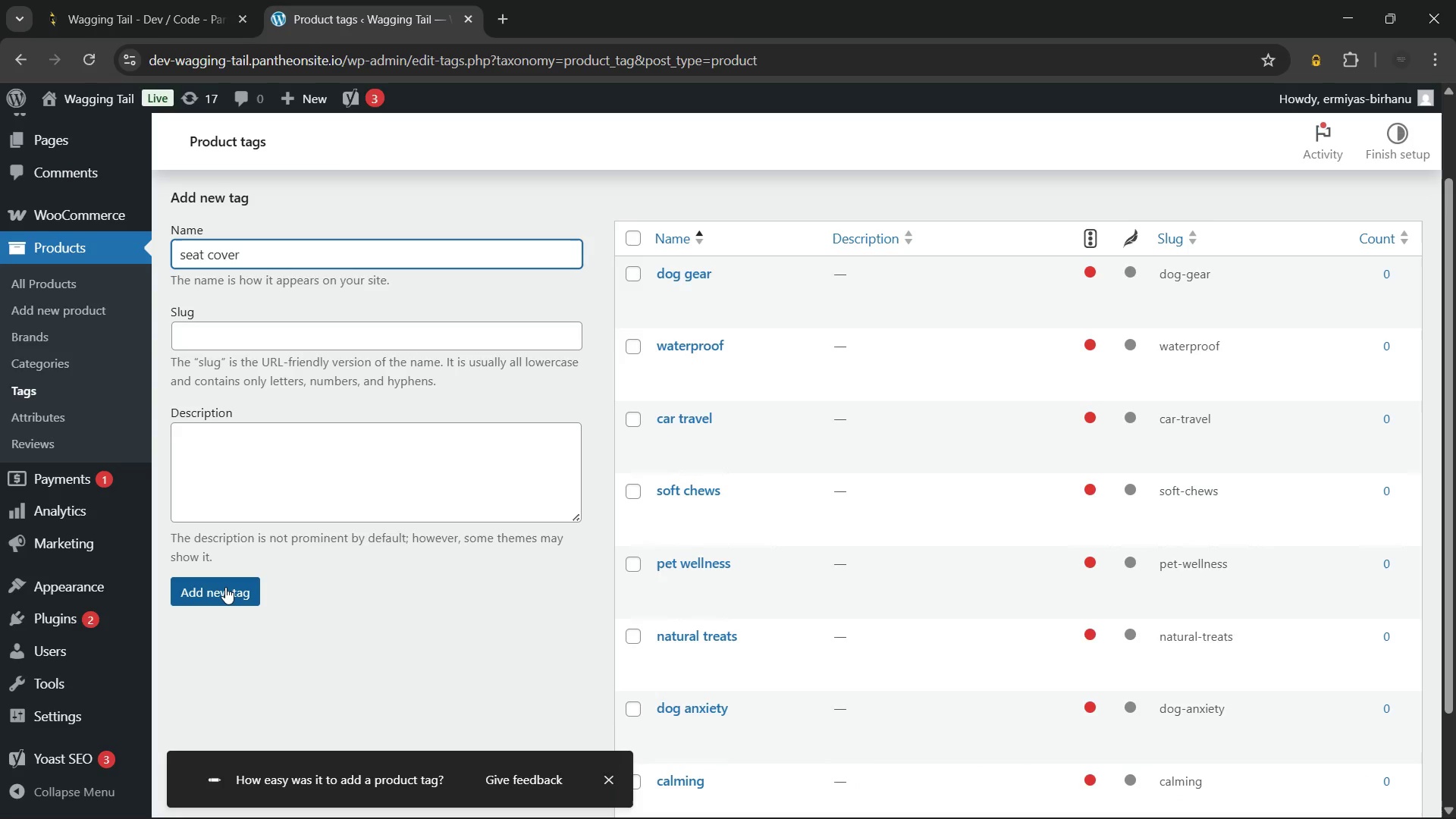 
left_click([225, 587])
 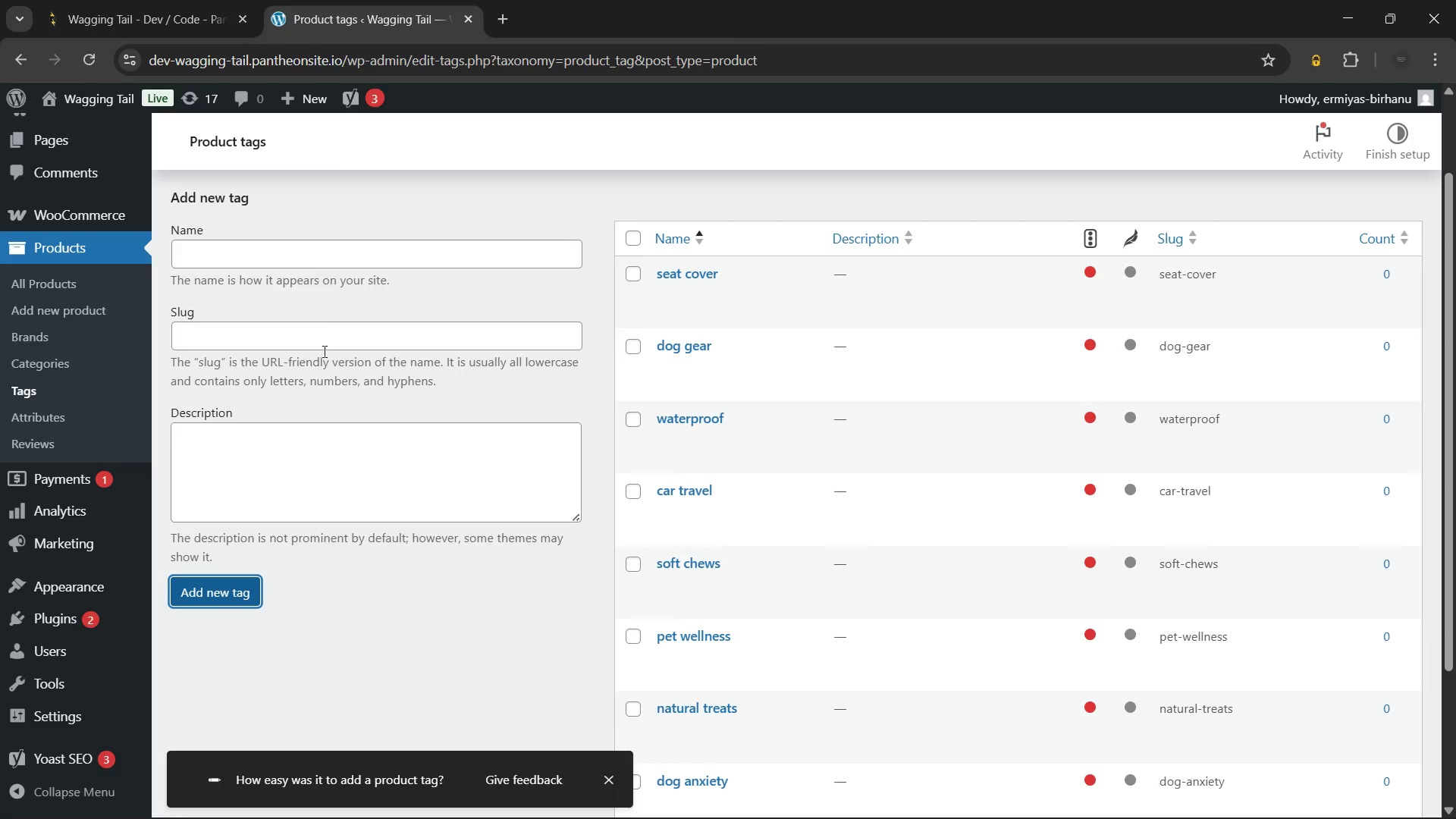 
left_click([319, 253])
 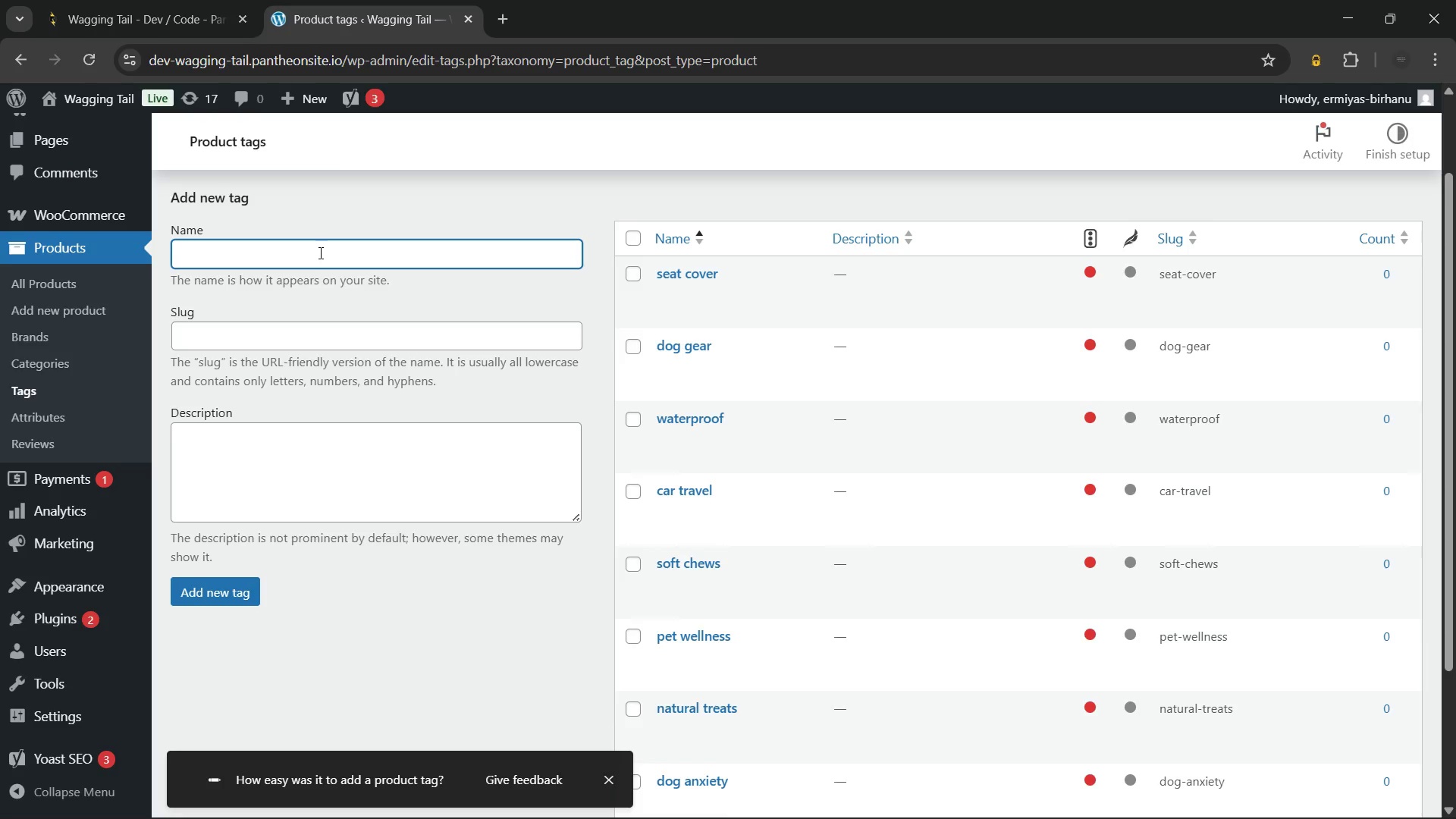 
type(travl)
key(Backspace)
type(el accessories)
 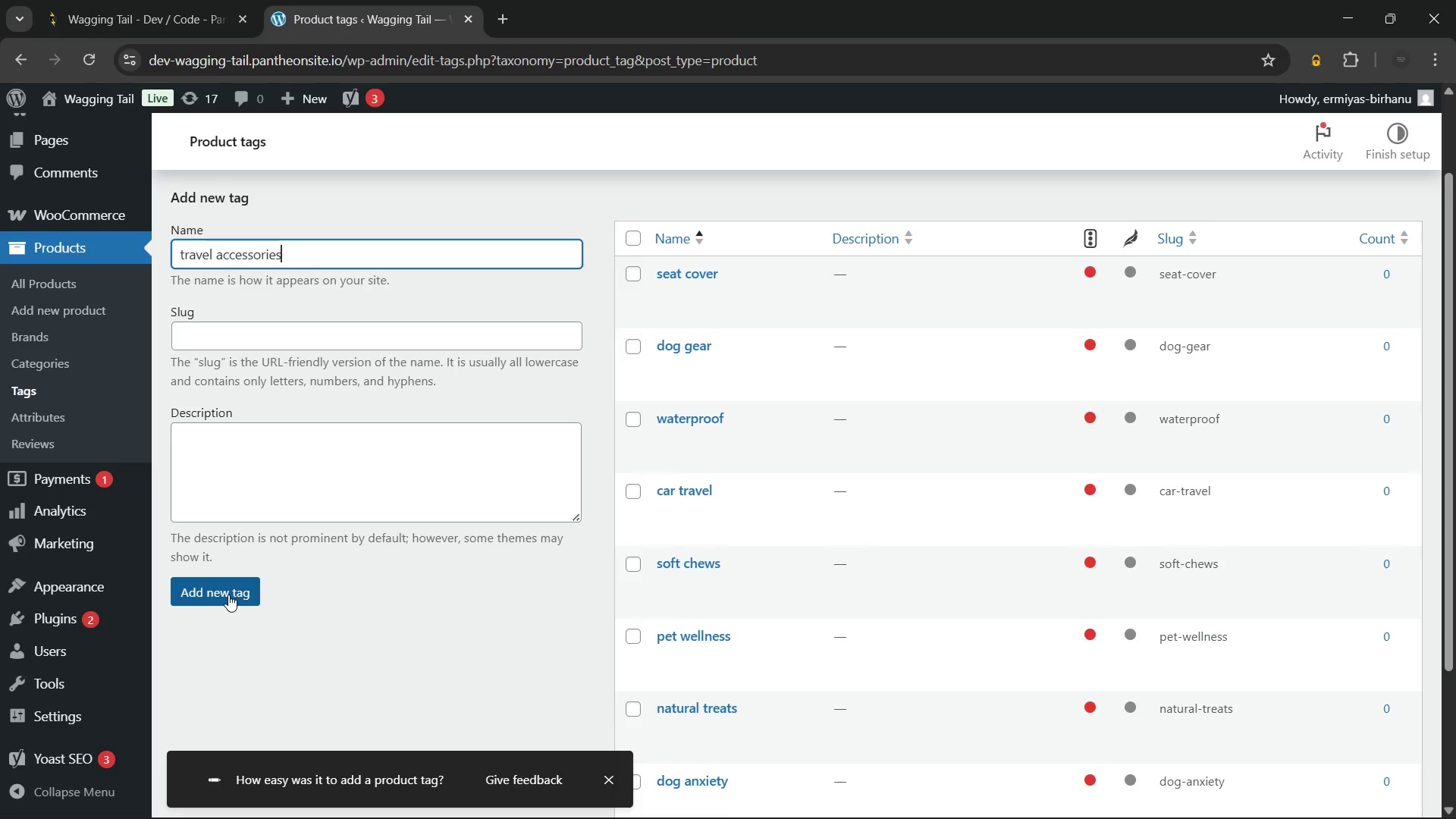 
left_click([228, 595])
 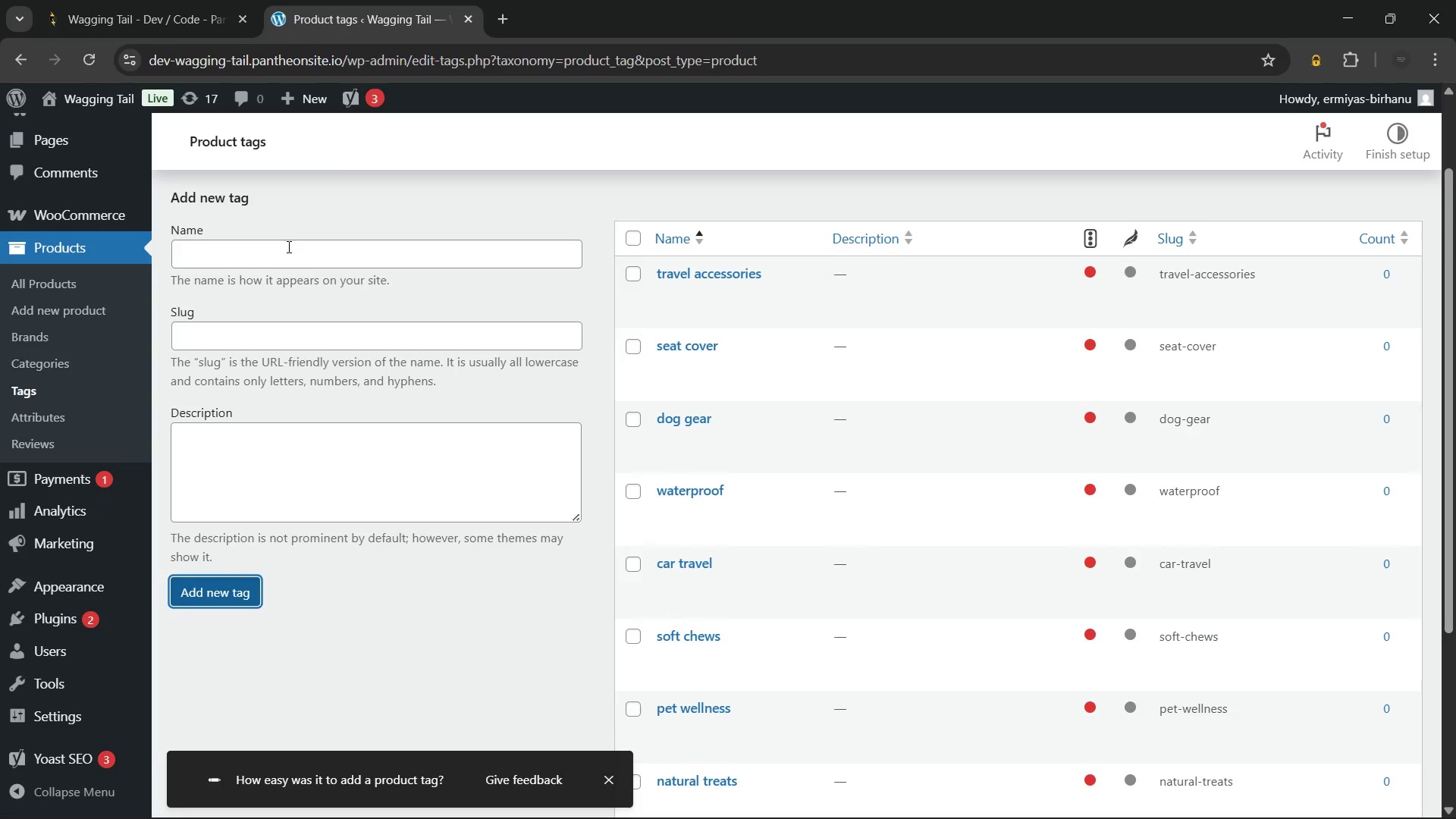 
left_click([287, 246])
 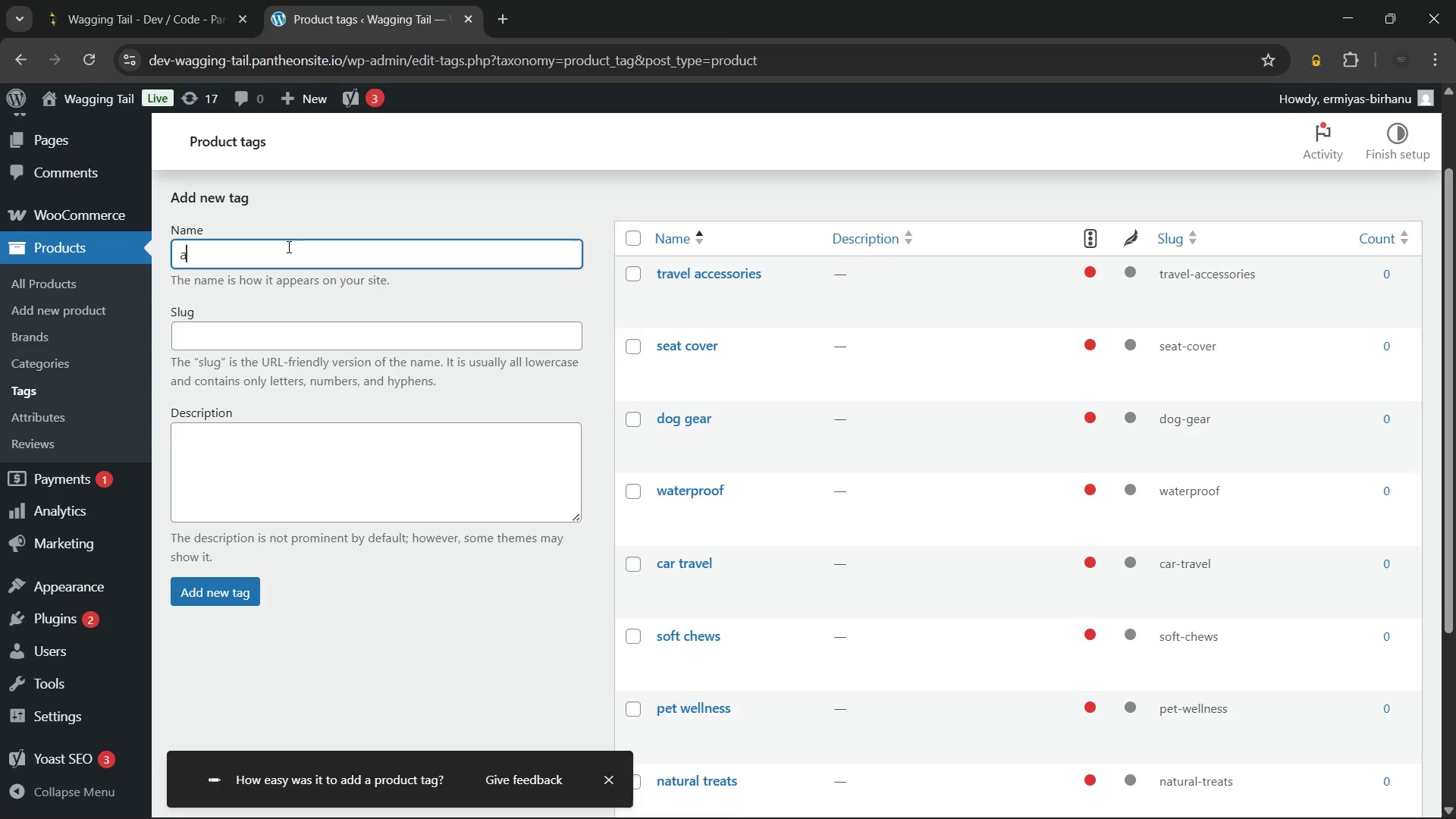 
type(aromatherapy)
 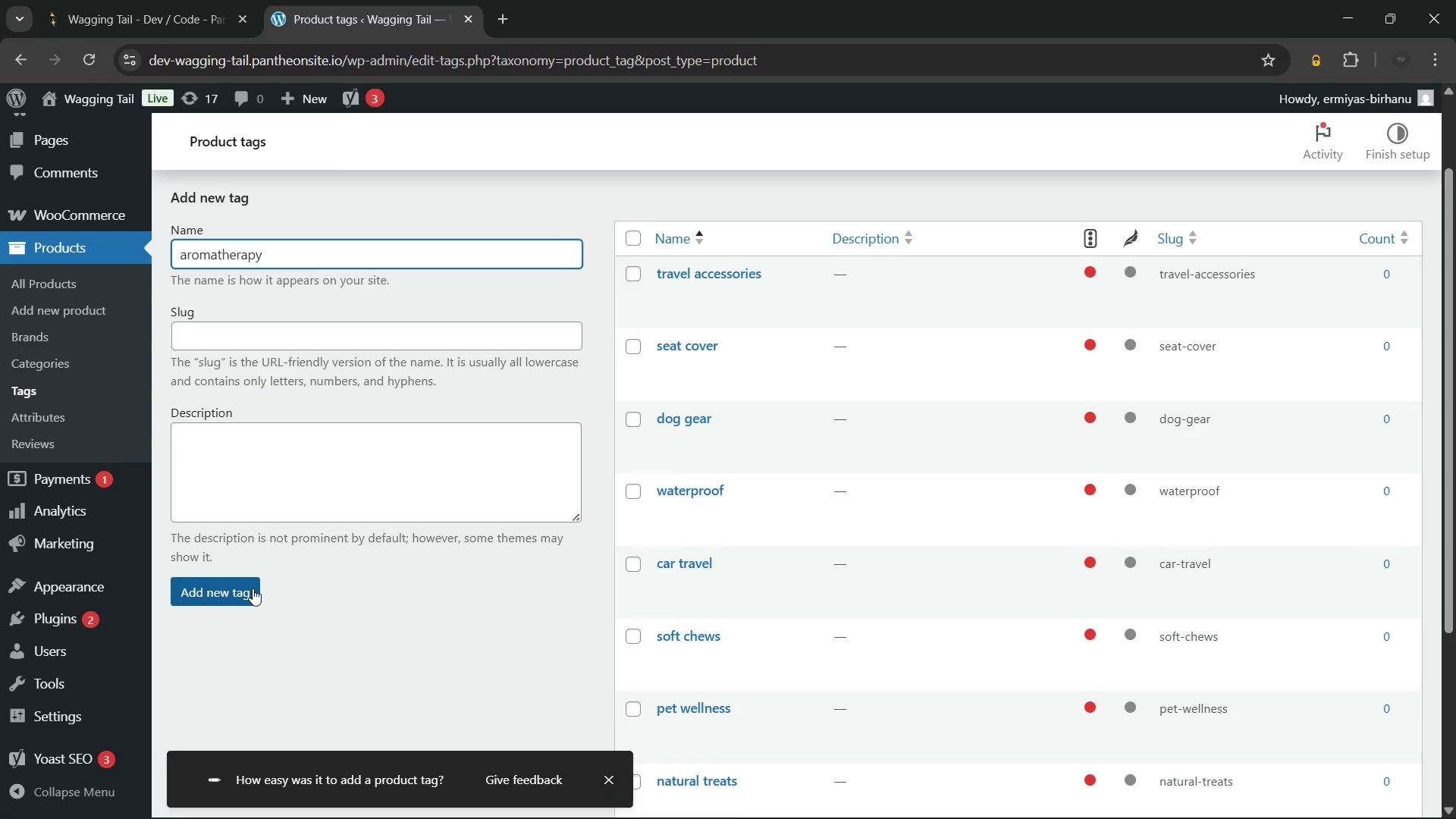 
left_click([244, 587])
 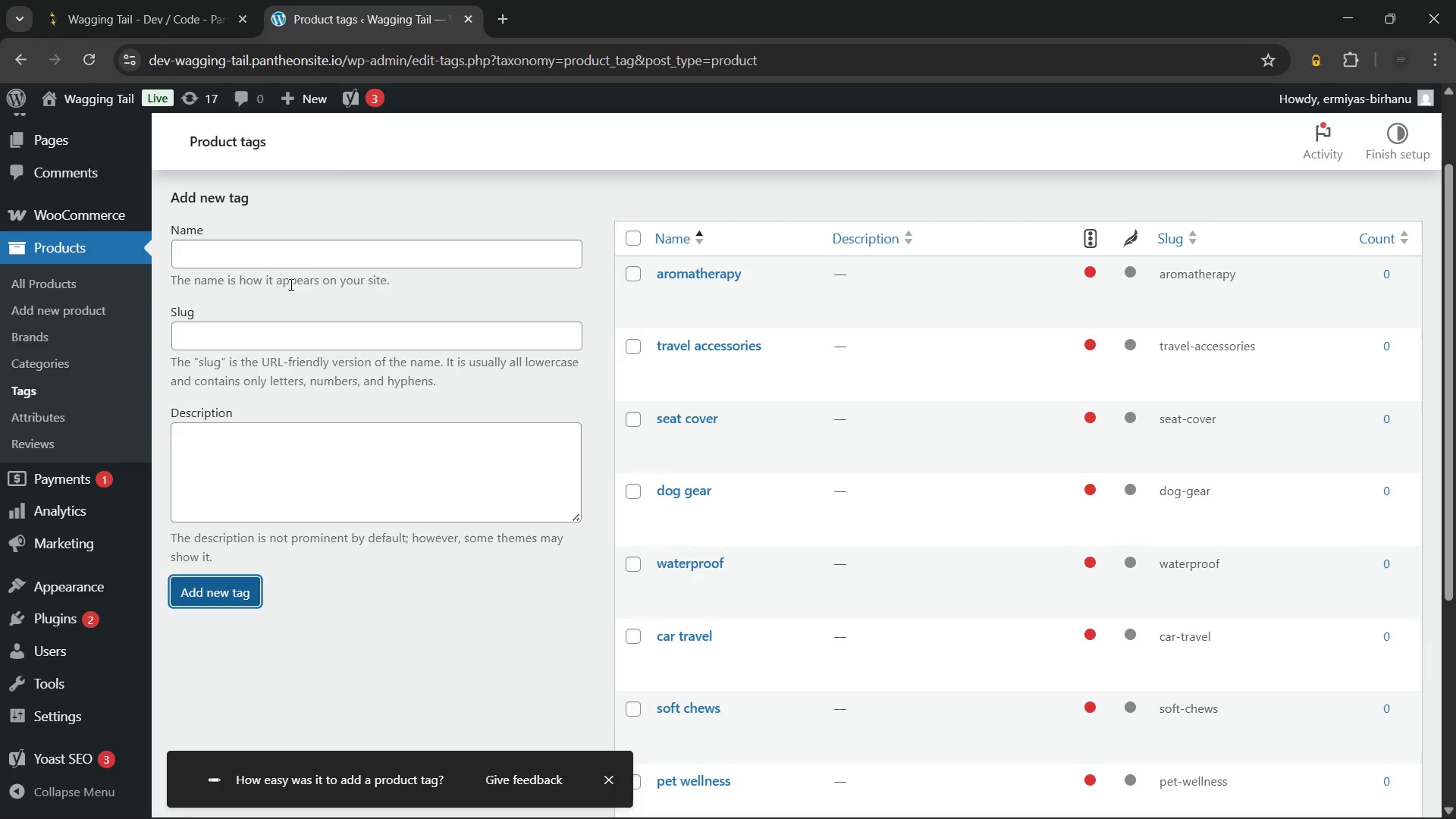 
left_click([297, 260])
 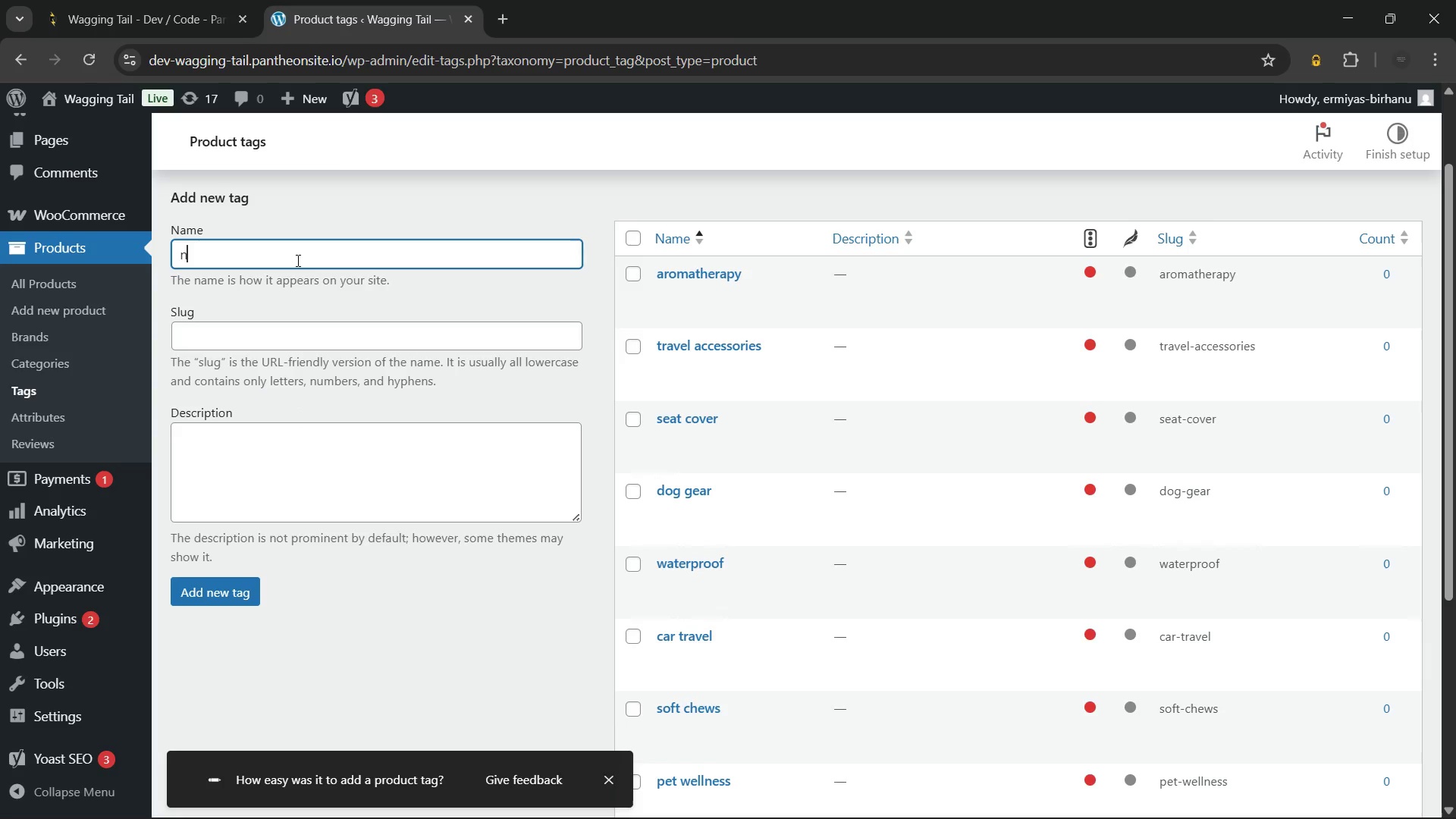 
type(natura)
key(Backspace)
type(al spray)
 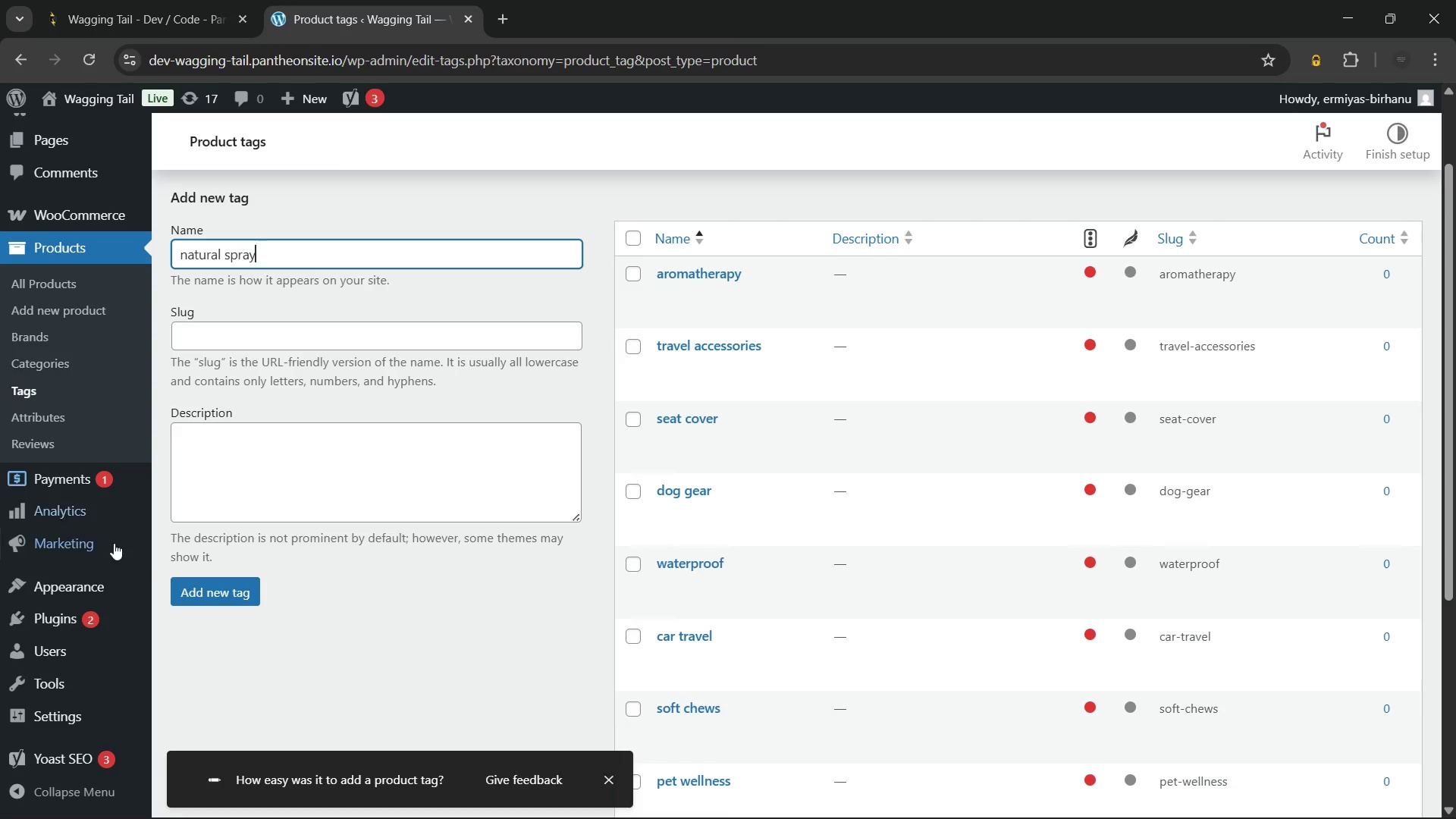 
left_click([191, 588])
 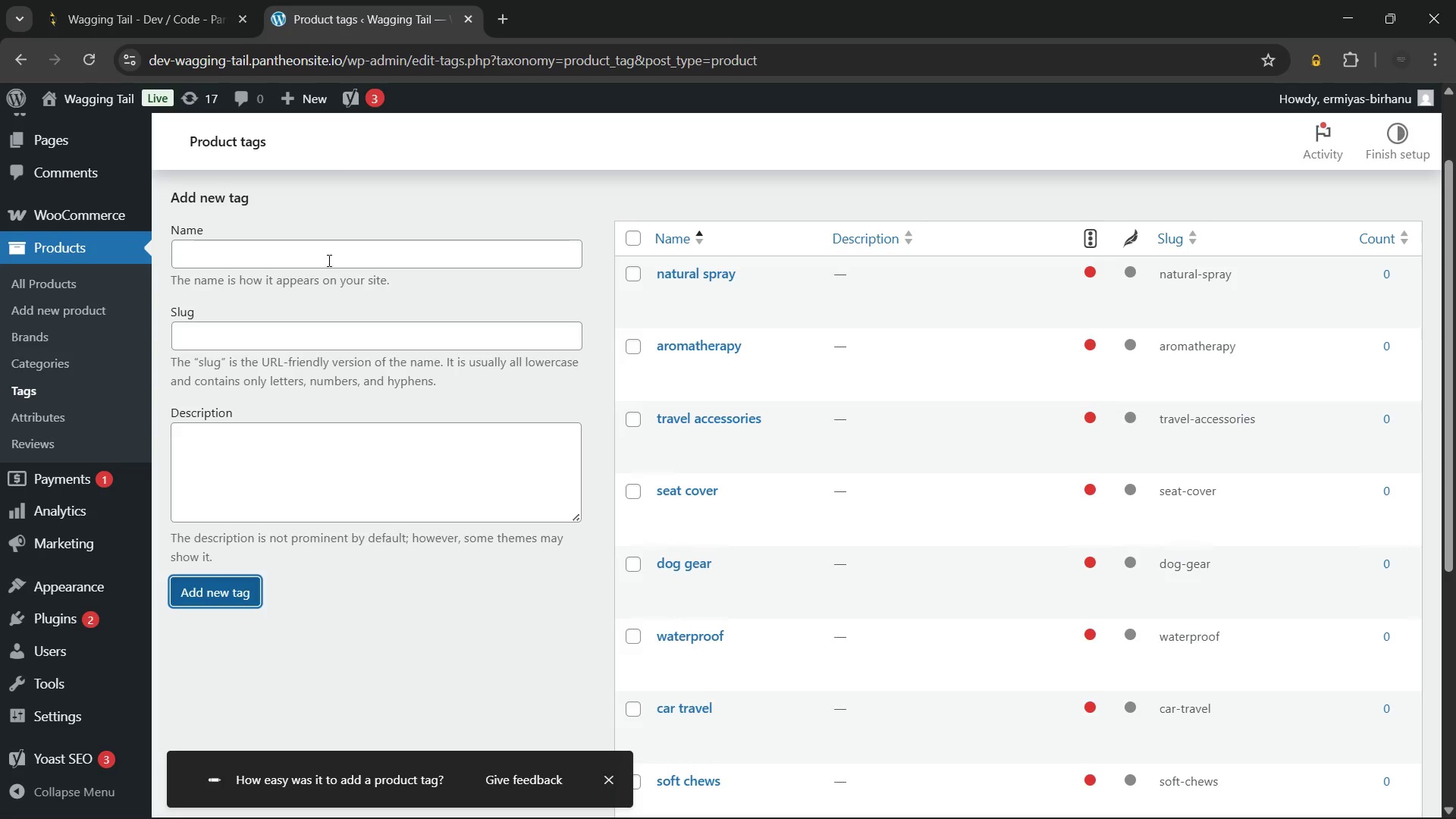 
left_click([328, 260])
 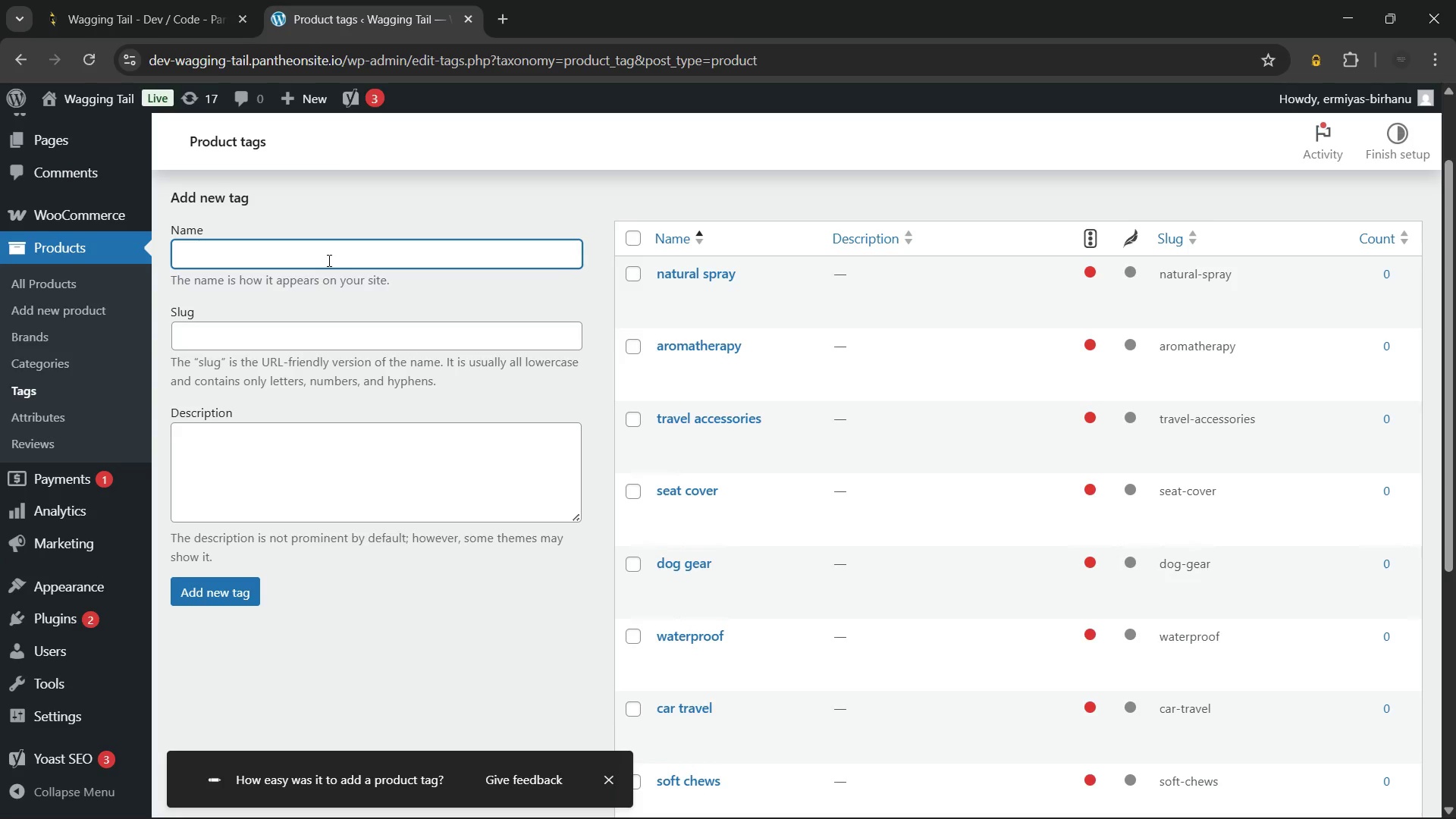 
type(pet wellness)
 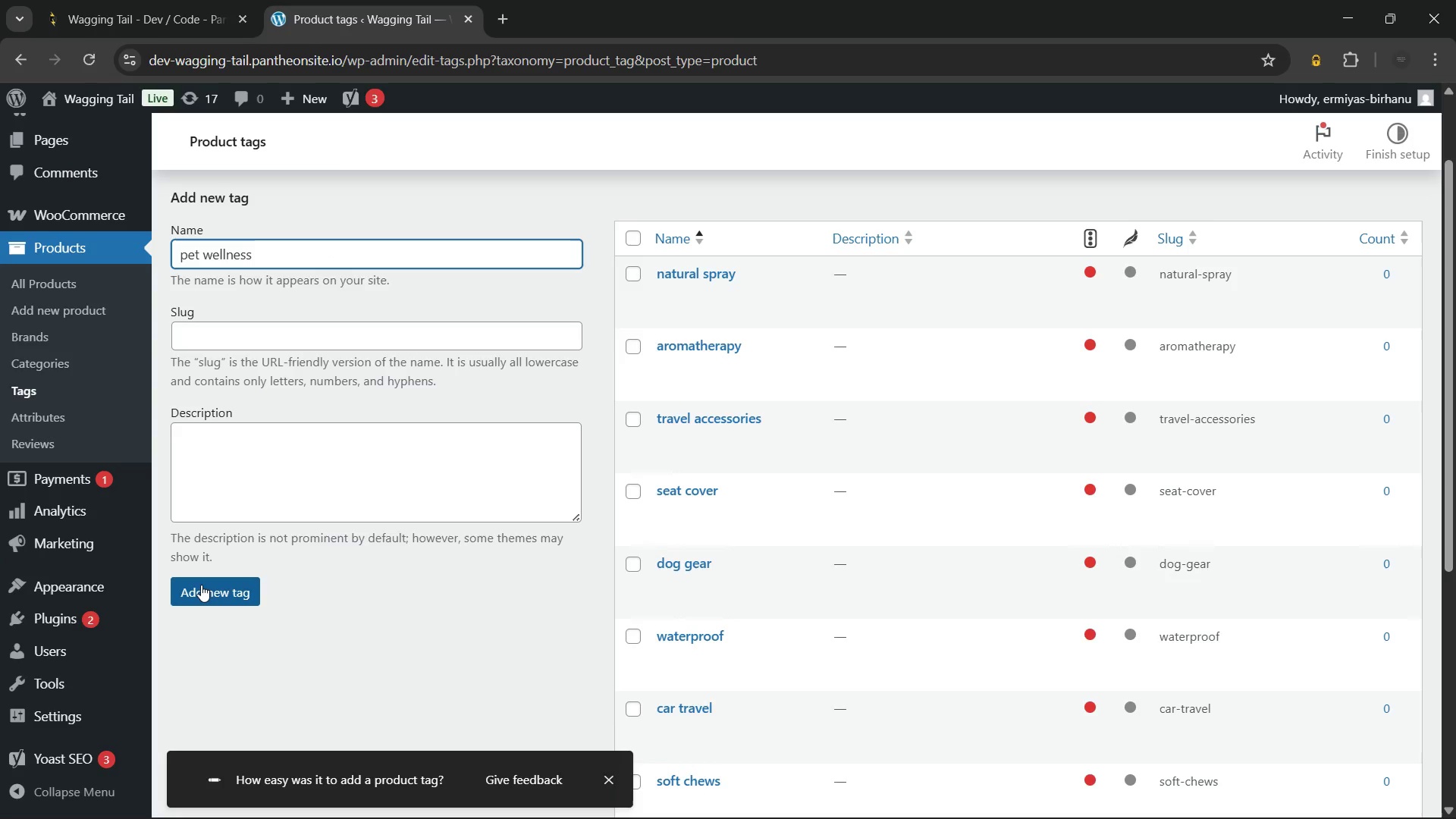 
left_click([201, 585])
 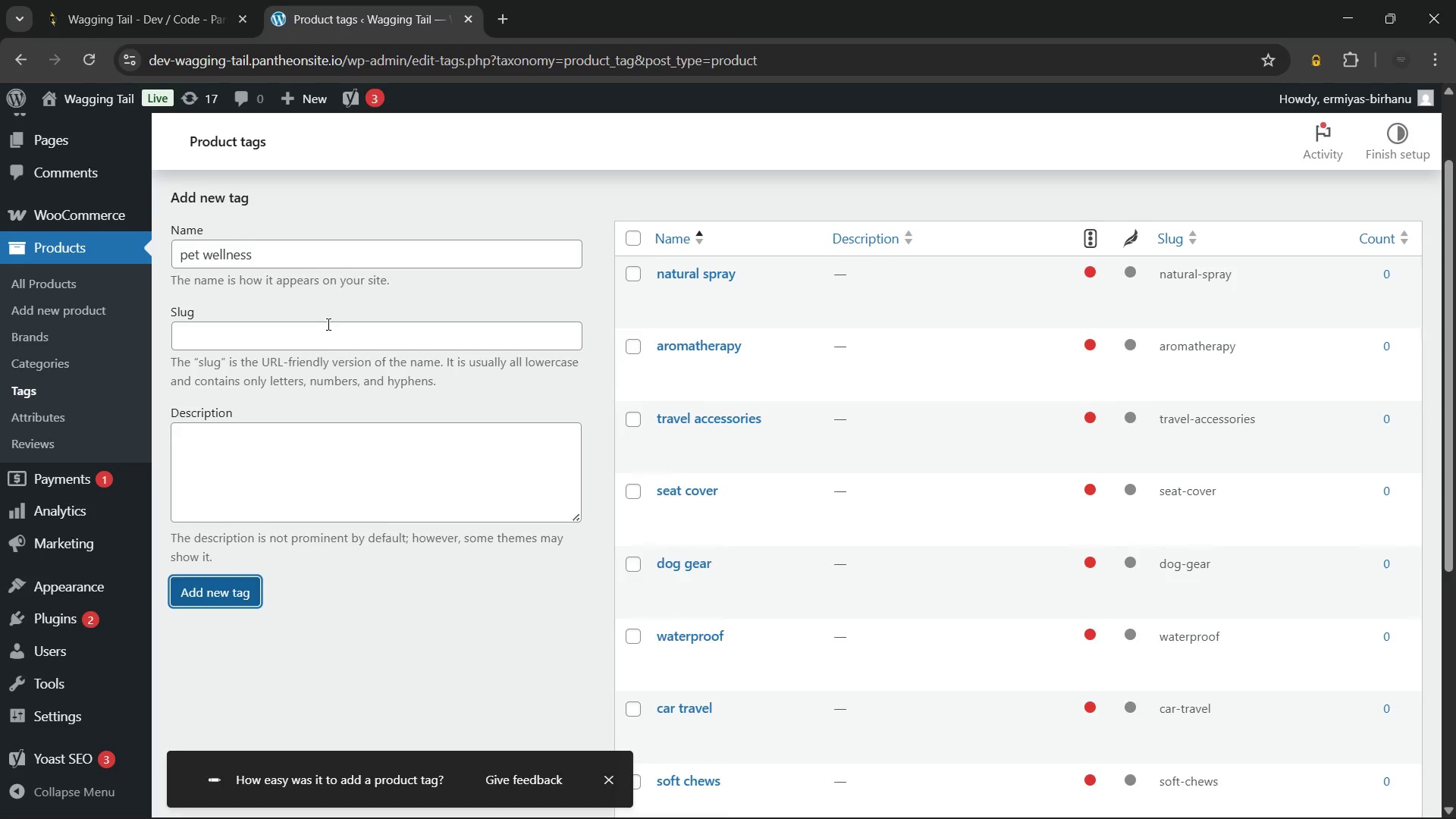 
scroll: coordinate [327, 324], scroll_direction: up, amount: 1.0
 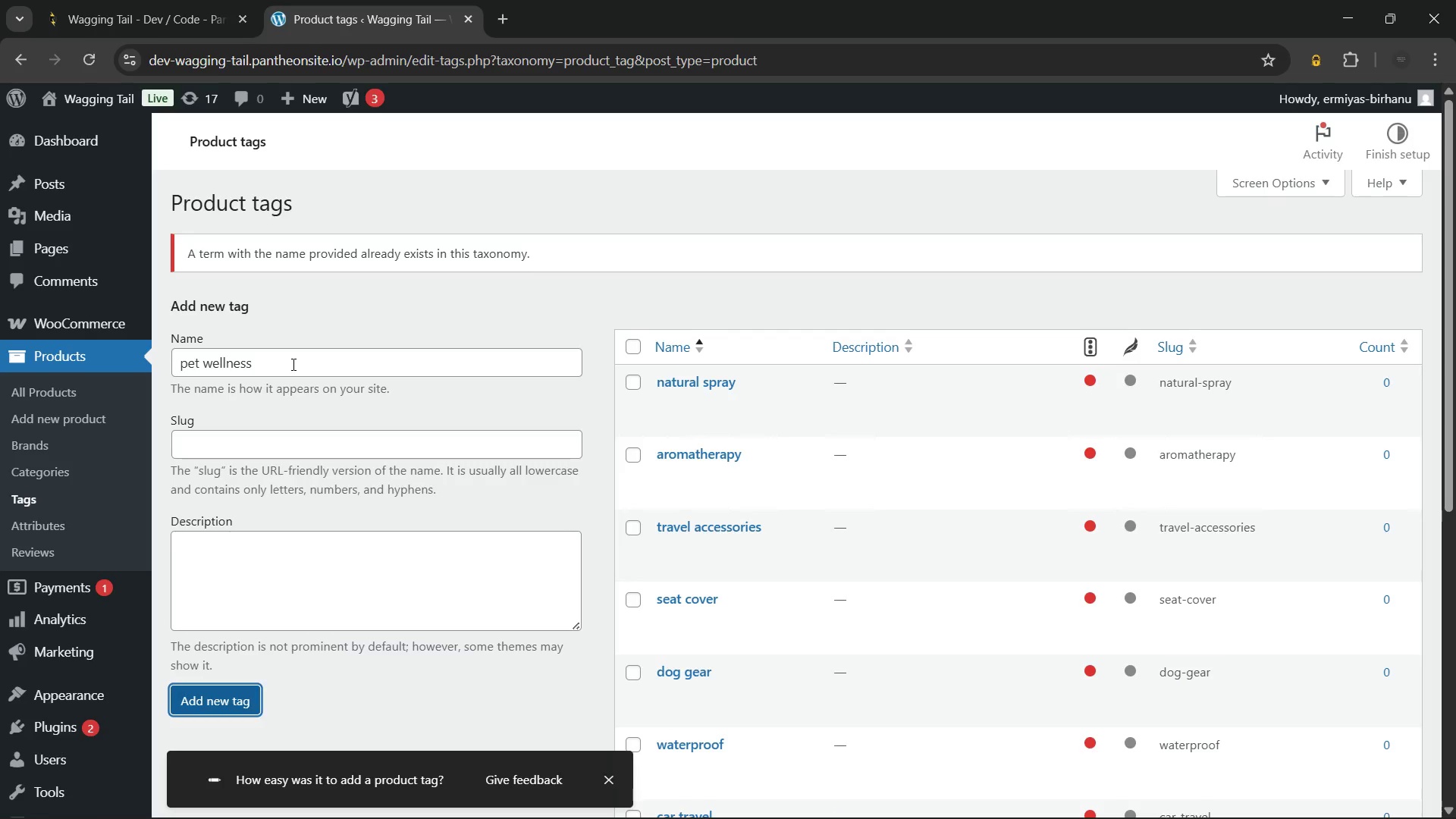 
left_click([292, 364])
 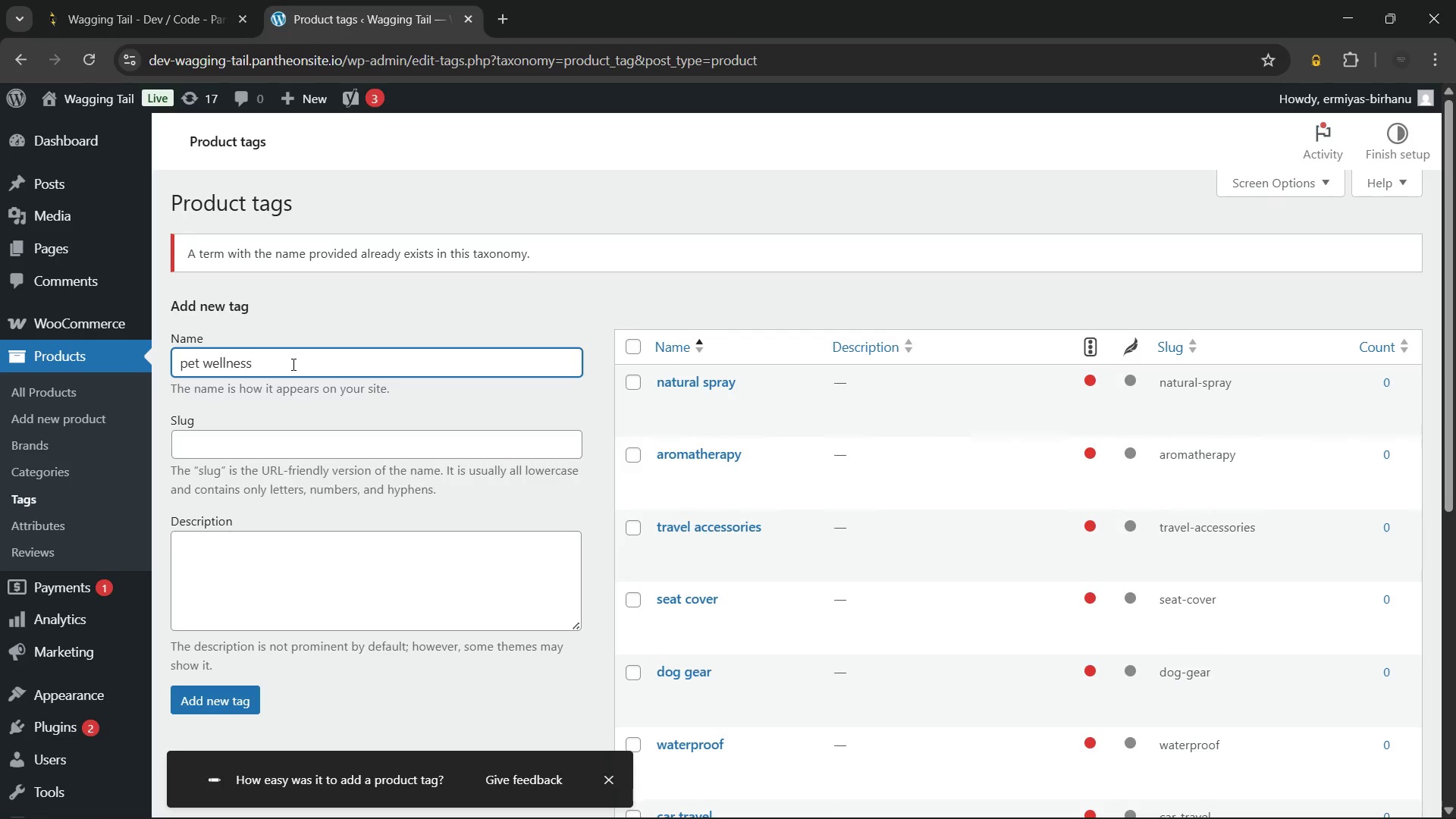 
key(Control+ControlLeft)
 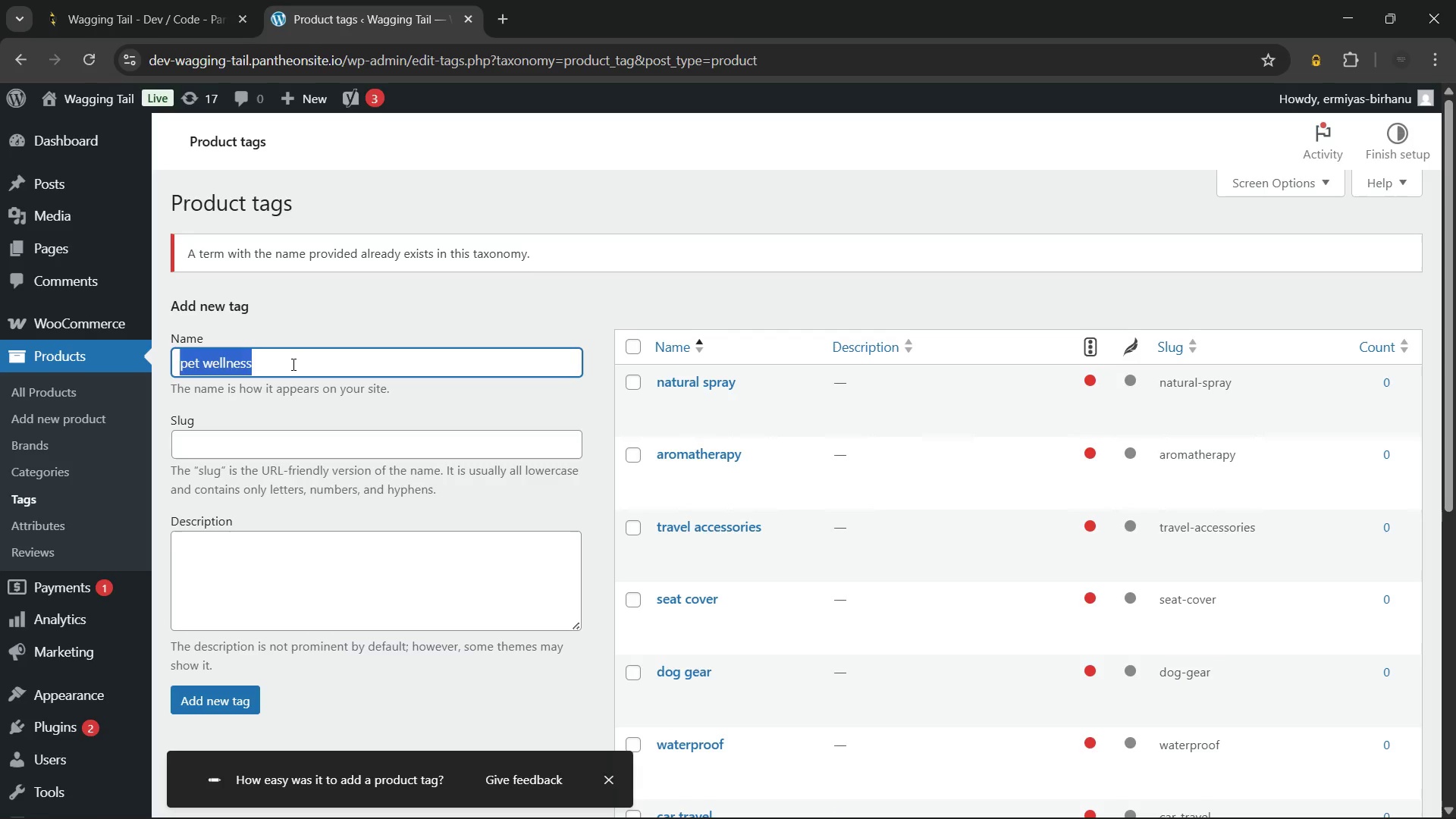 
key(Control+A)
 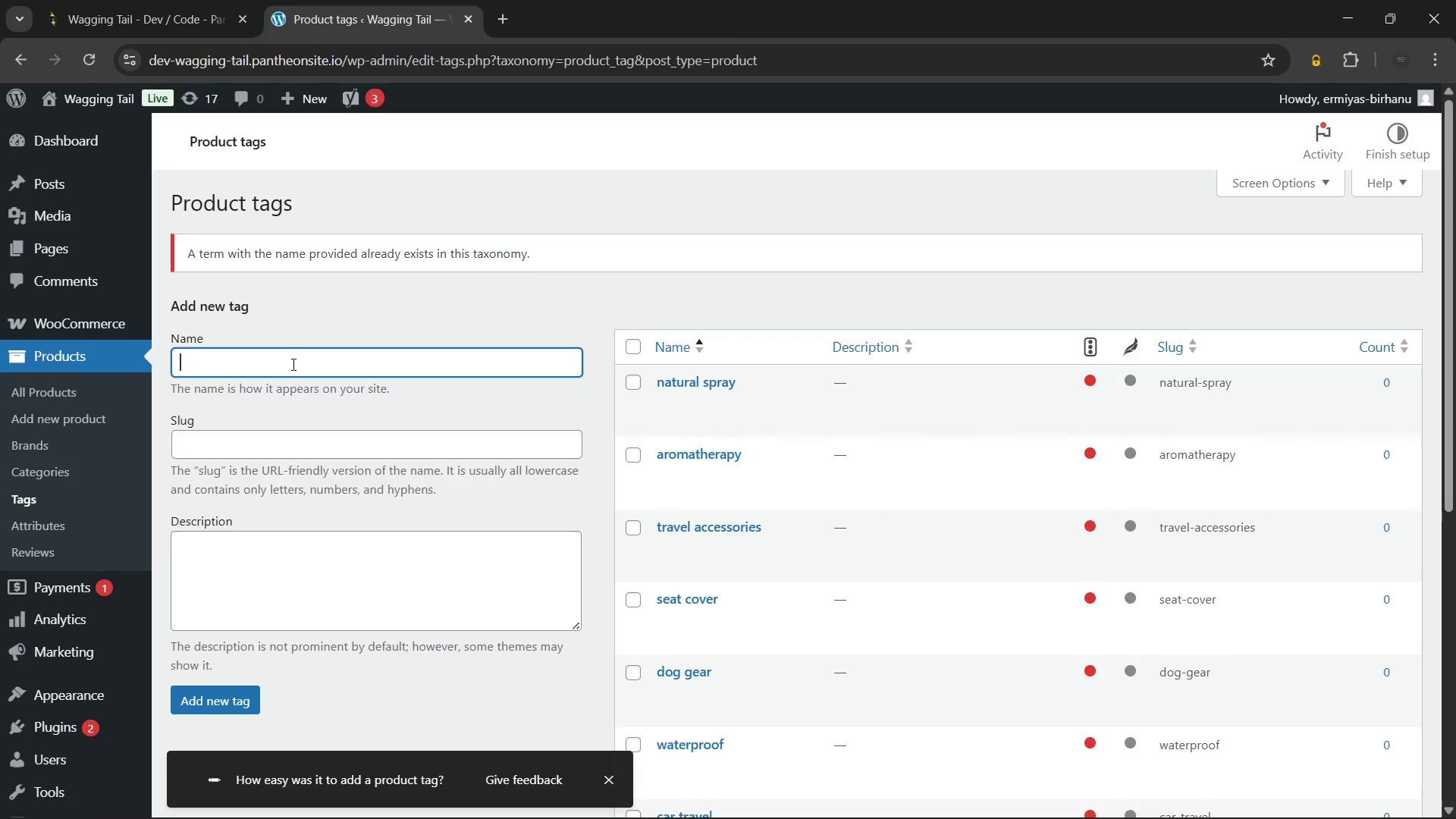 
key(Backspace)
 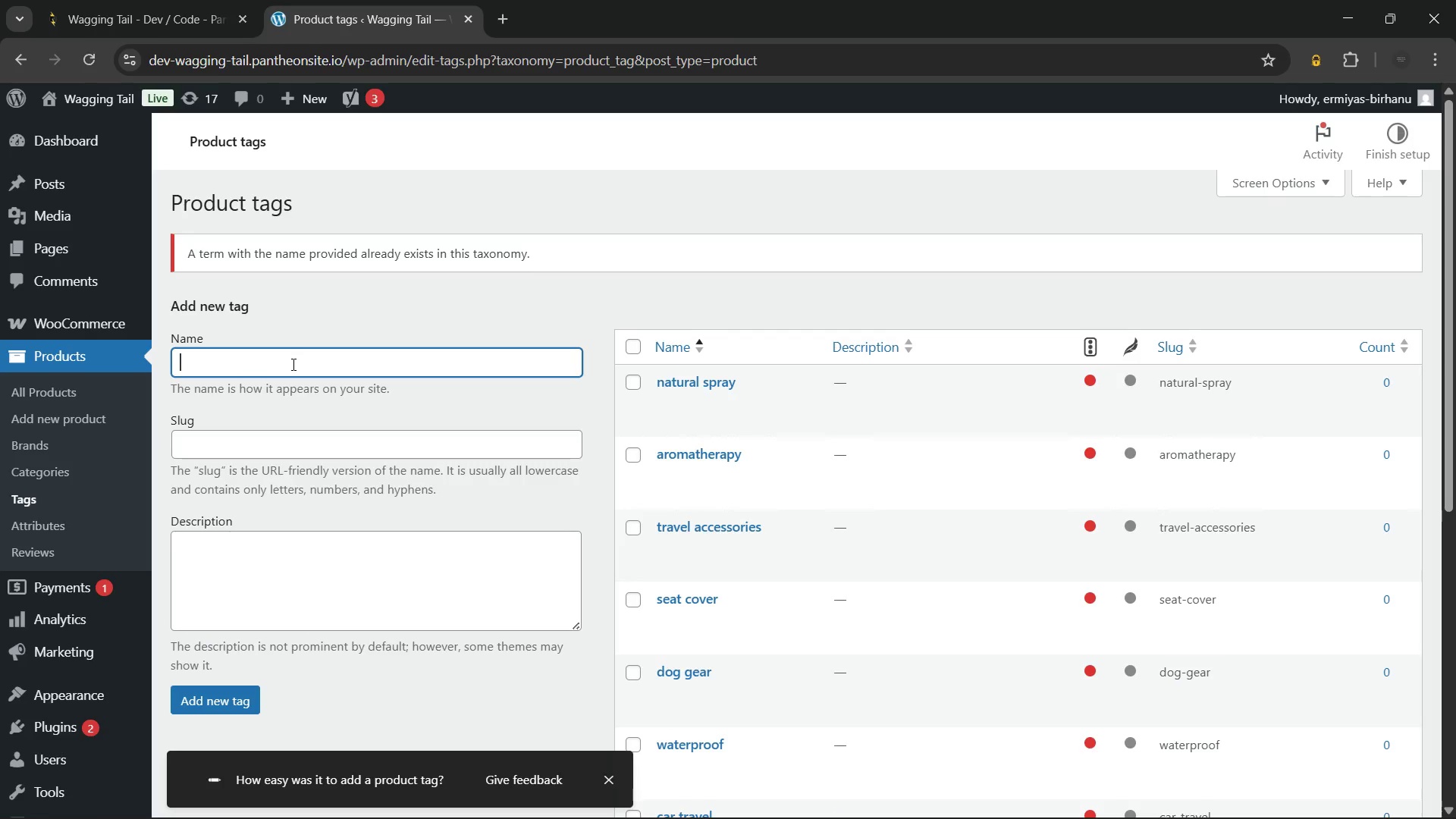 
key(A)
 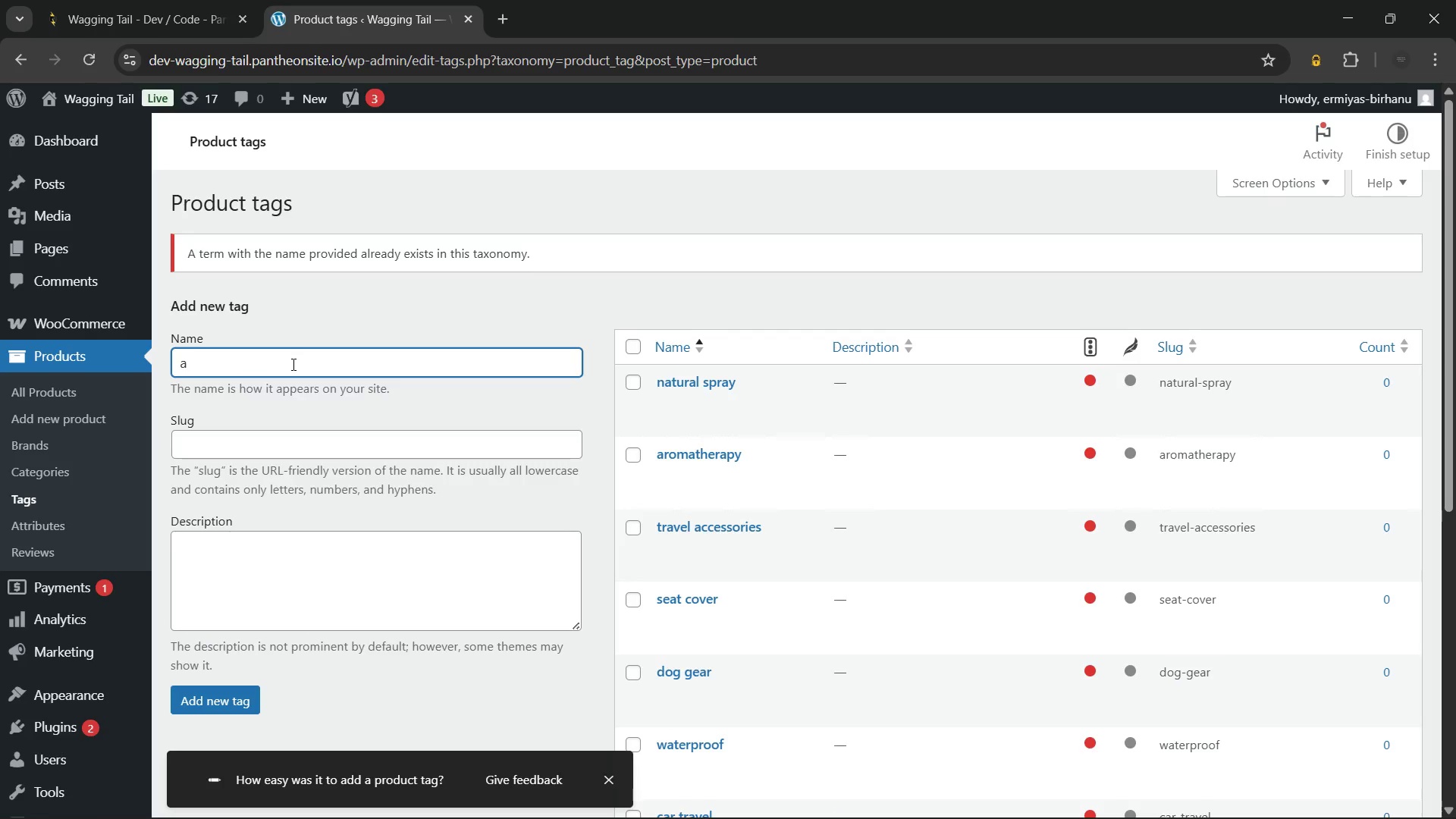 
type(nxiety relief)
 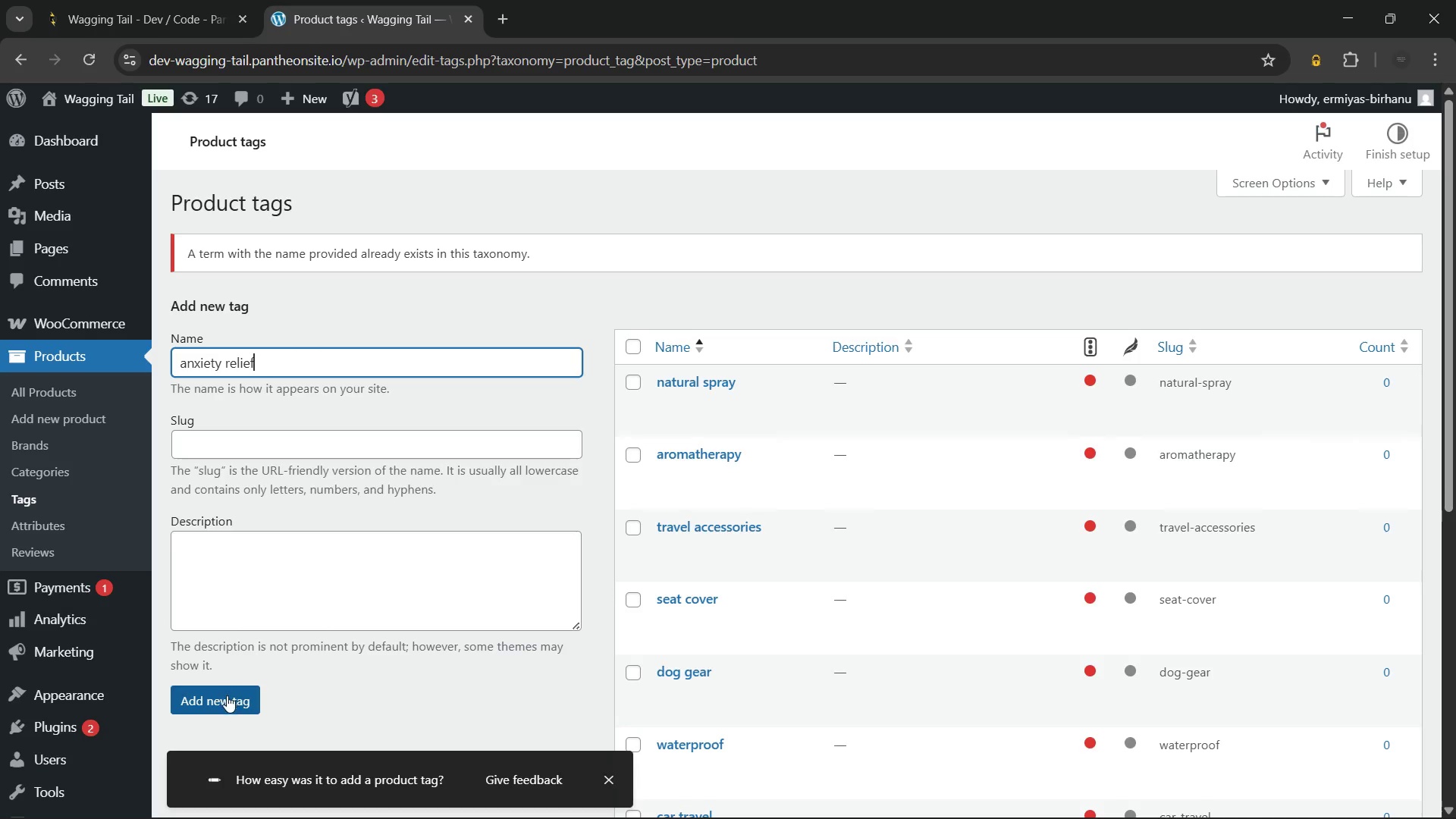 
left_click([226, 698])
 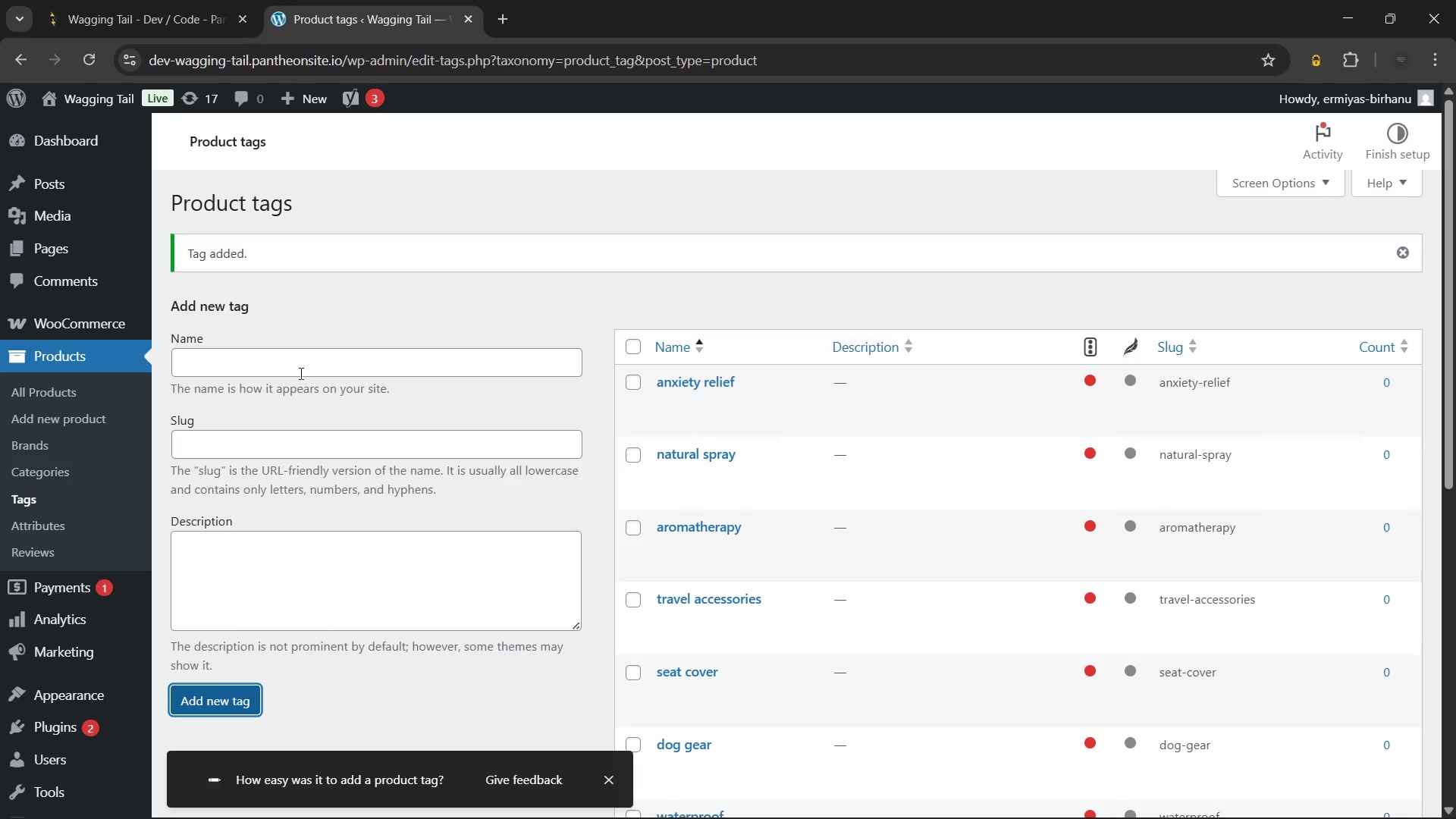 
left_click([300, 369])
 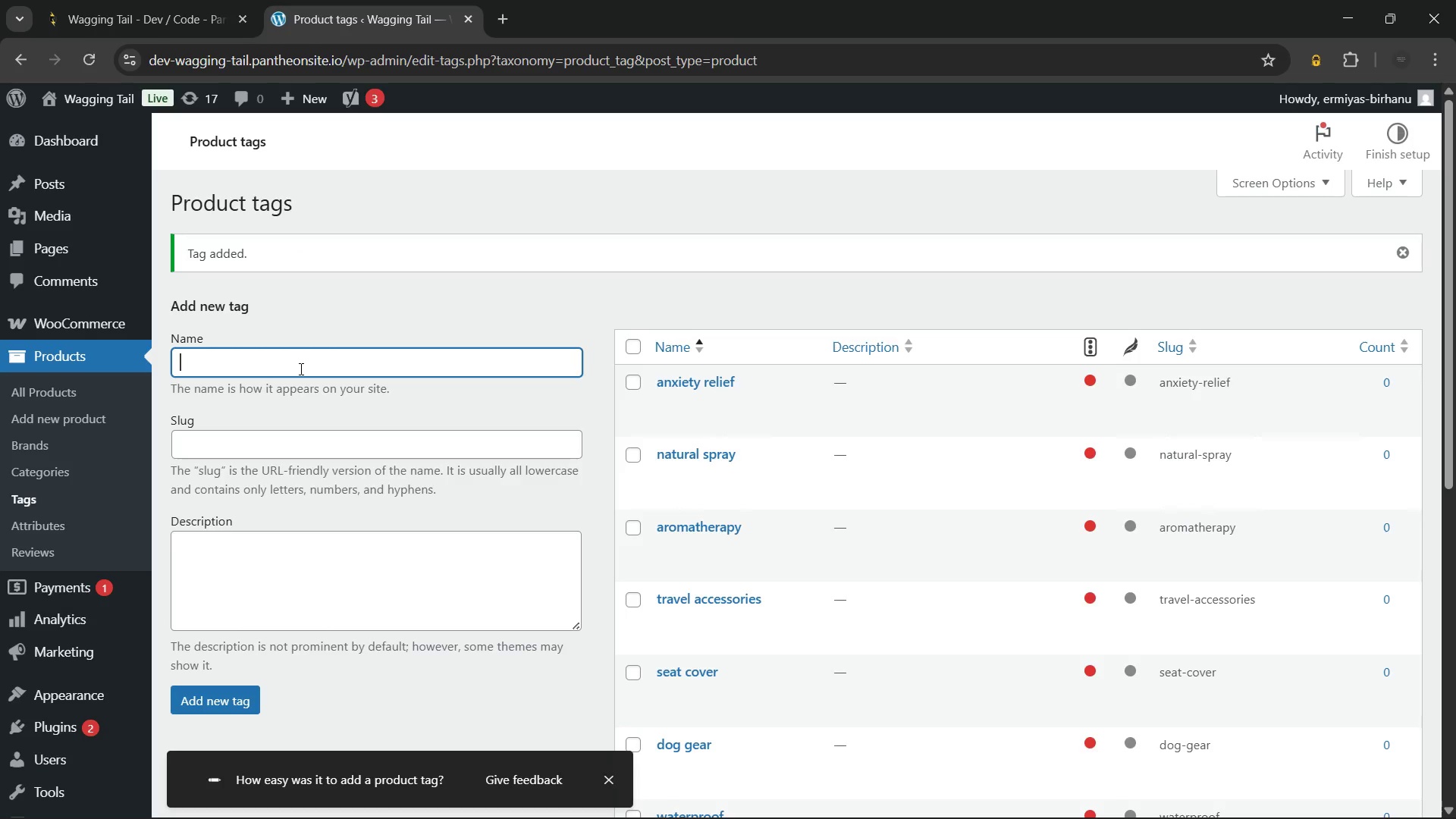 
type(travel bowl)
 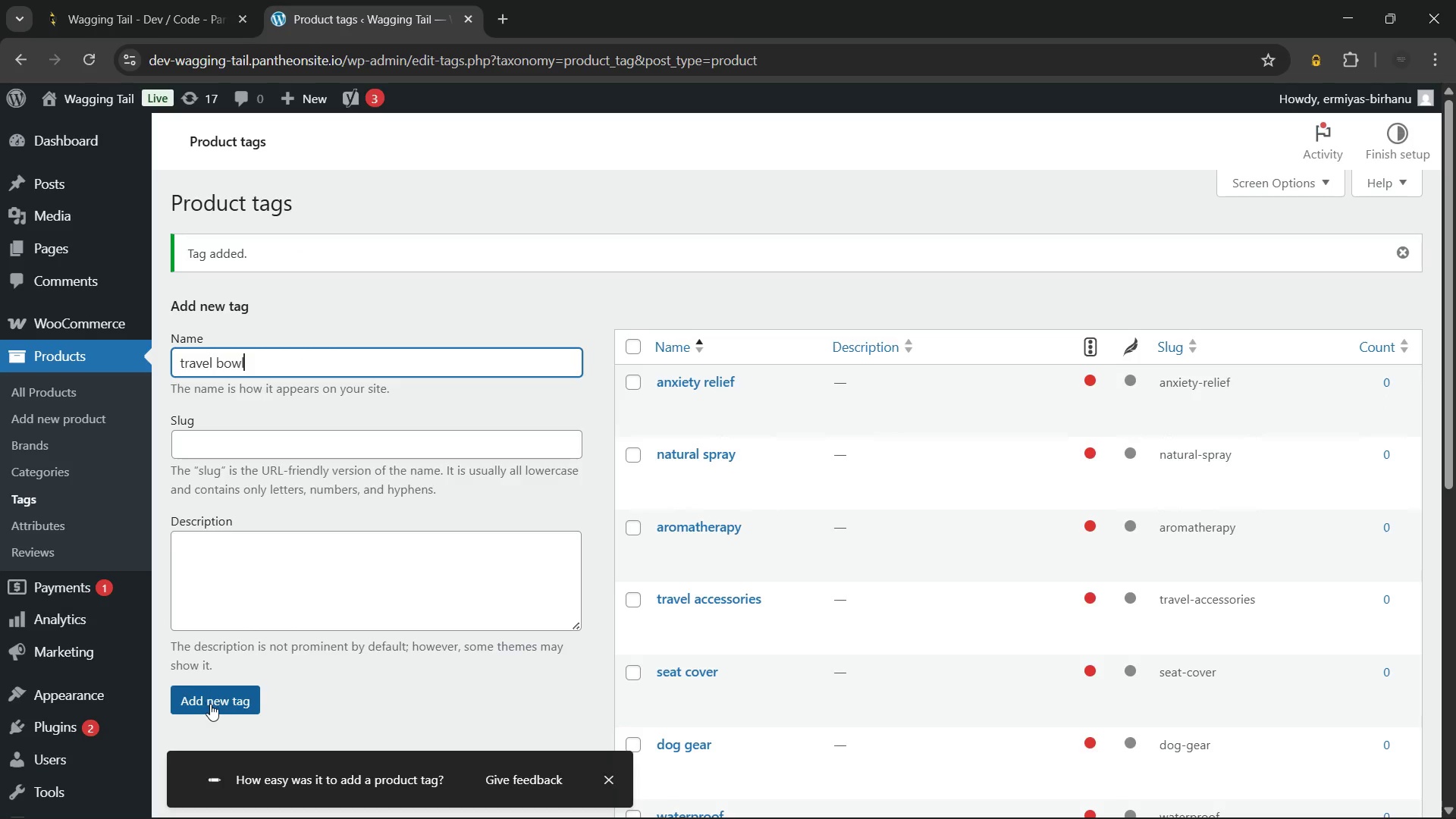 
left_click([210, 704])
 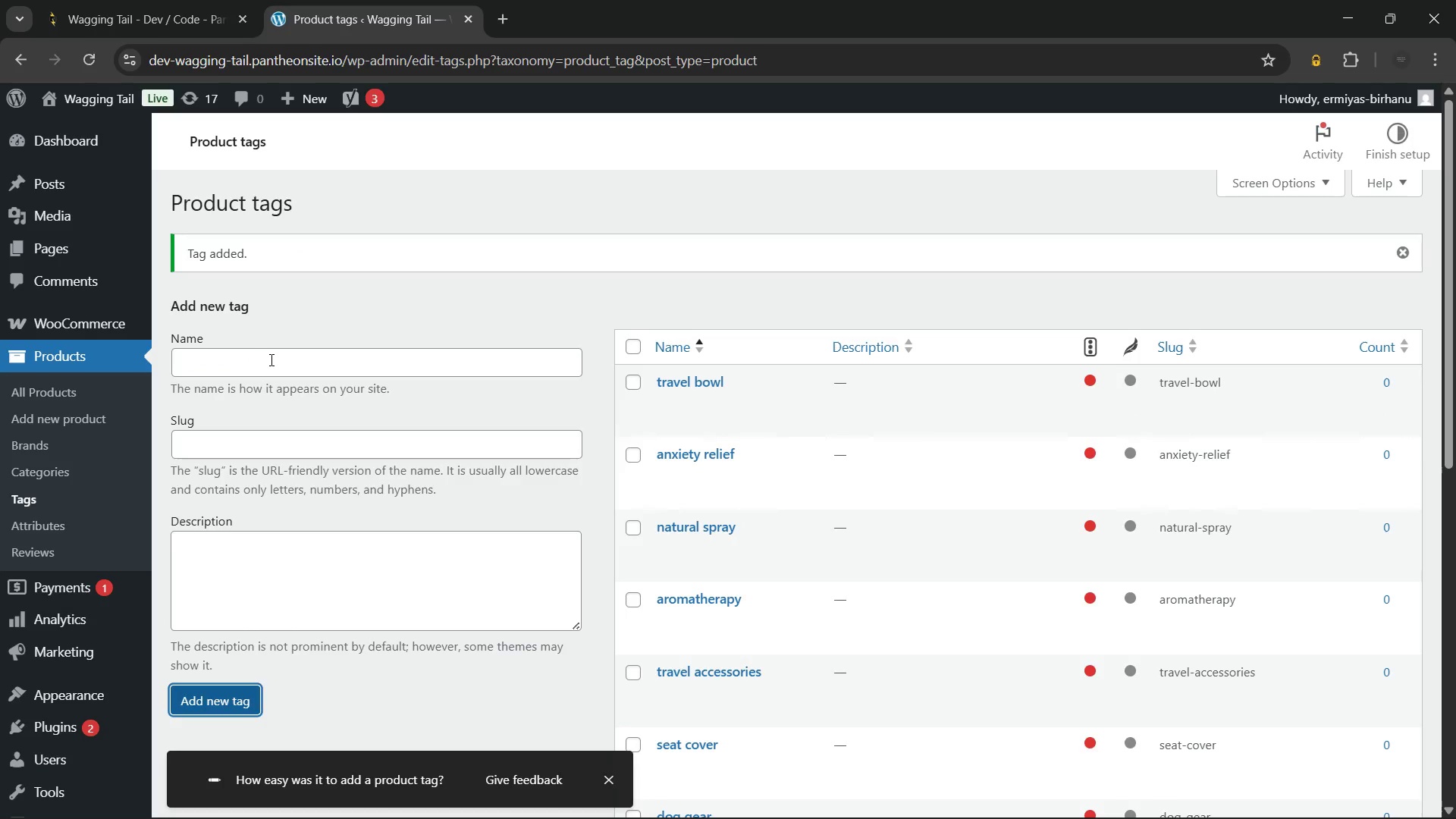 
left_click([270, 359])
 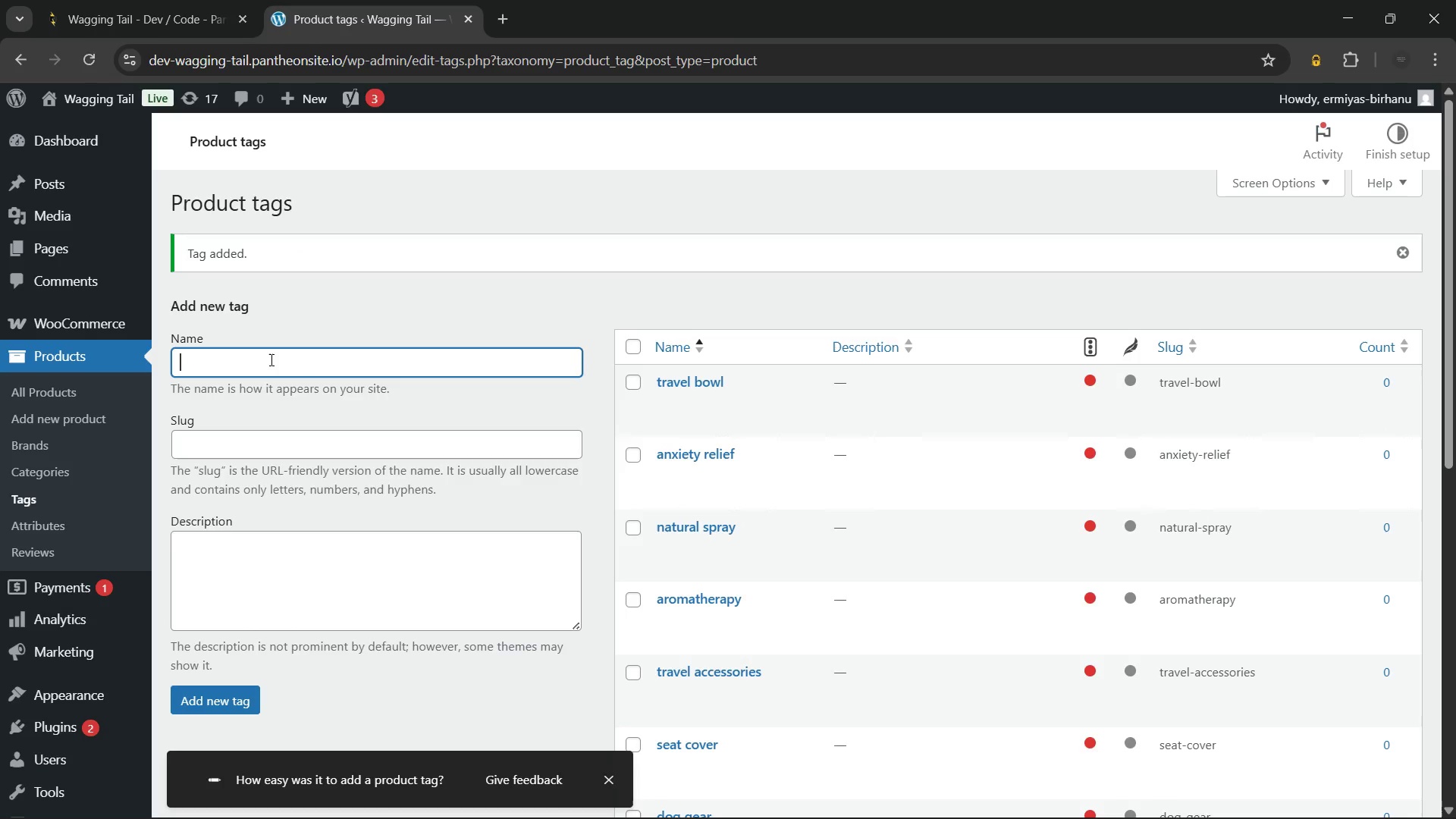 
type(portable)
 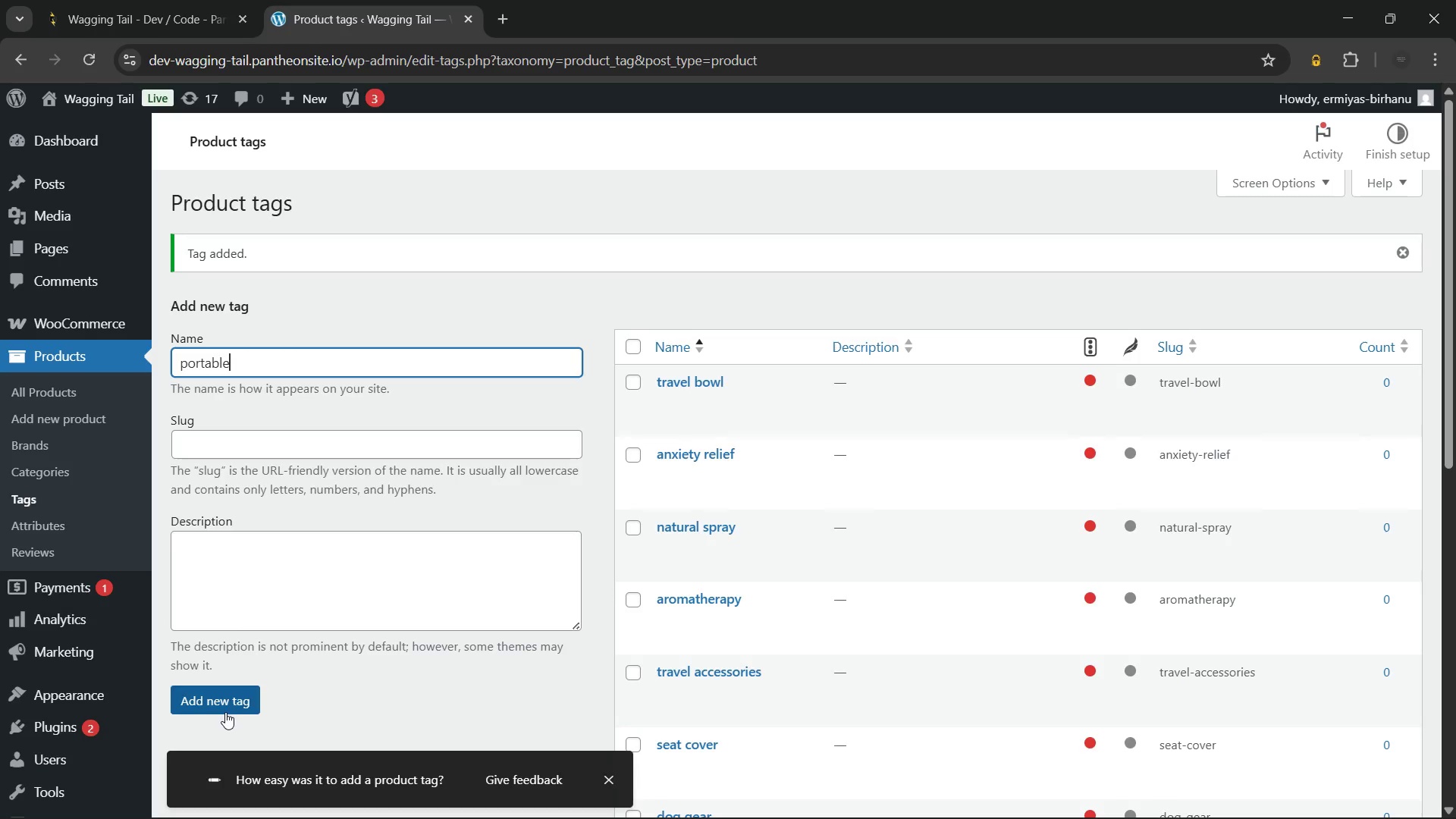 
left_click([223, 698])
 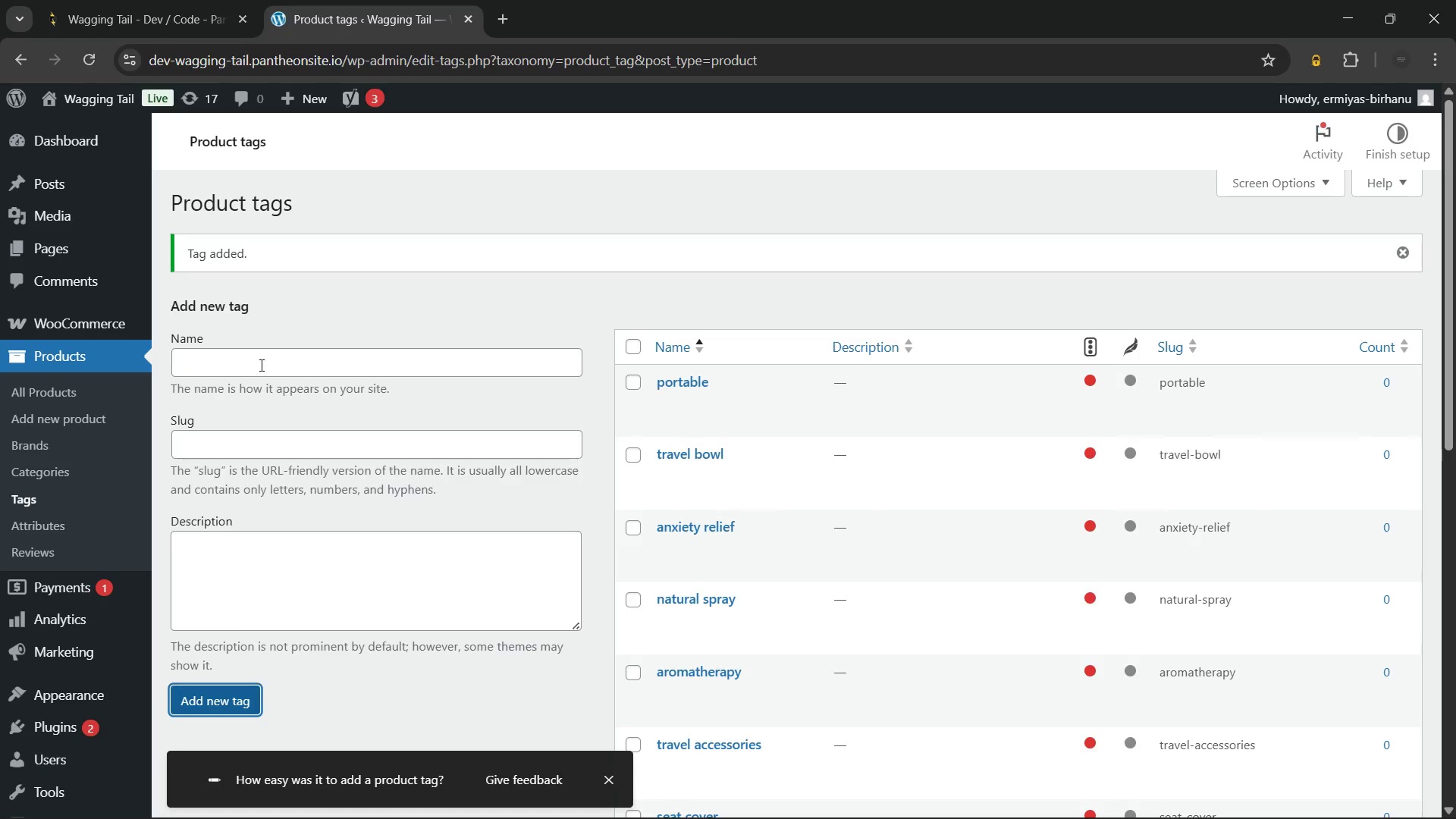 
left_click([260, 365])
 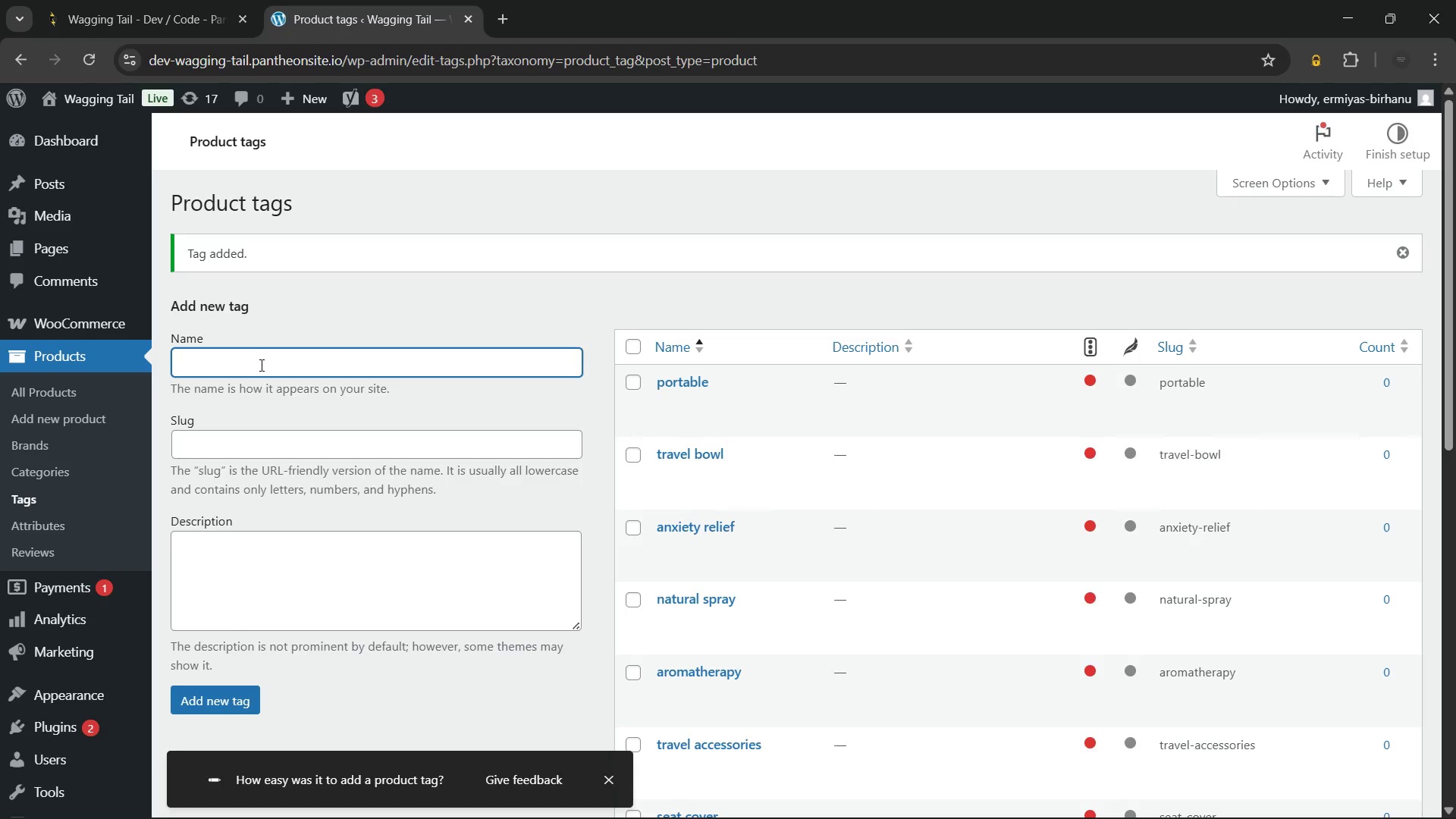 
type(hiking gear)
 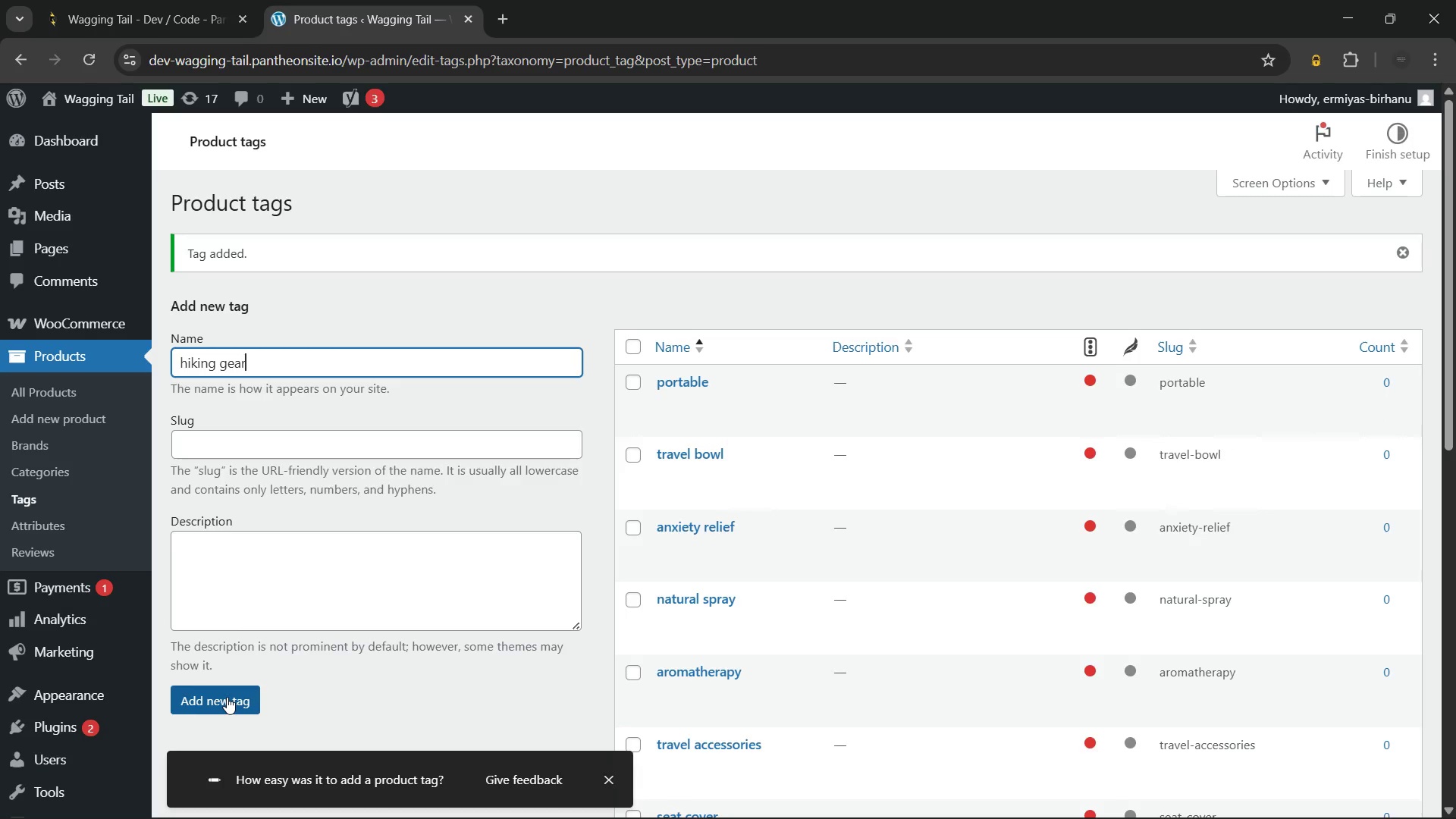 
left_click([227, 697])
 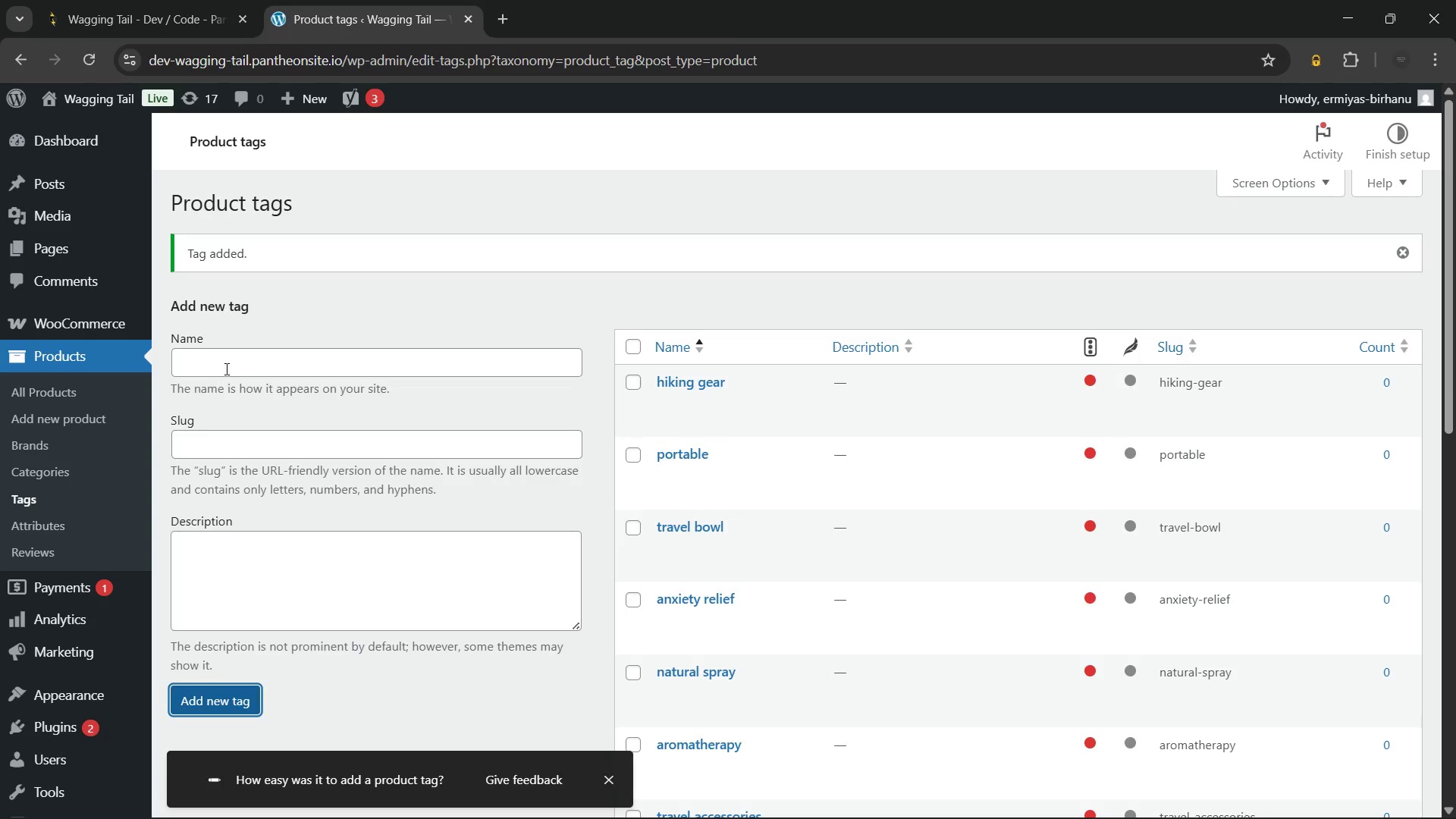 
left_click([227, 369])
 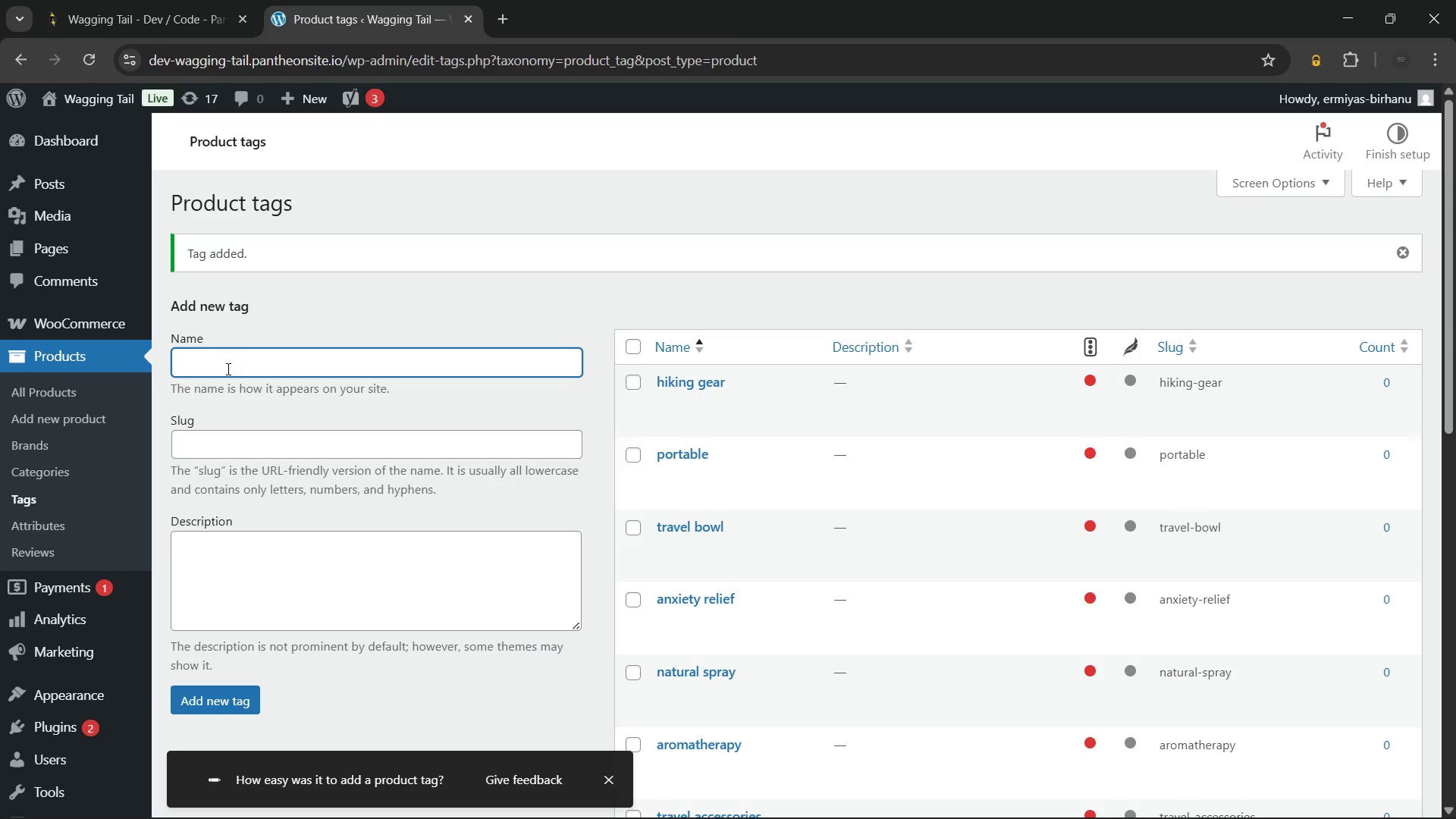 
type(silicon)
 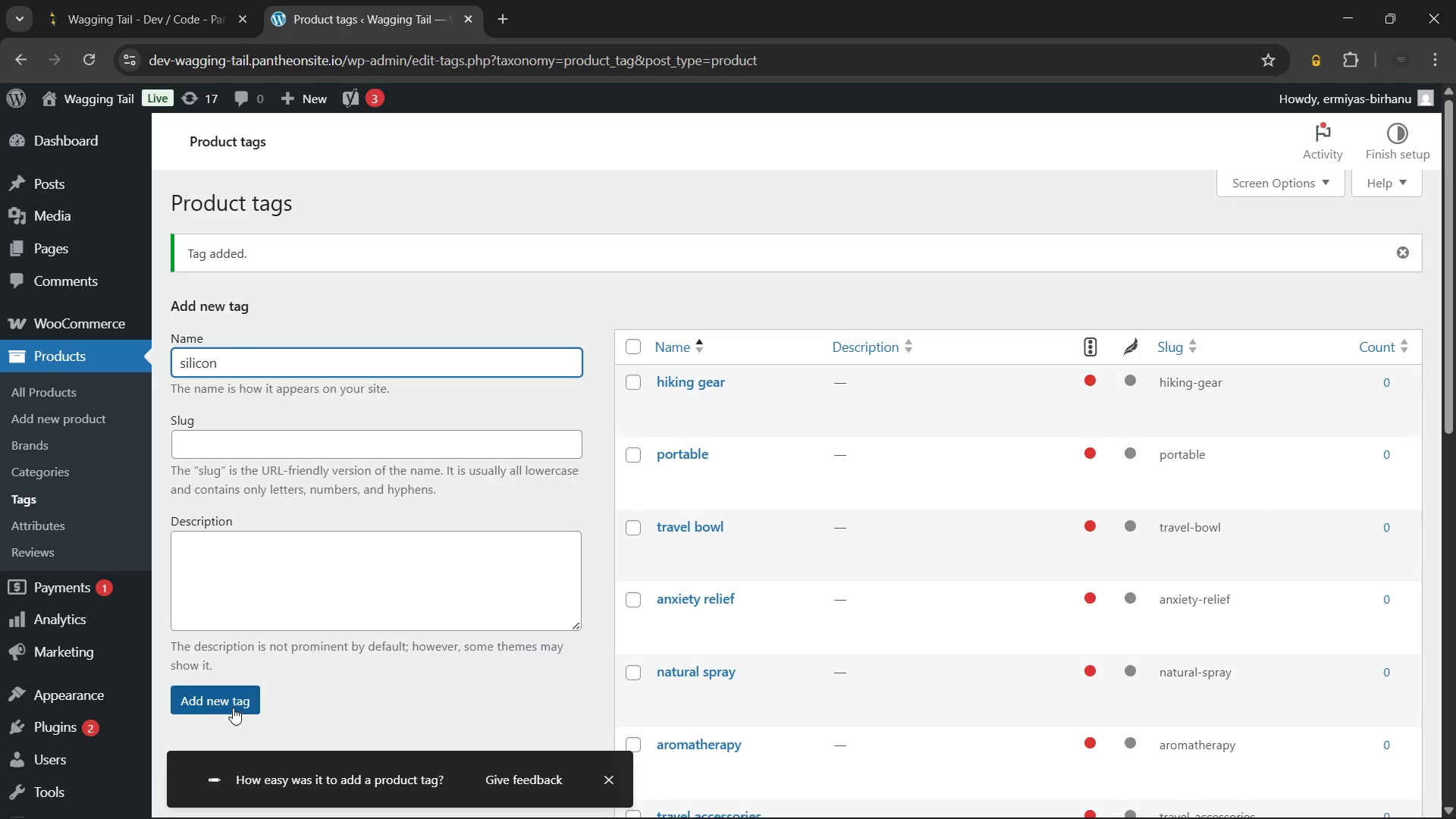 
wait(6.81)
 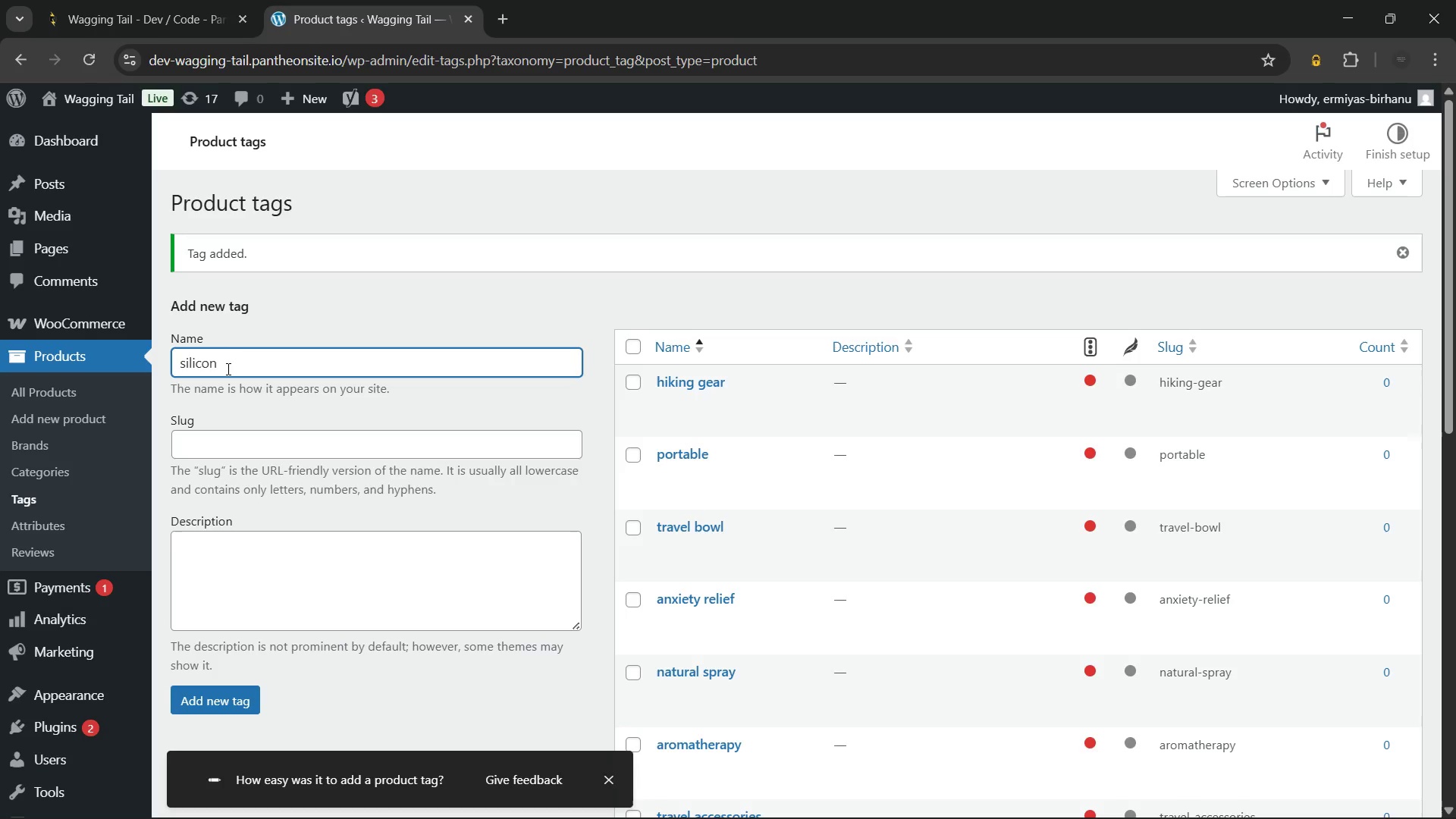 
key(E)
 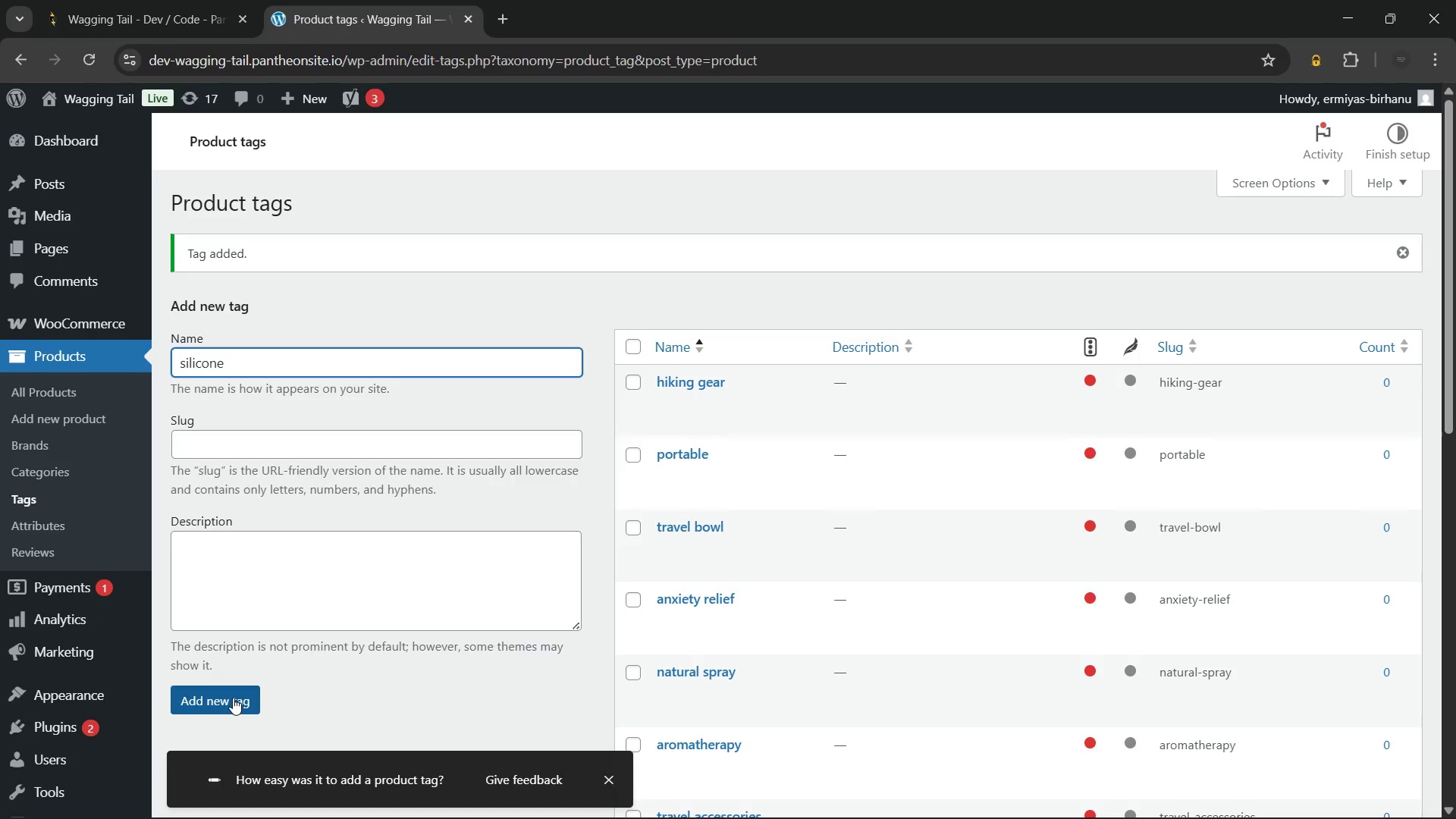 
left_click([233, 698])
 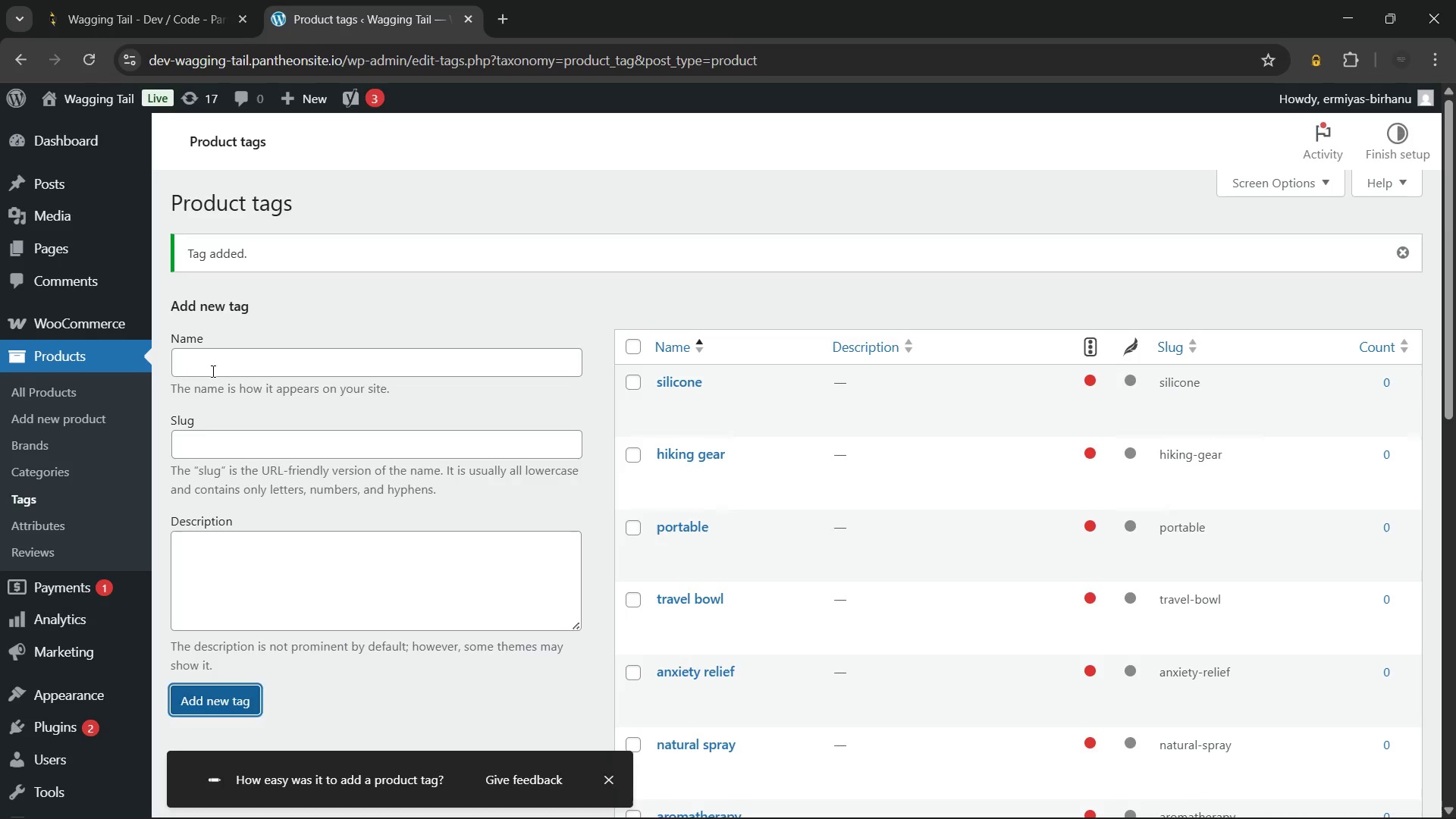 
left_click([212, 371])
 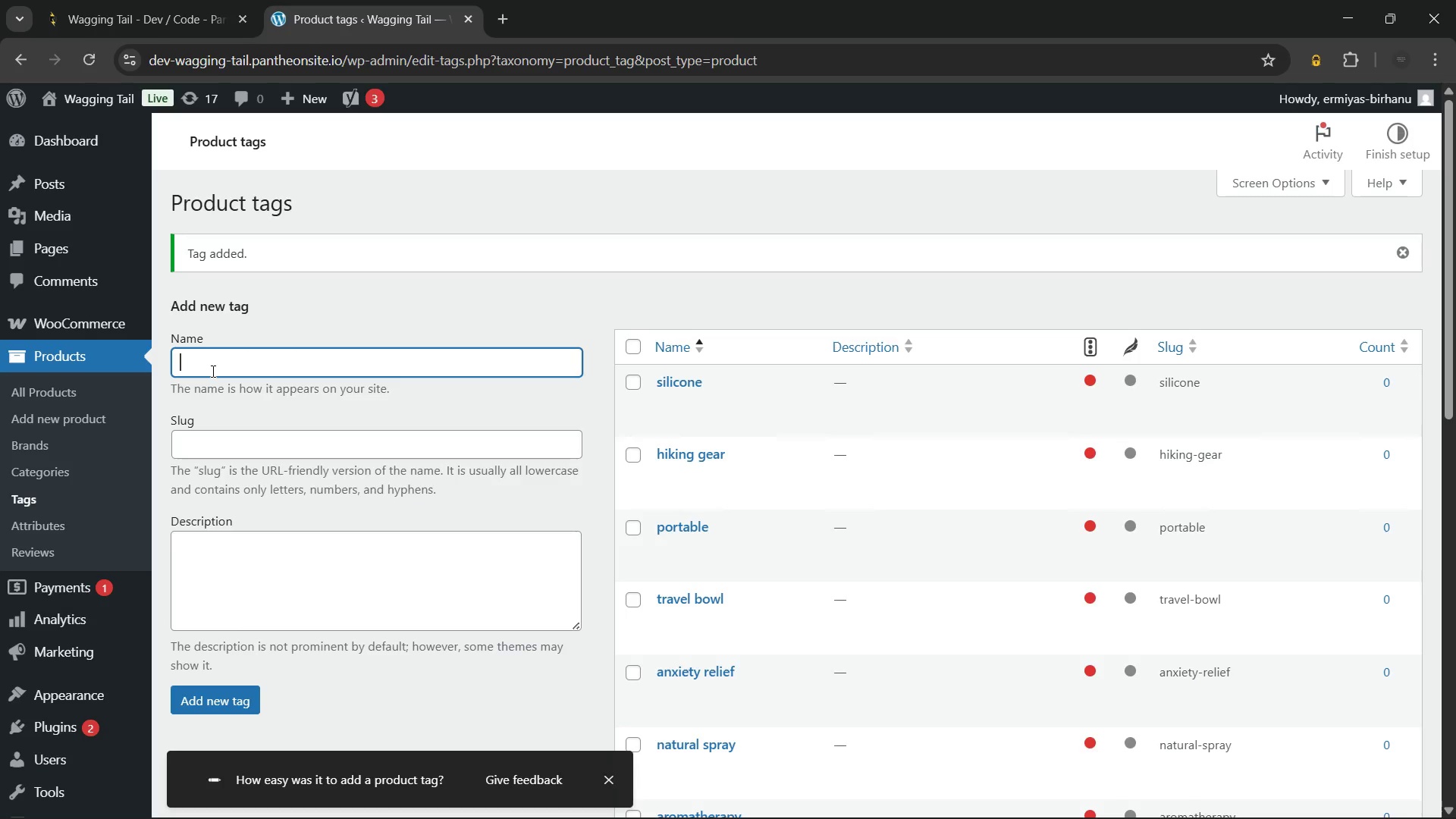 
type(dog hydration)
 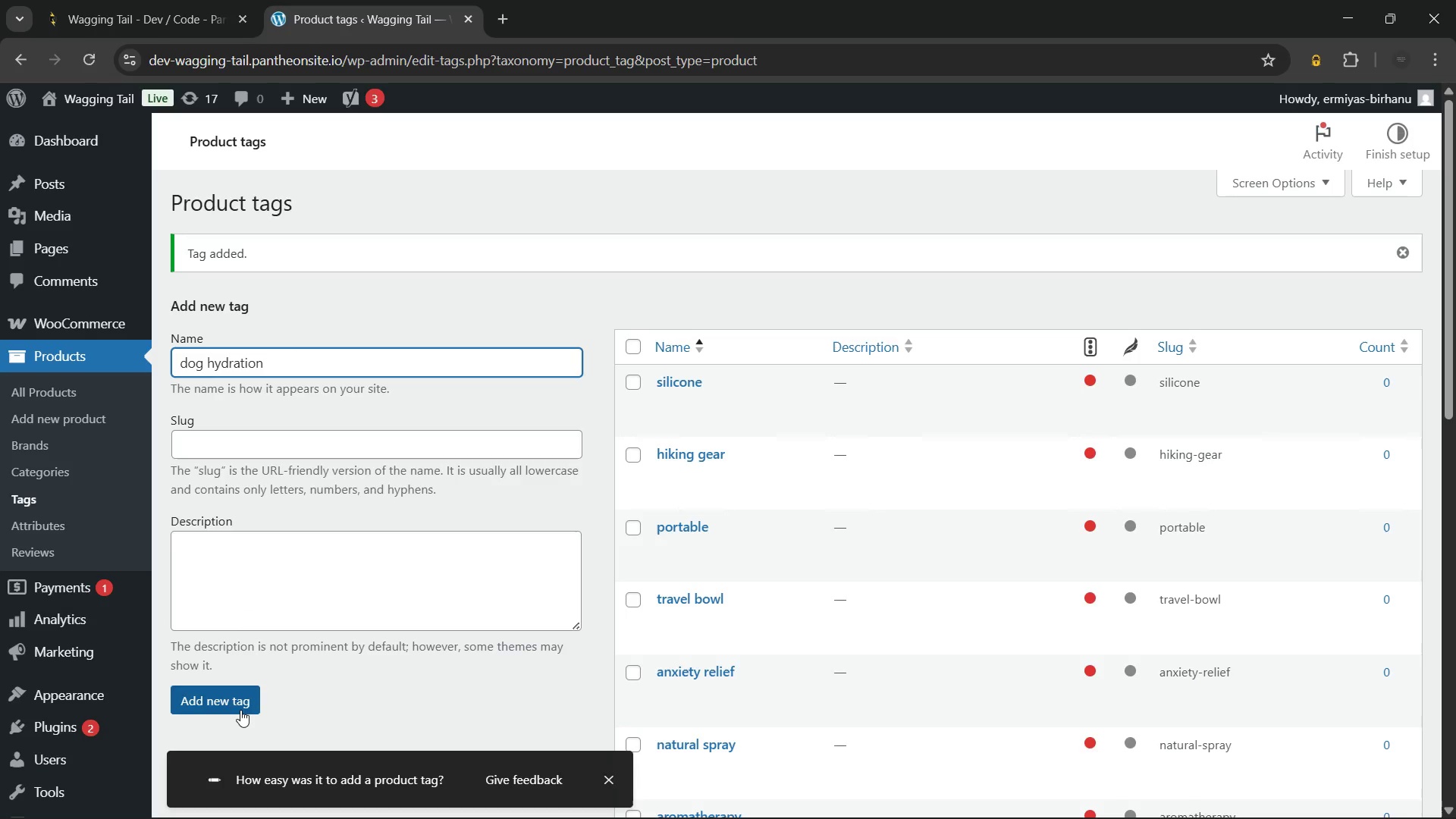 
left_click([238, 703])
 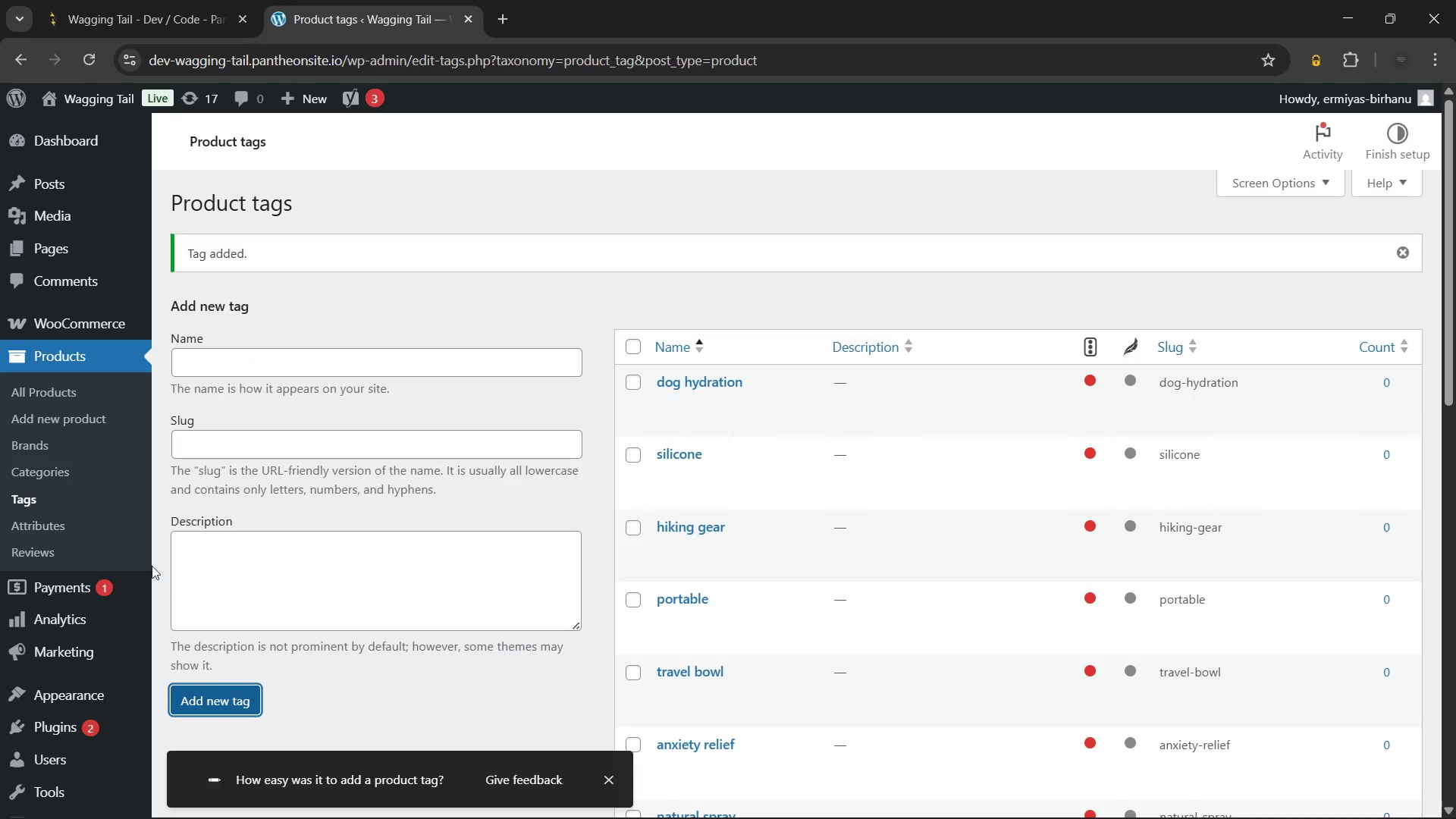 
left_click([260, 369])
 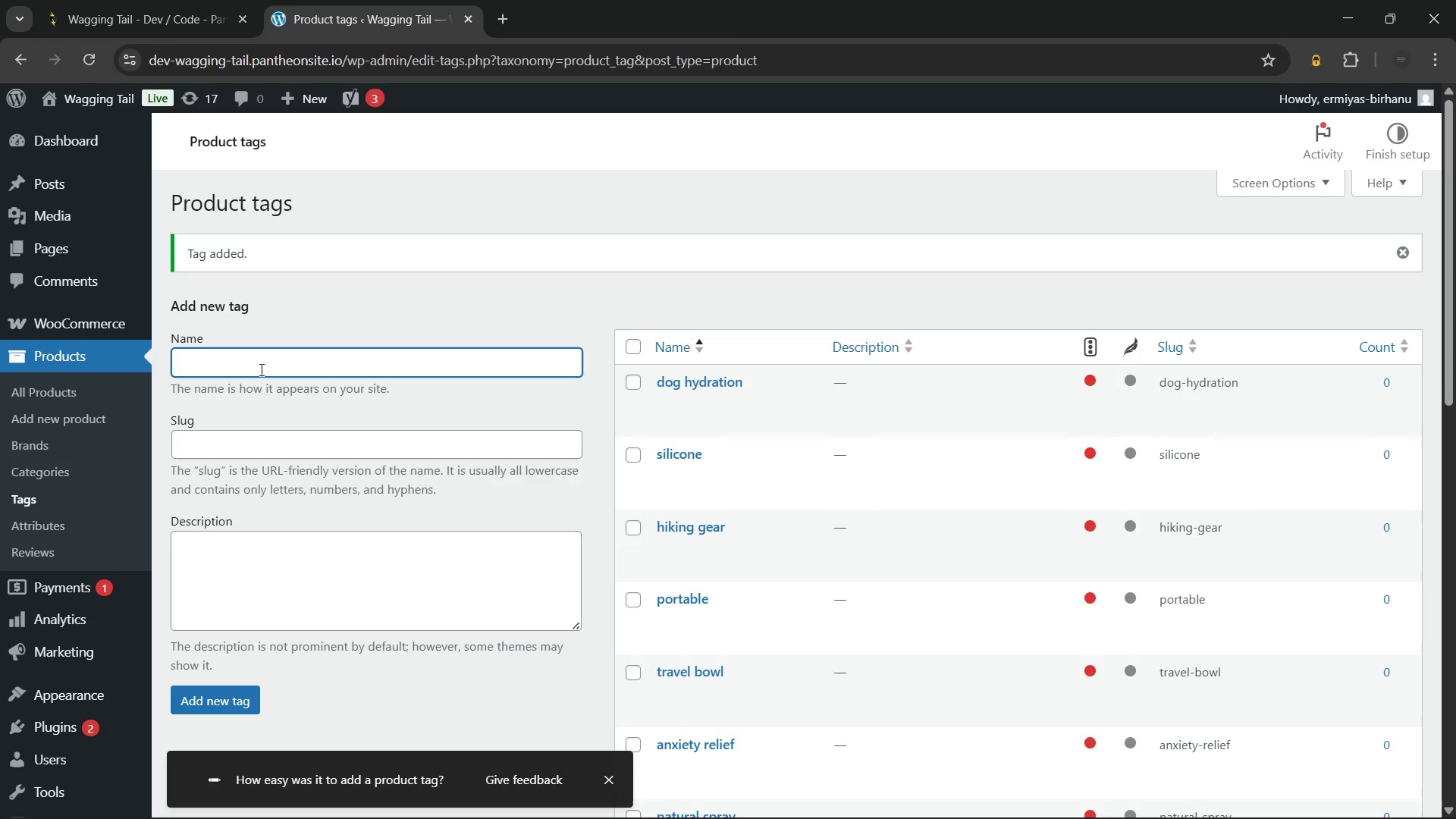 
wait(5.11)
 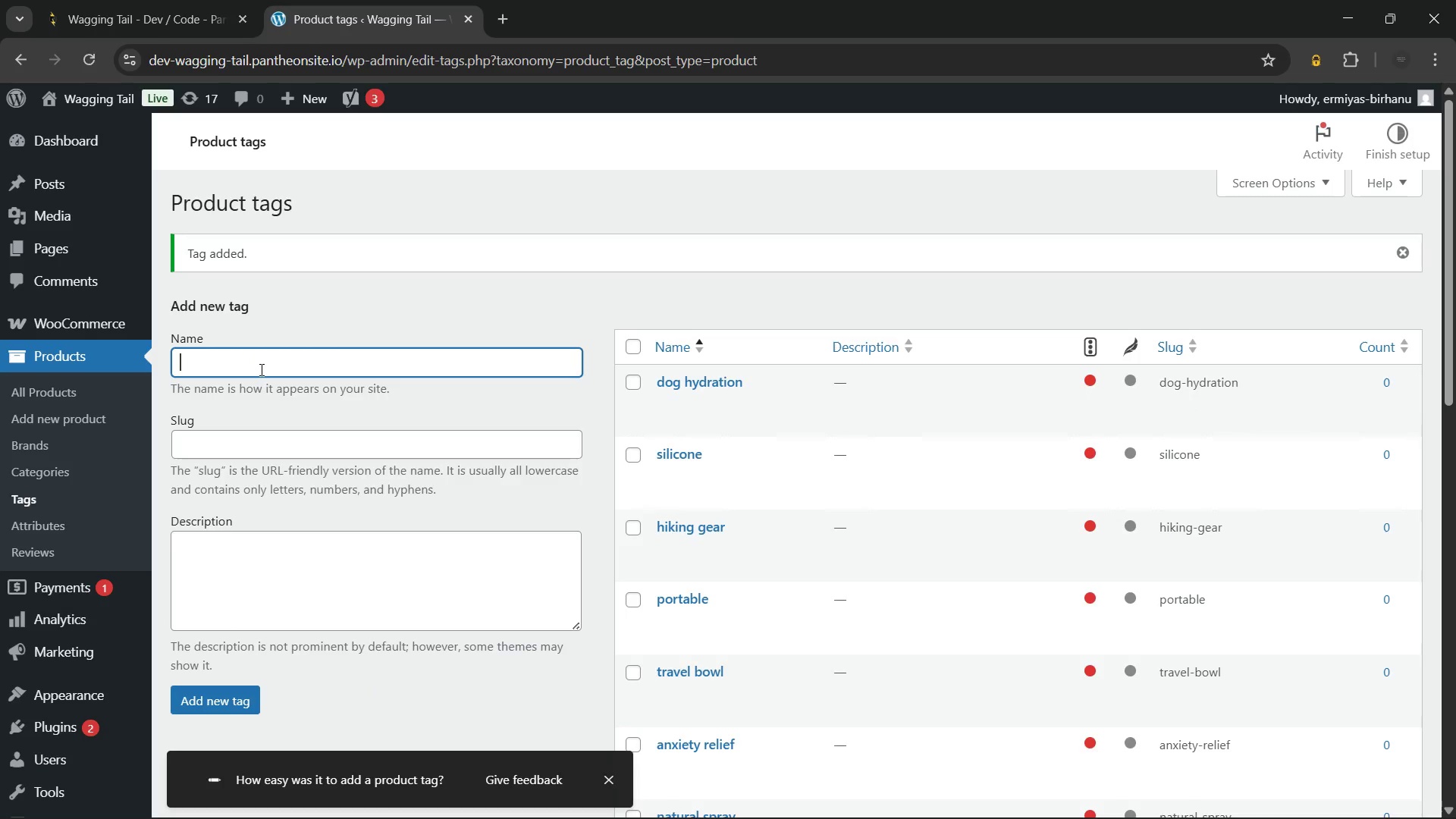 
type(hiking harness)
 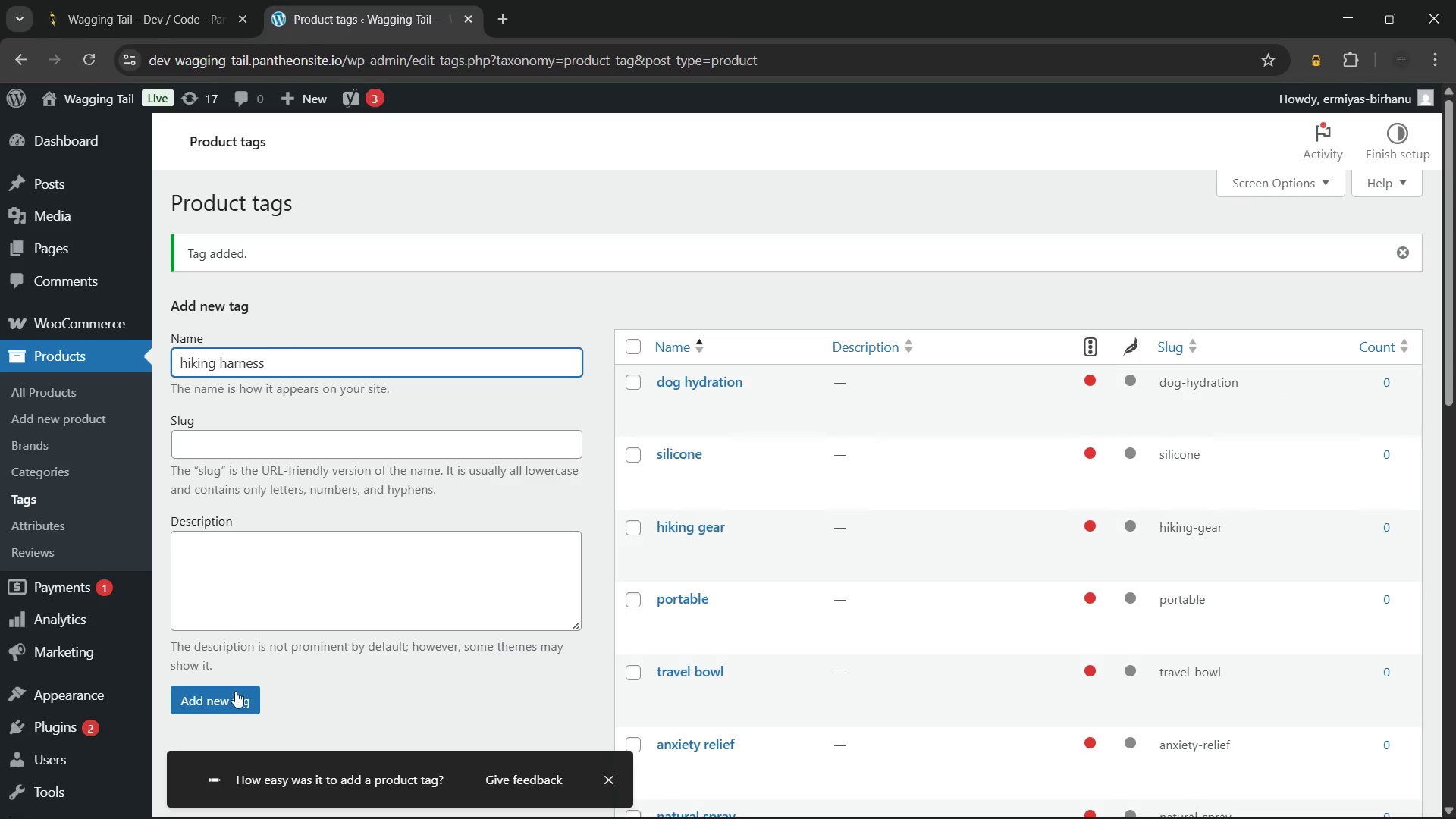 
left_click([236, 696])
 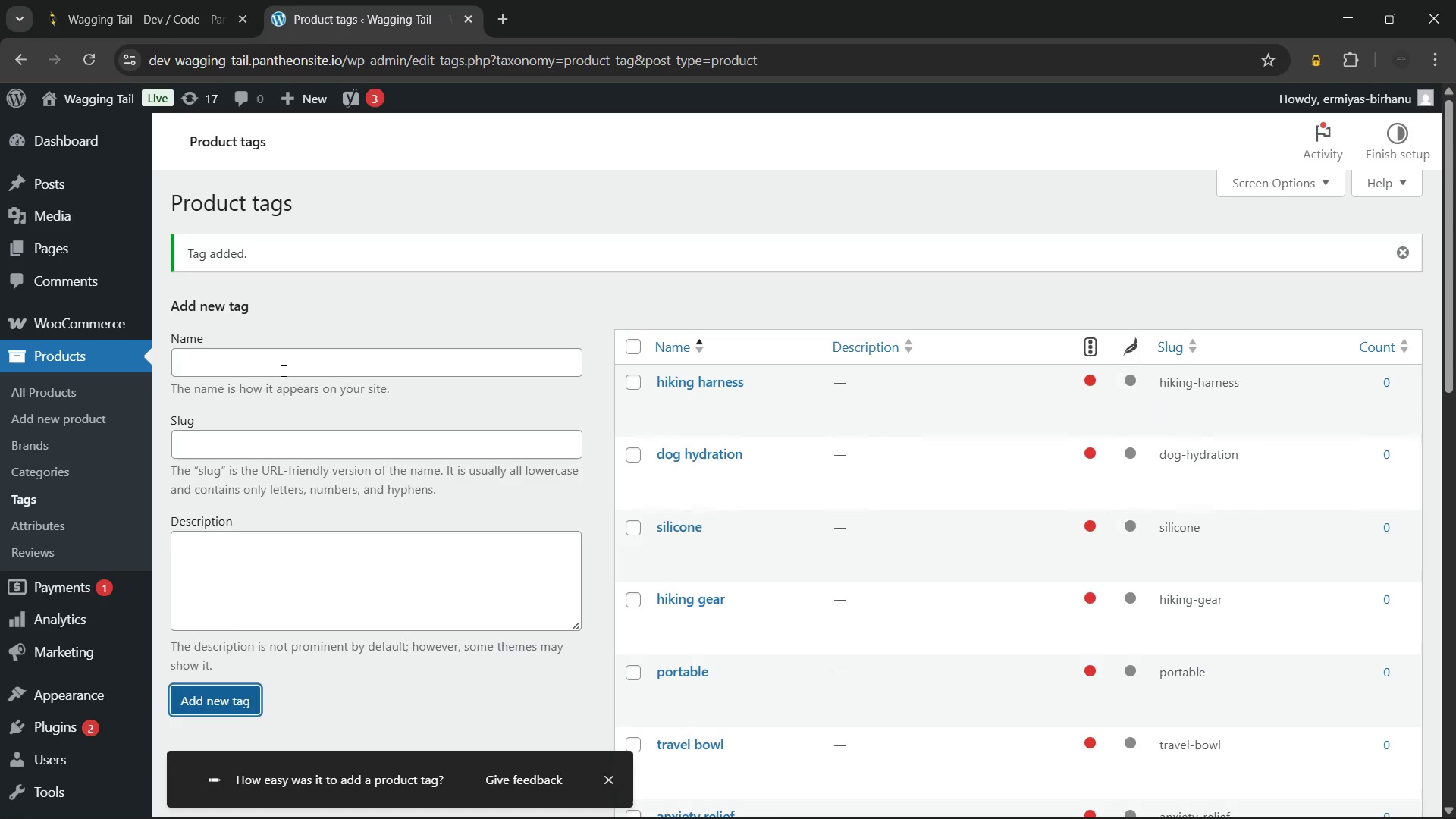 
left_click([282, 369])
 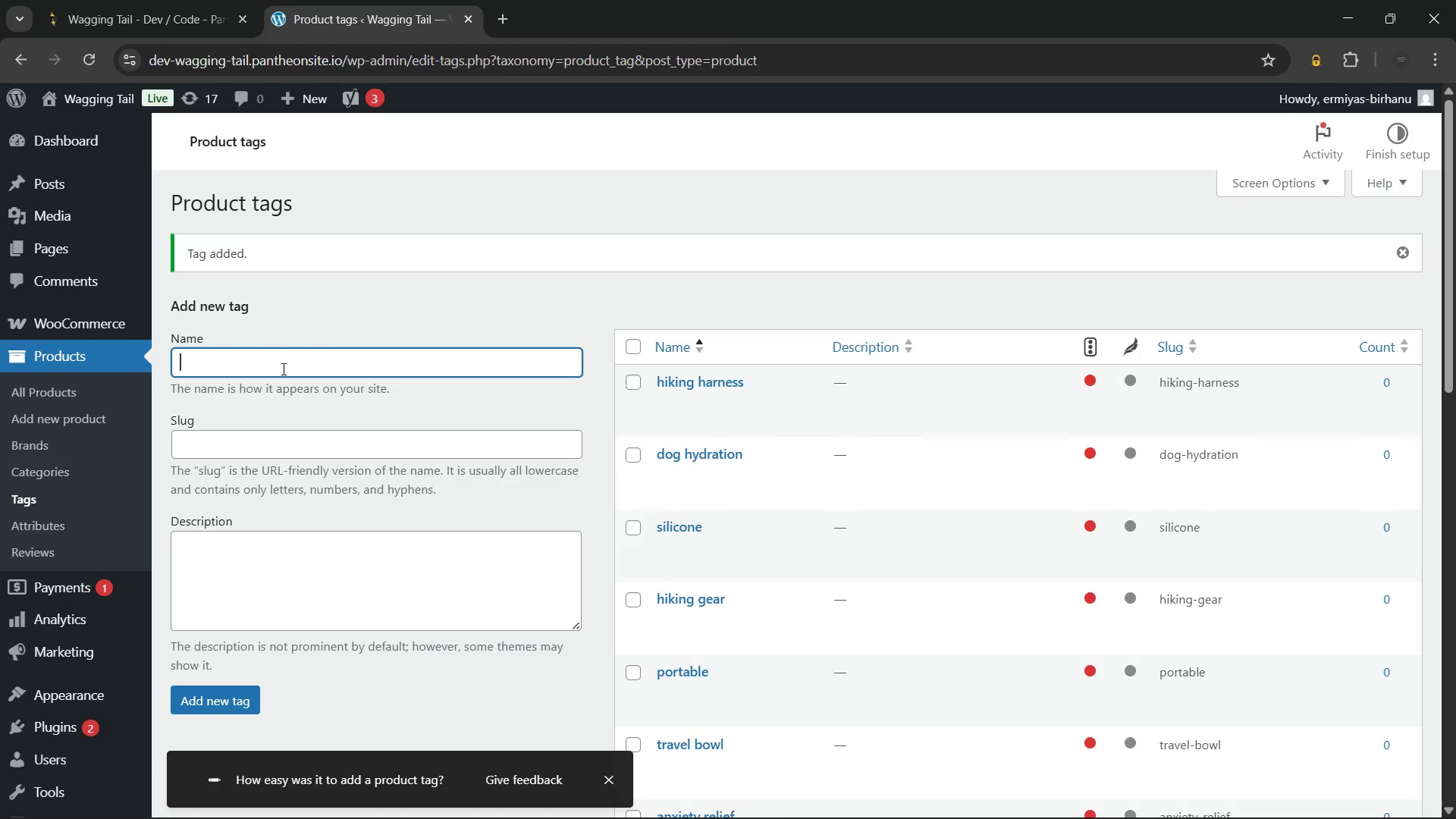 
type(reflective)
 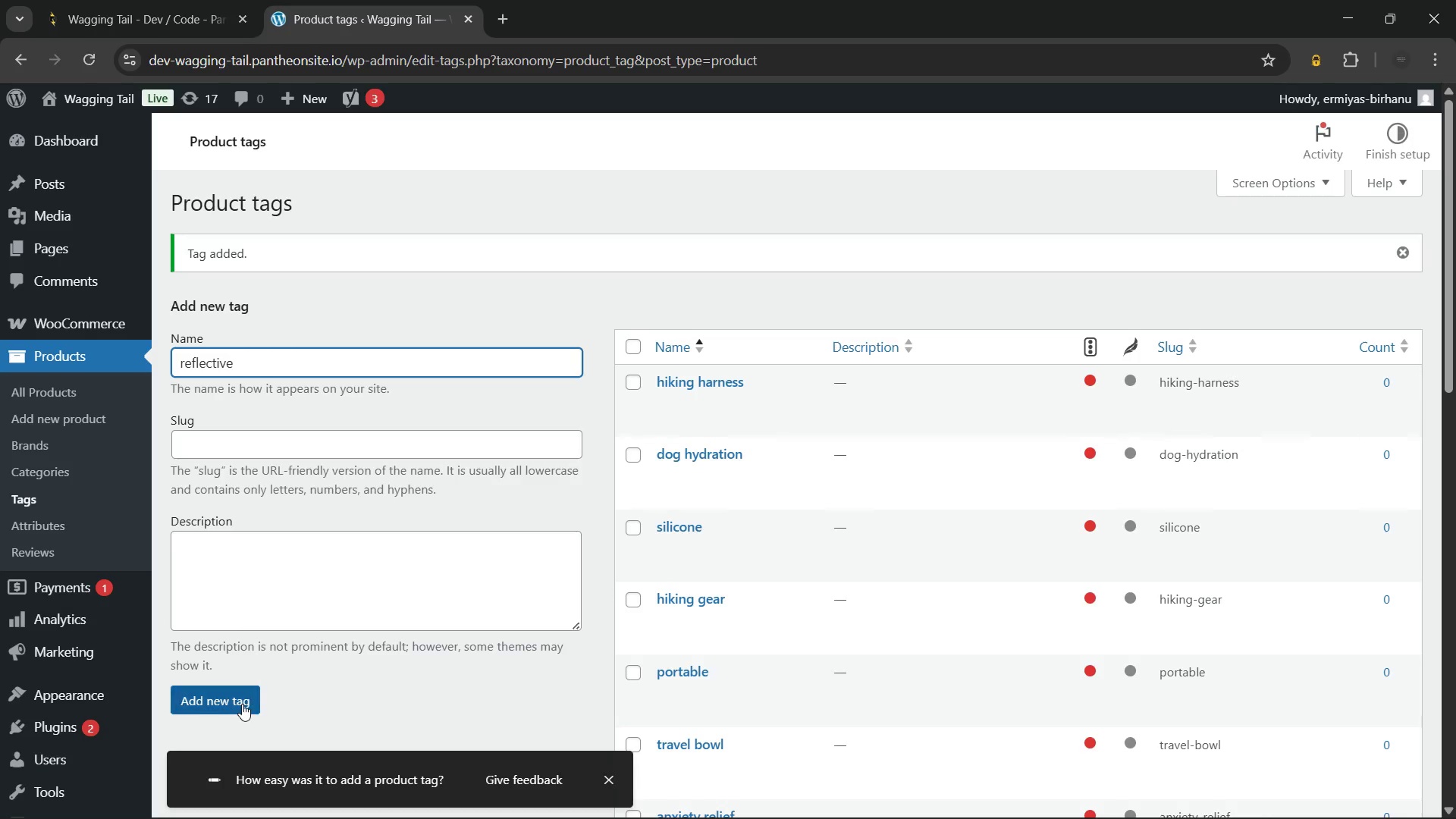 
left_click([241, 703])
 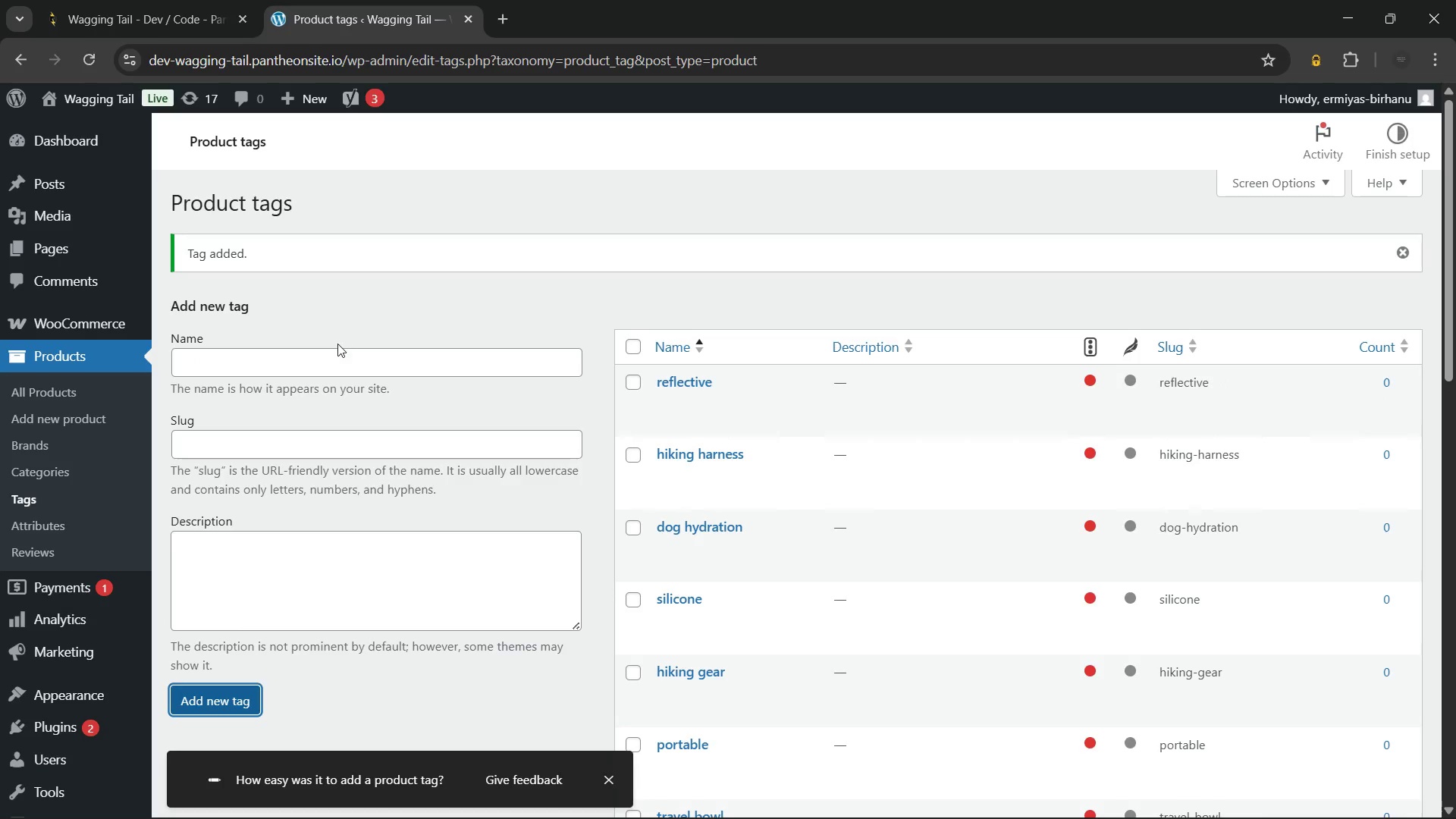 
left_click([337, 346])
 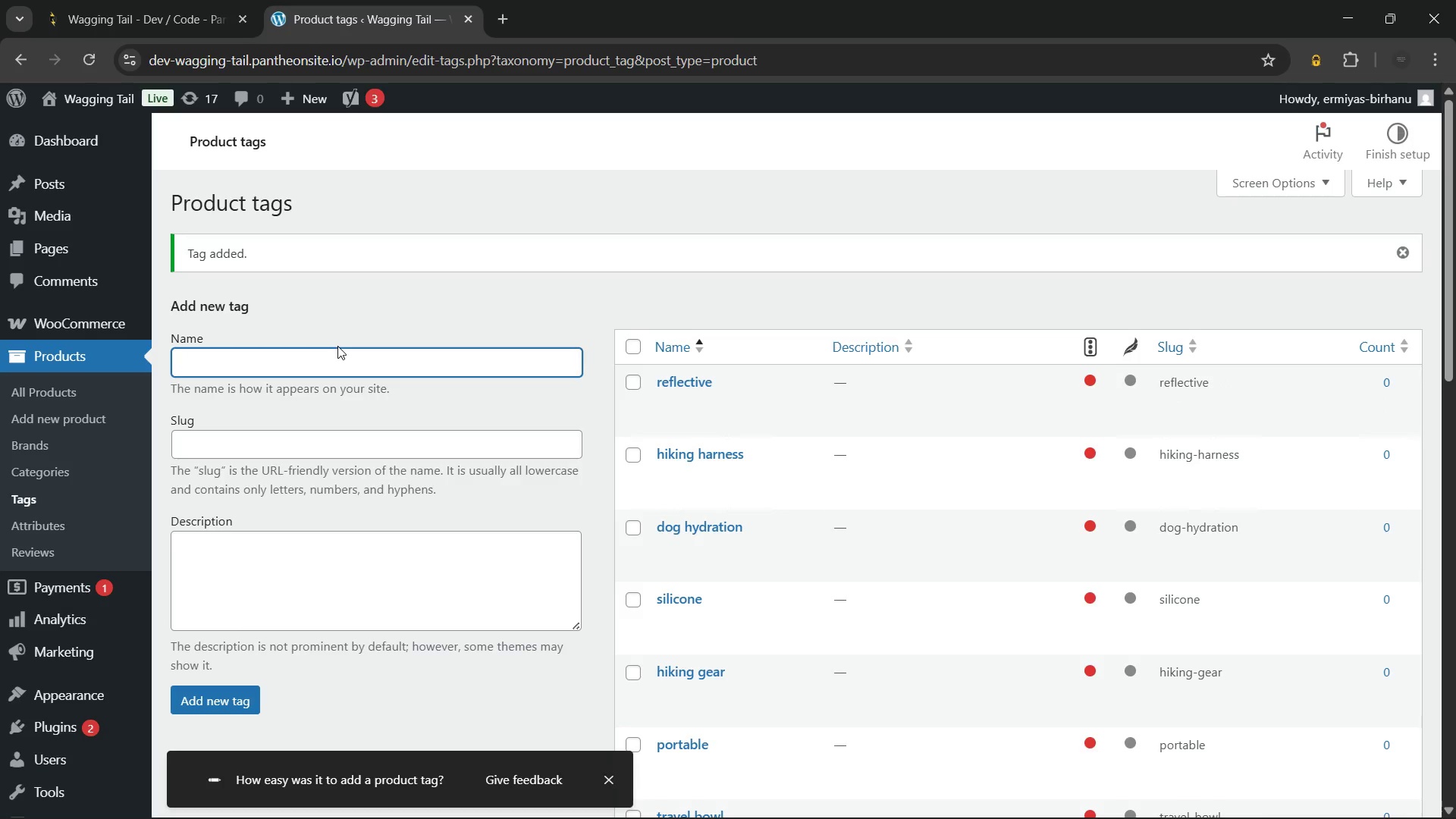 
type(outdoor gear)
 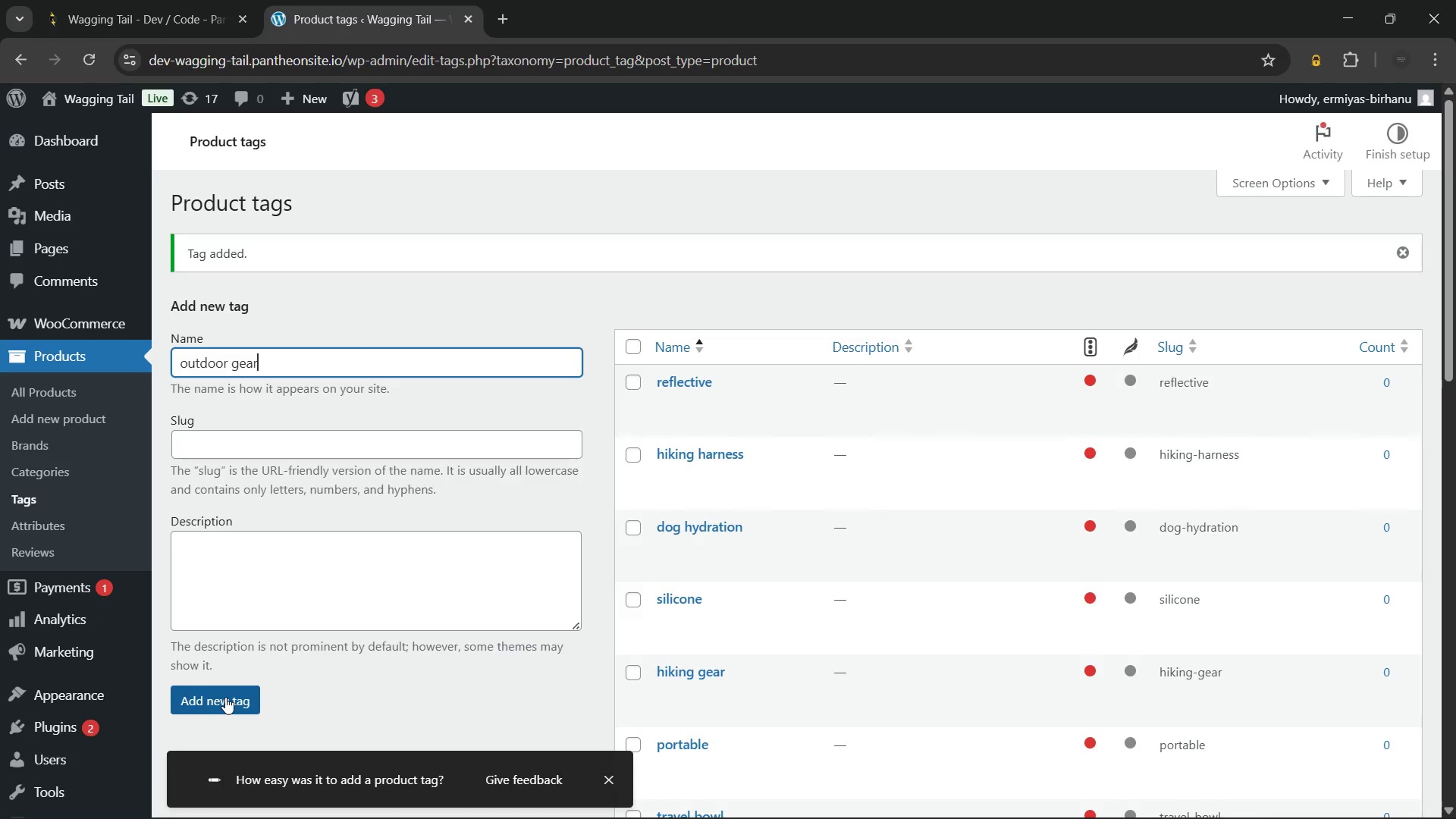 
left_click([225, 697])
 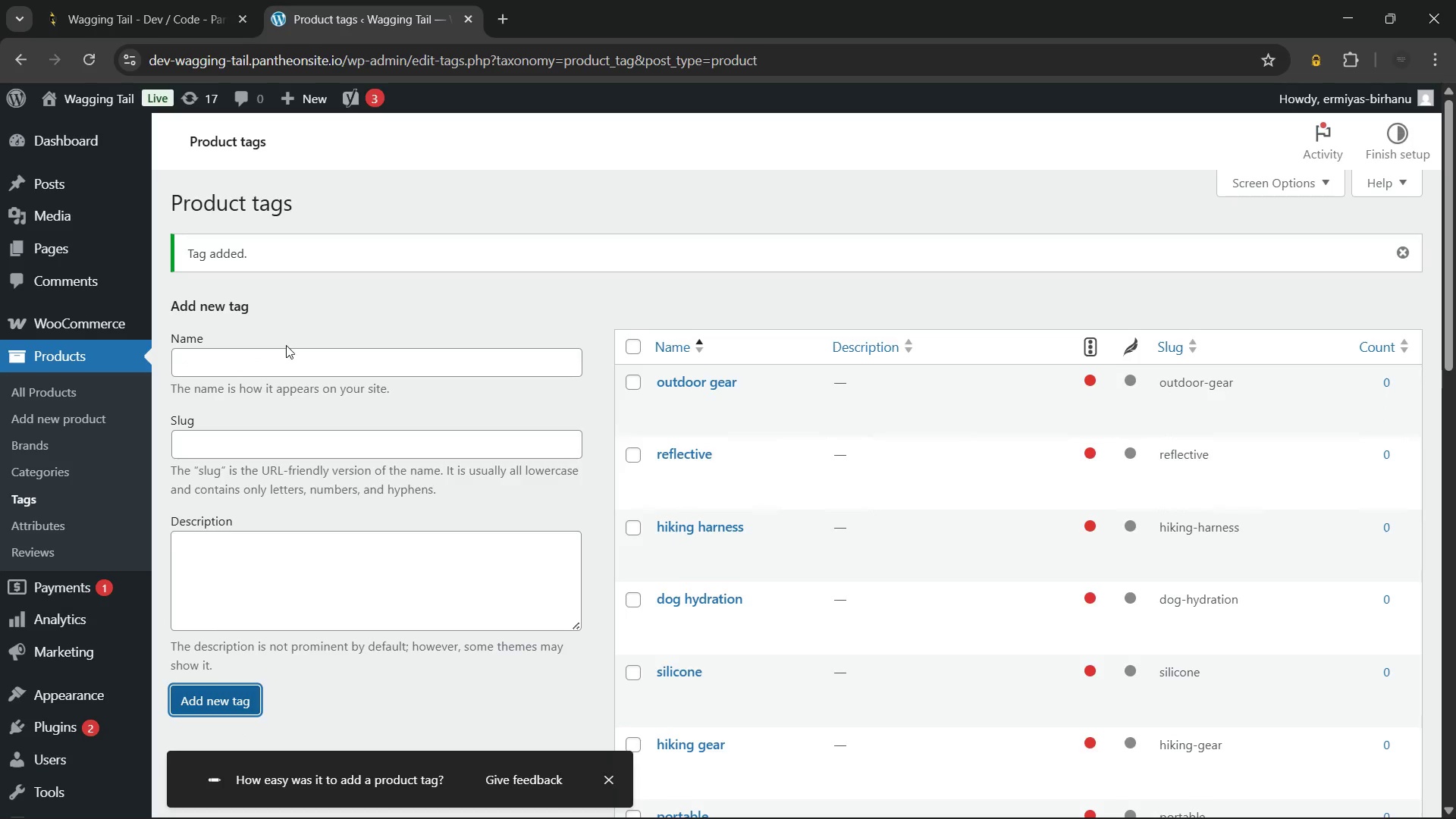 
left_click([286, 345])
 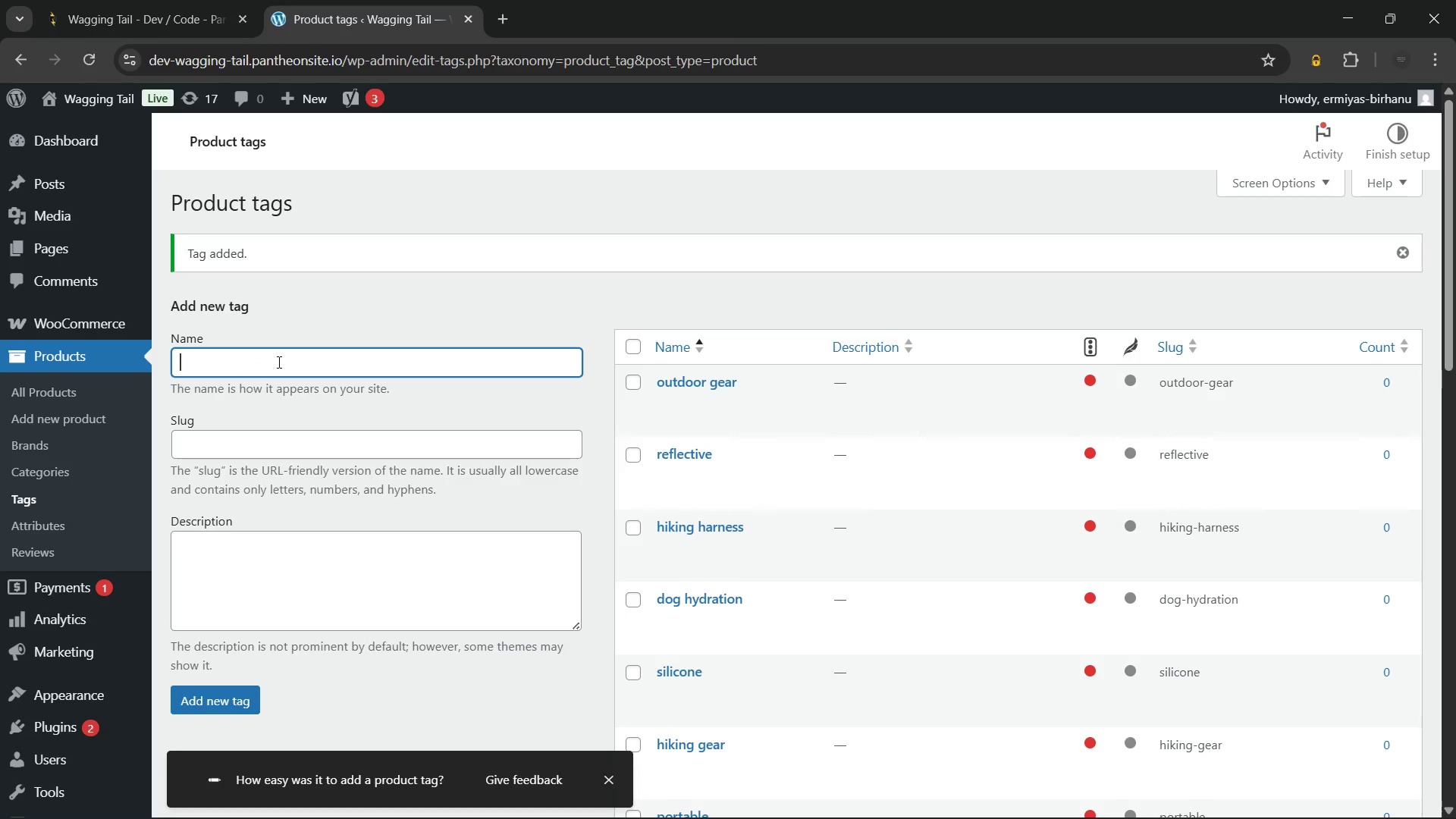 
type(dog safety)
 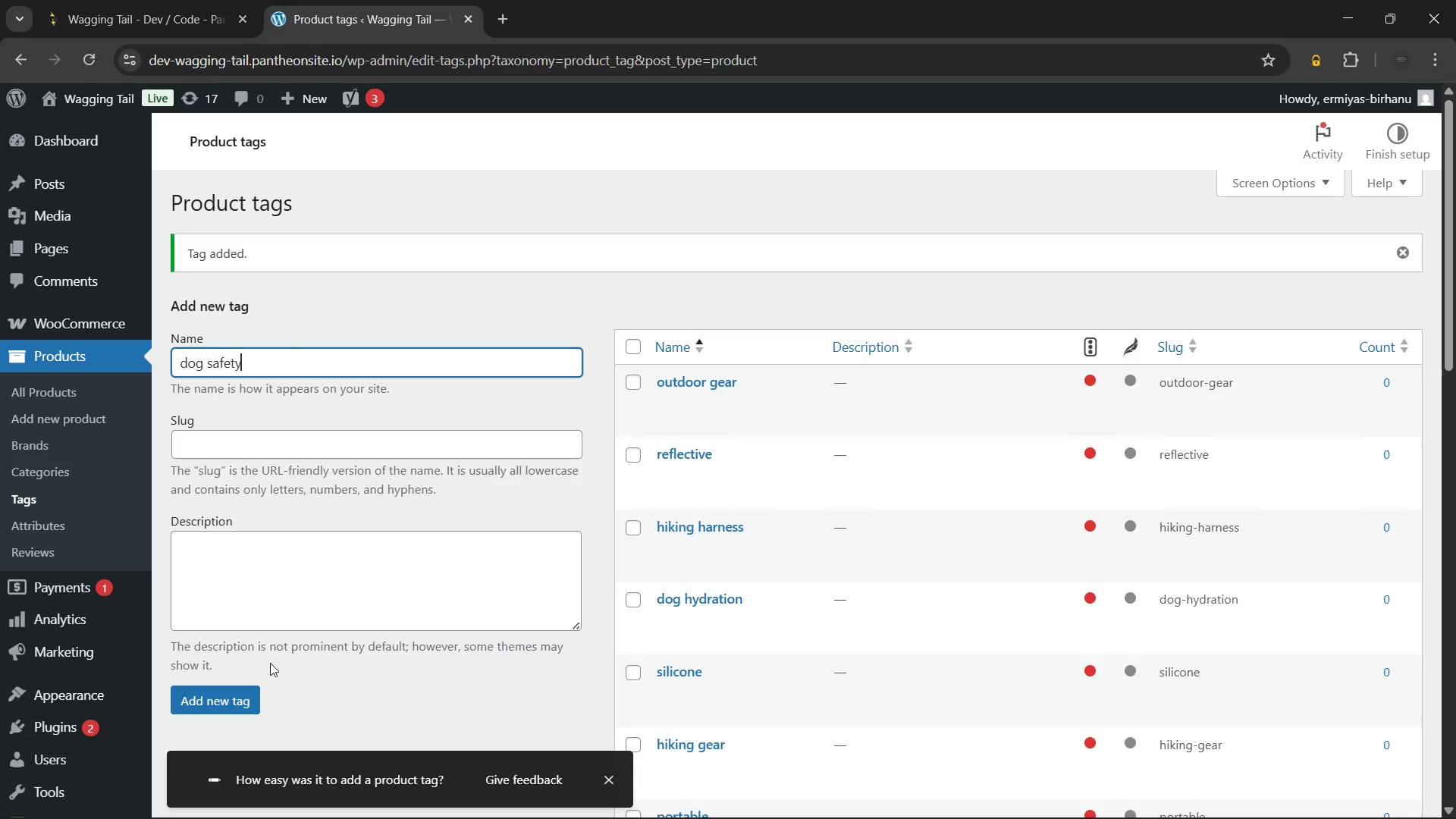 
left_click([240, 698])
 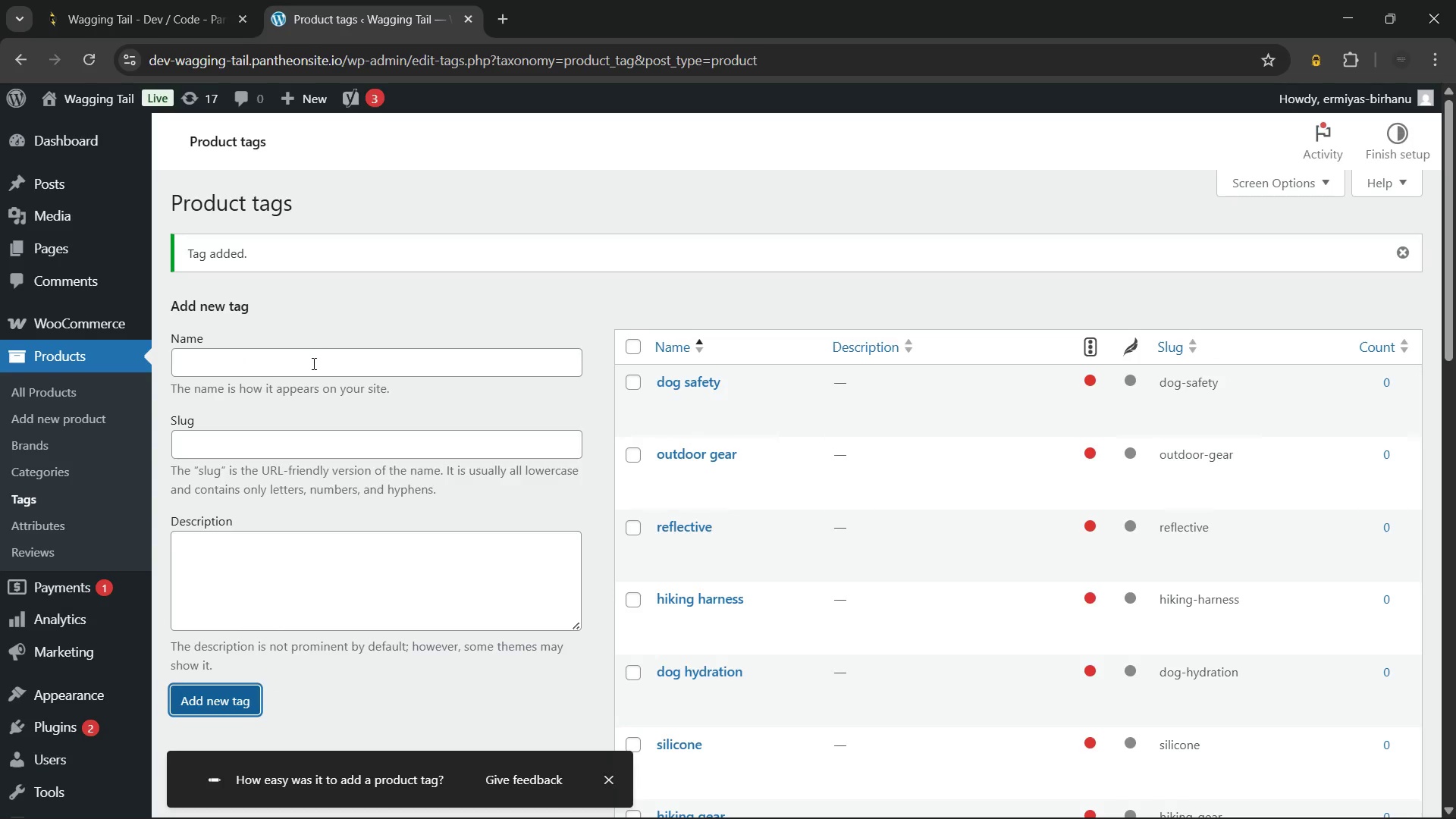 
left_click([312, 363])
 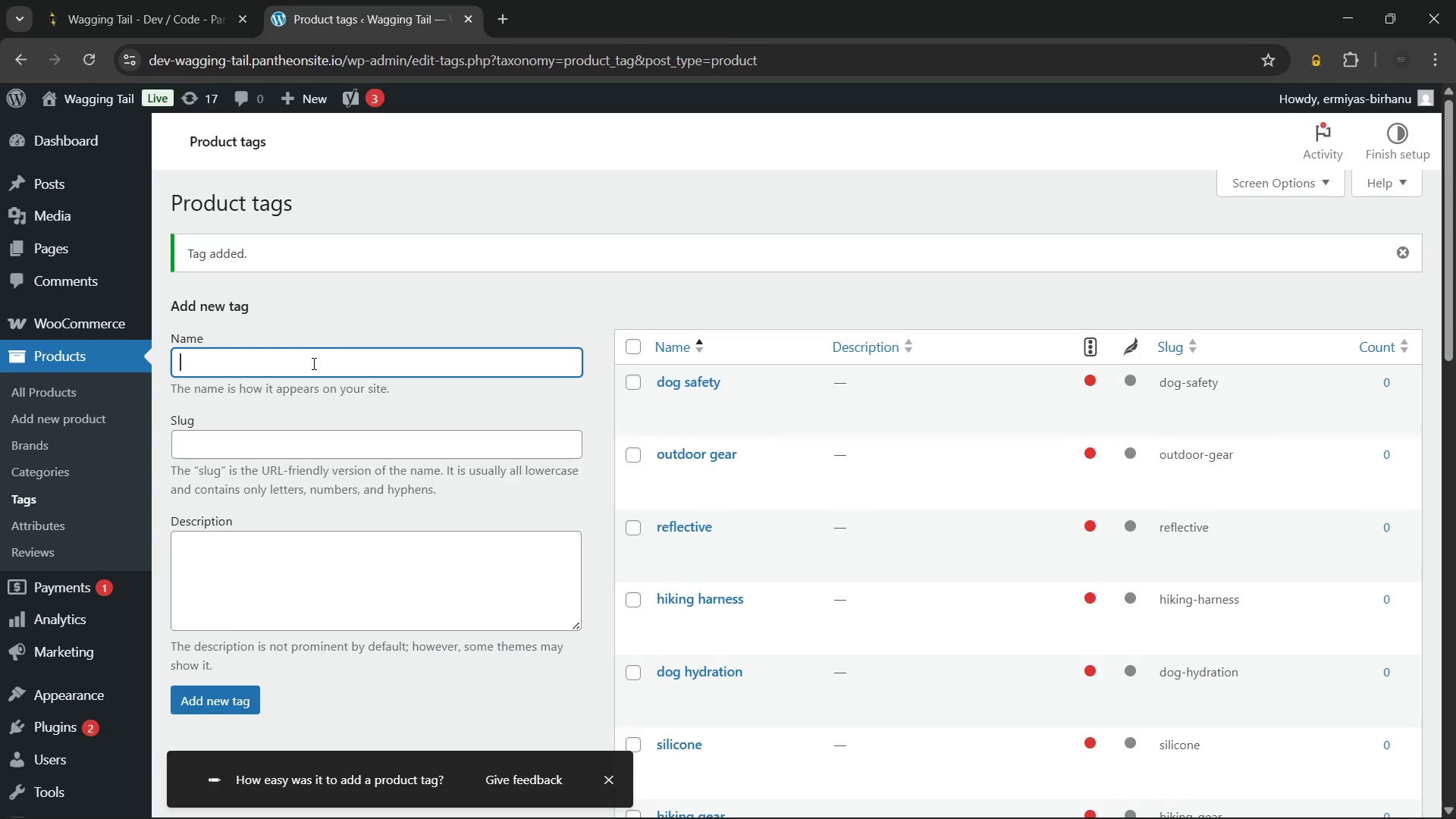 
type(travel accessories)
 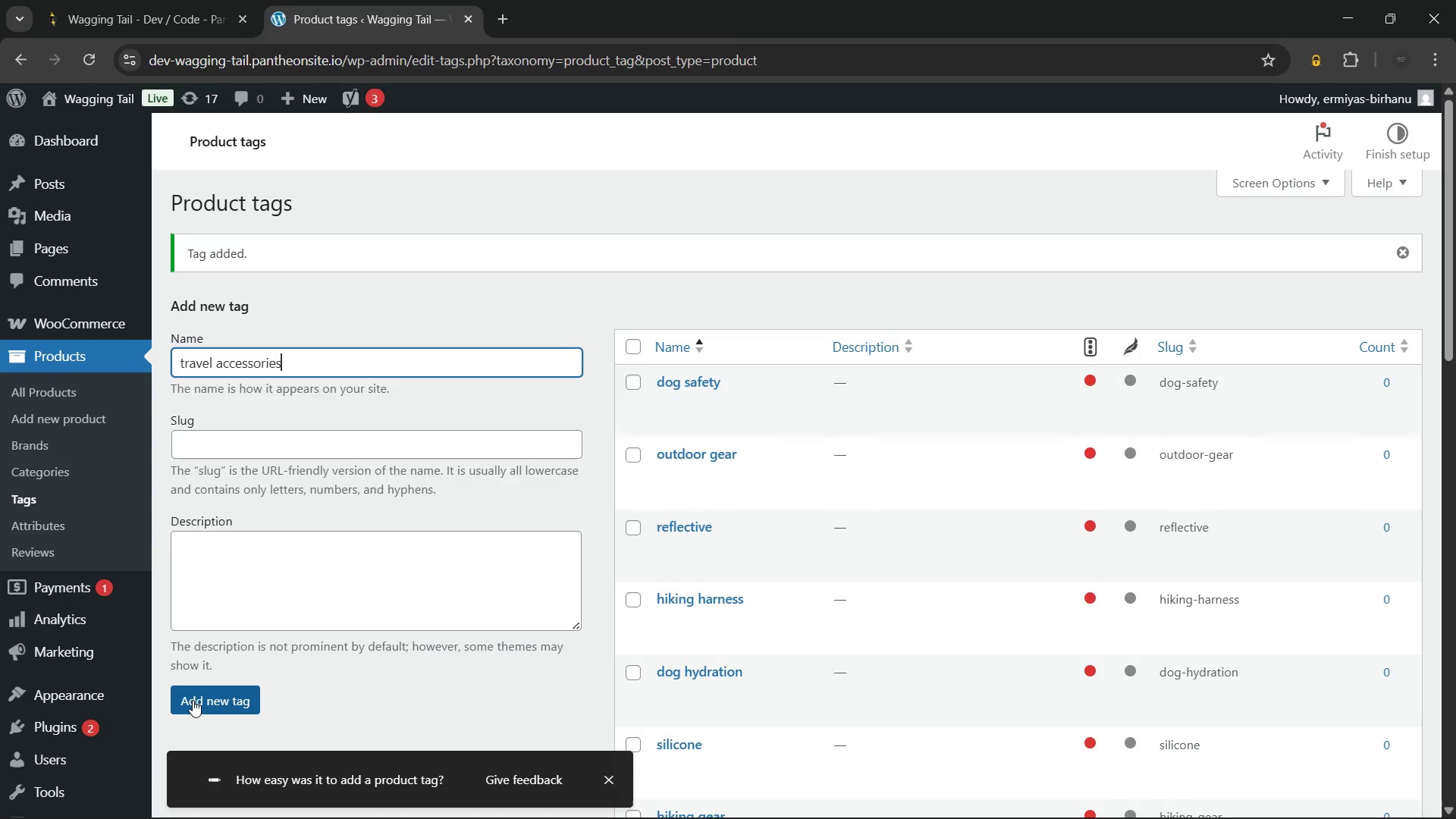 
left_click([193, 700])
 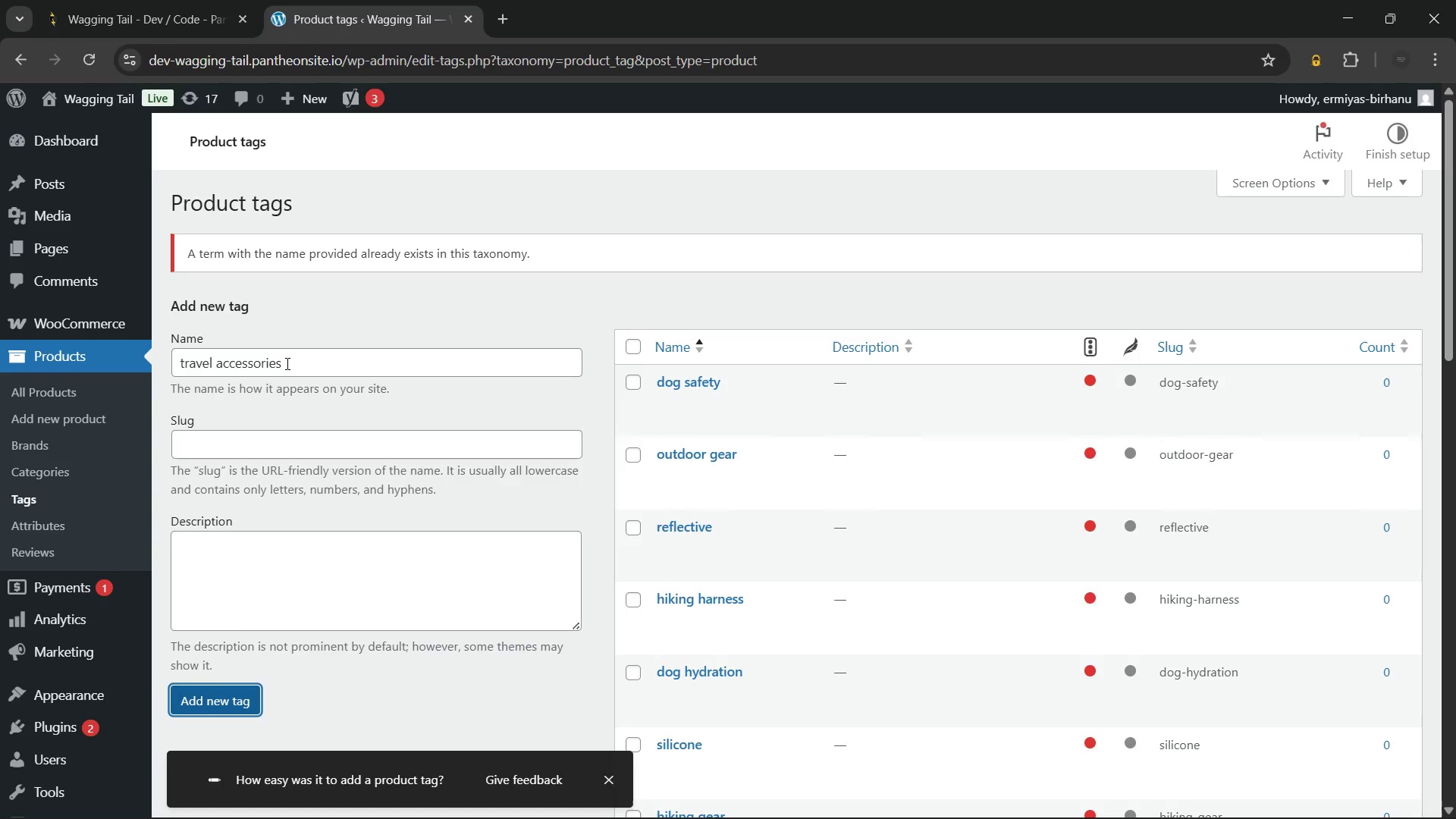 
left_click([286, 363])
 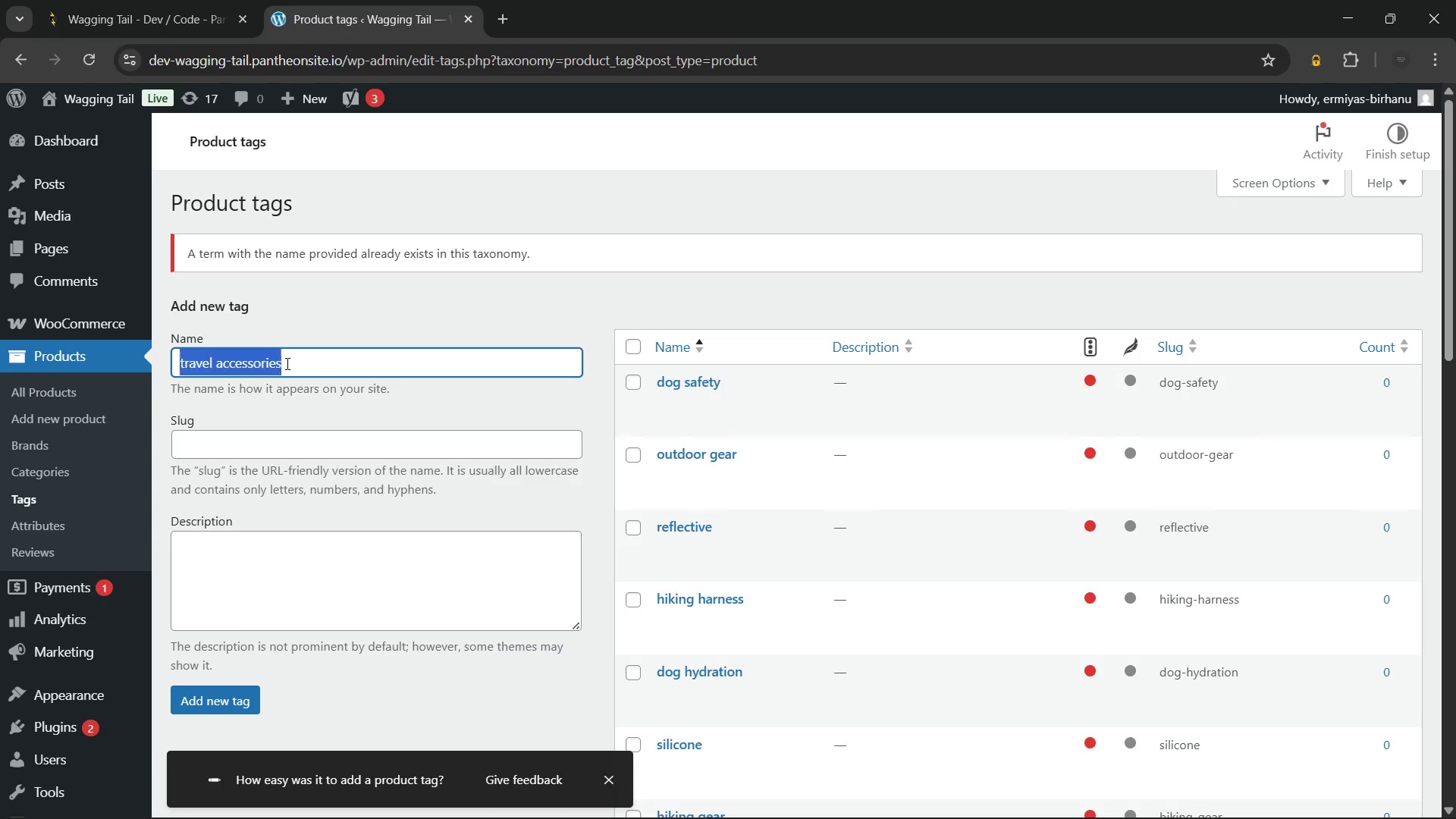 
key(Control+ControlLeft)
 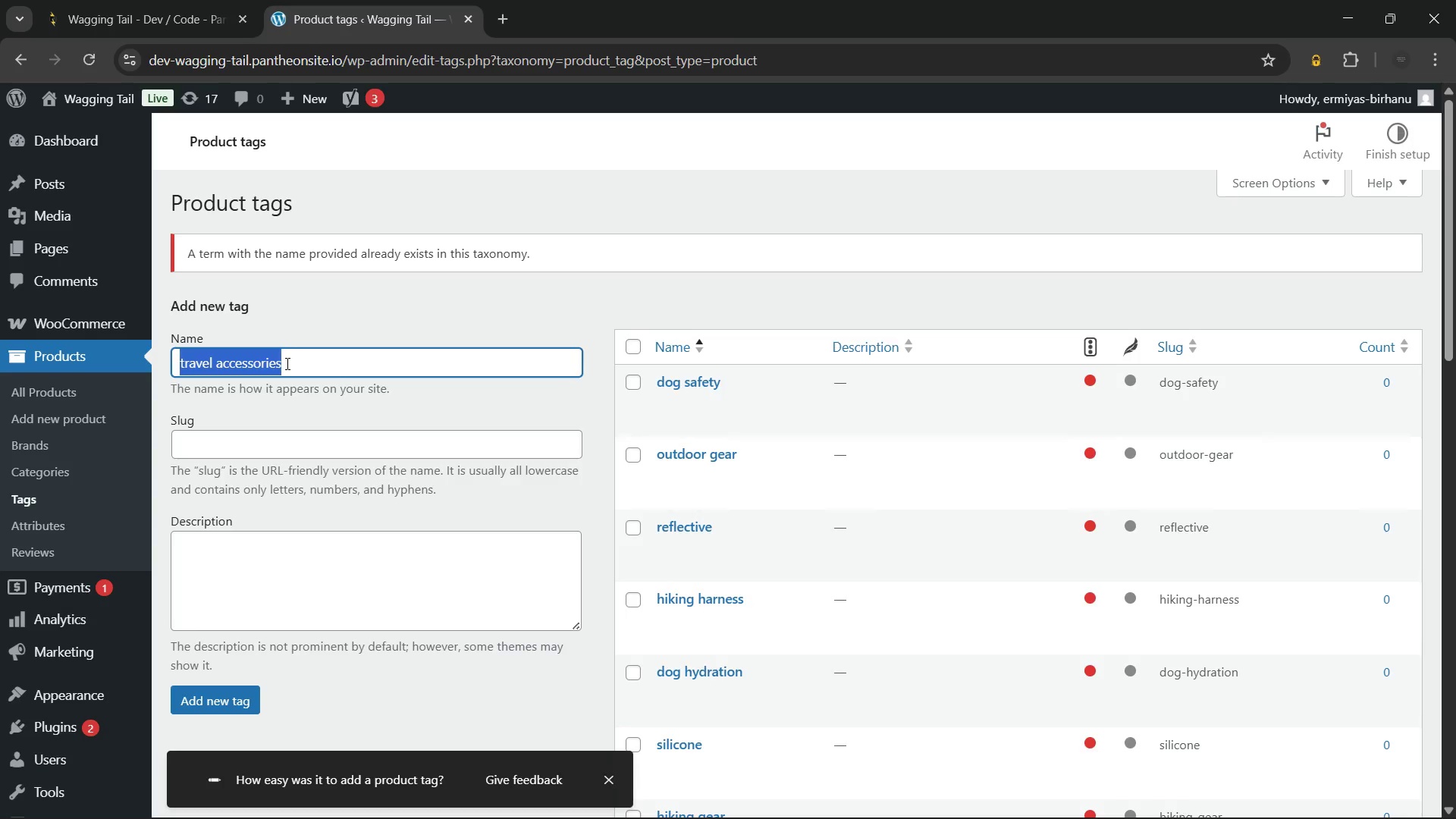 
key(Control+A)
 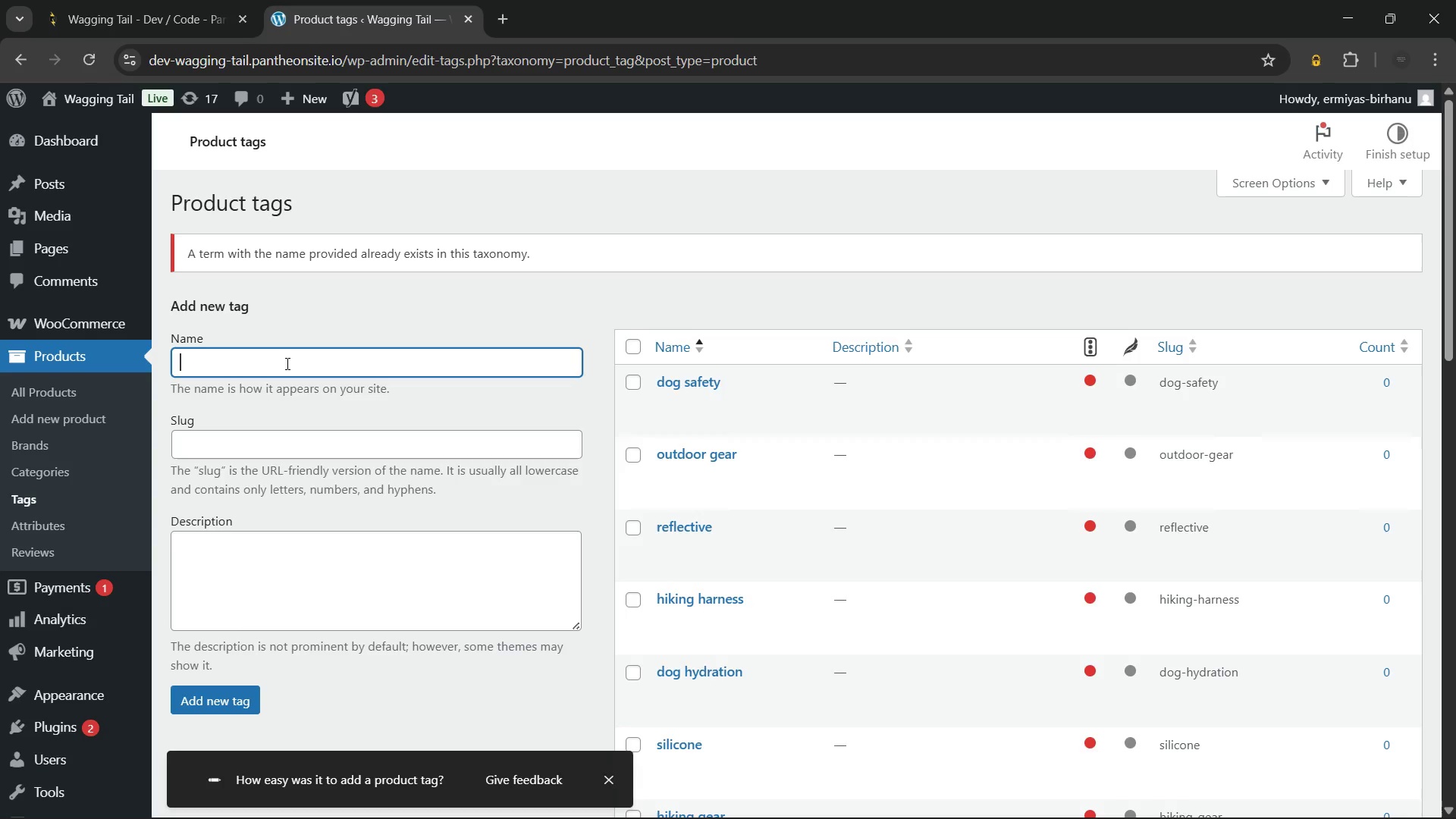 
key(Backspace)
type(paw care)
 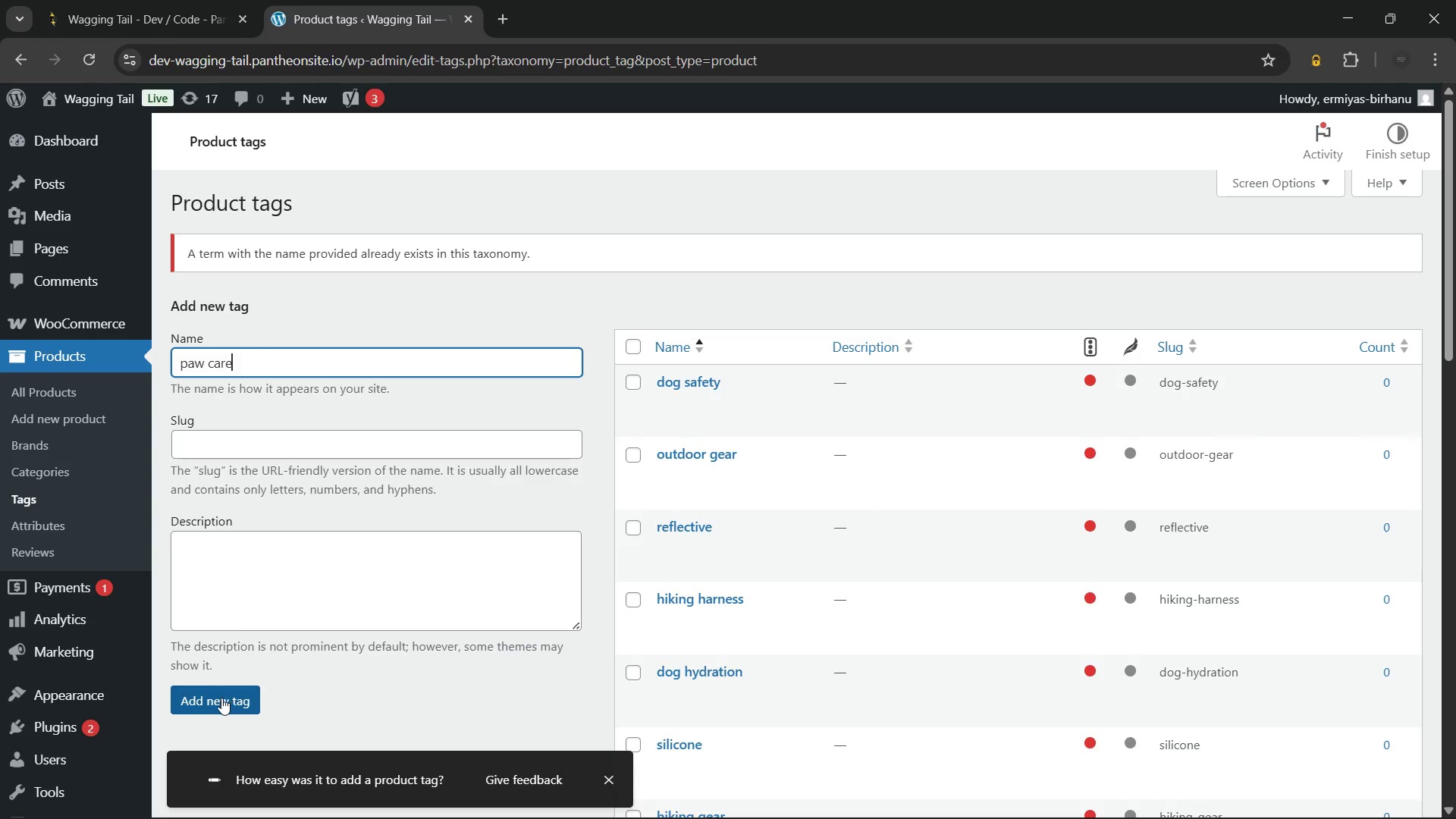 
left_click([221, 698])
 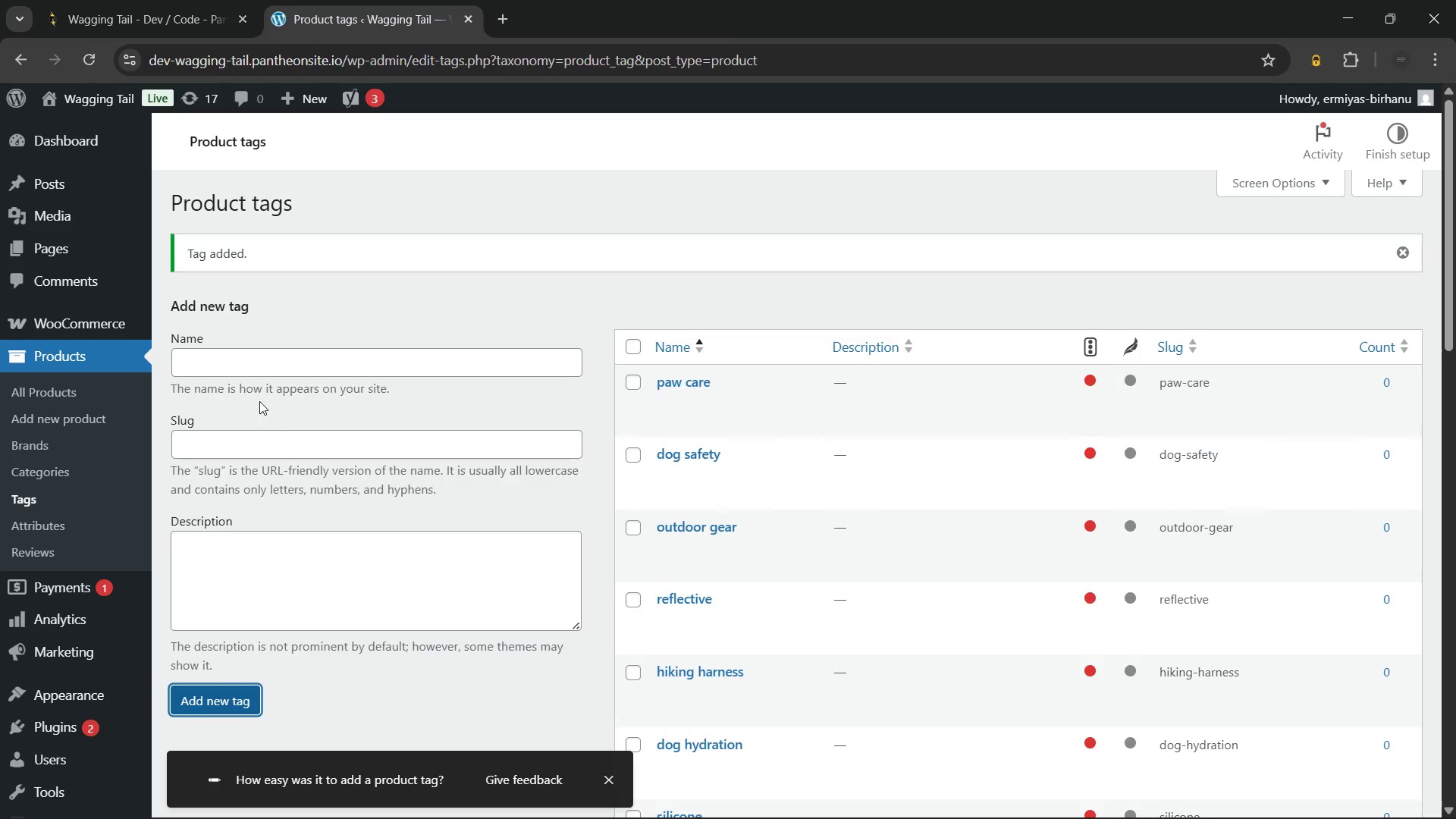 
left_click([263, 365])
 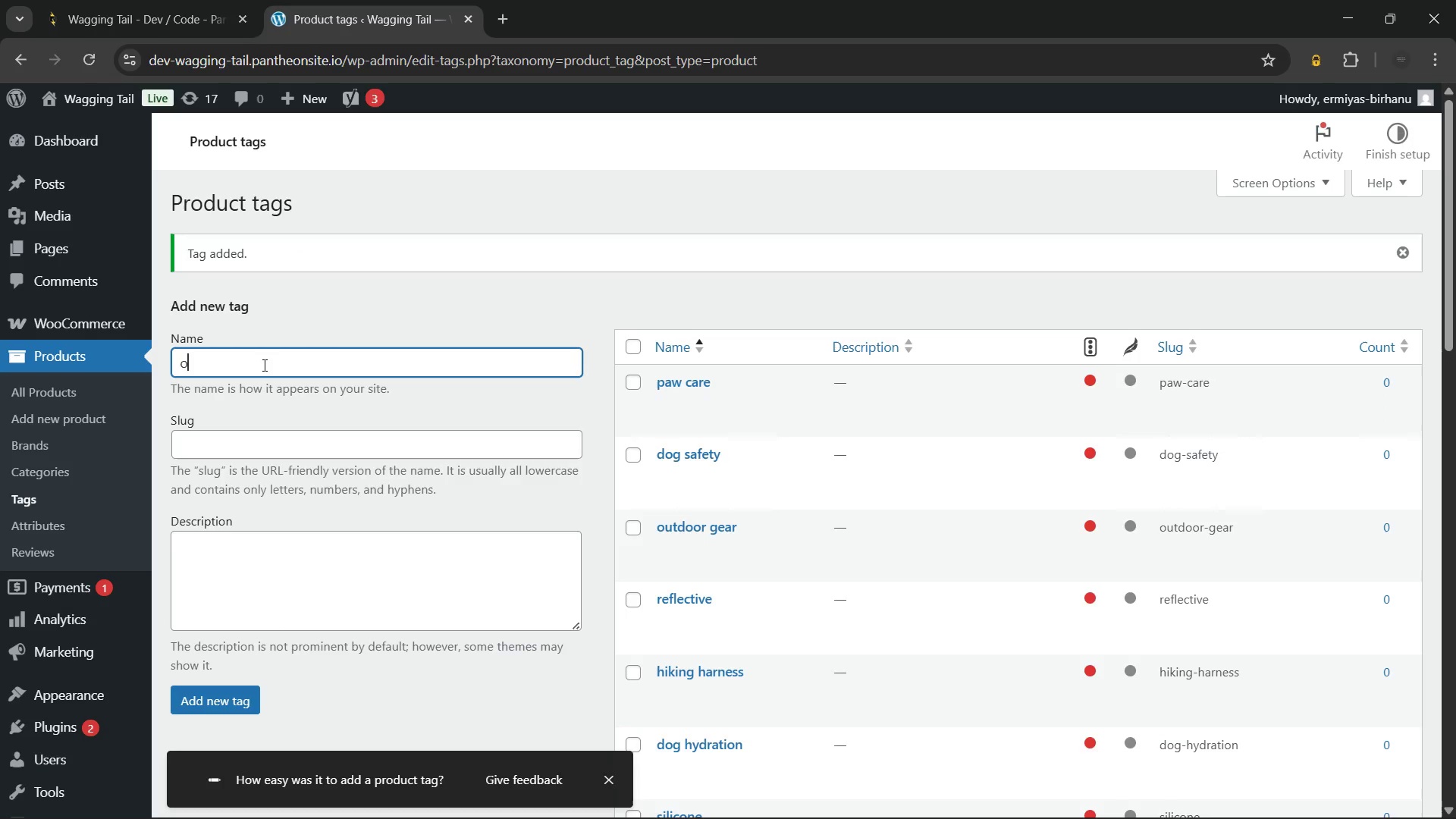 
type(organic p)
key(Backspace)
type(balm)
 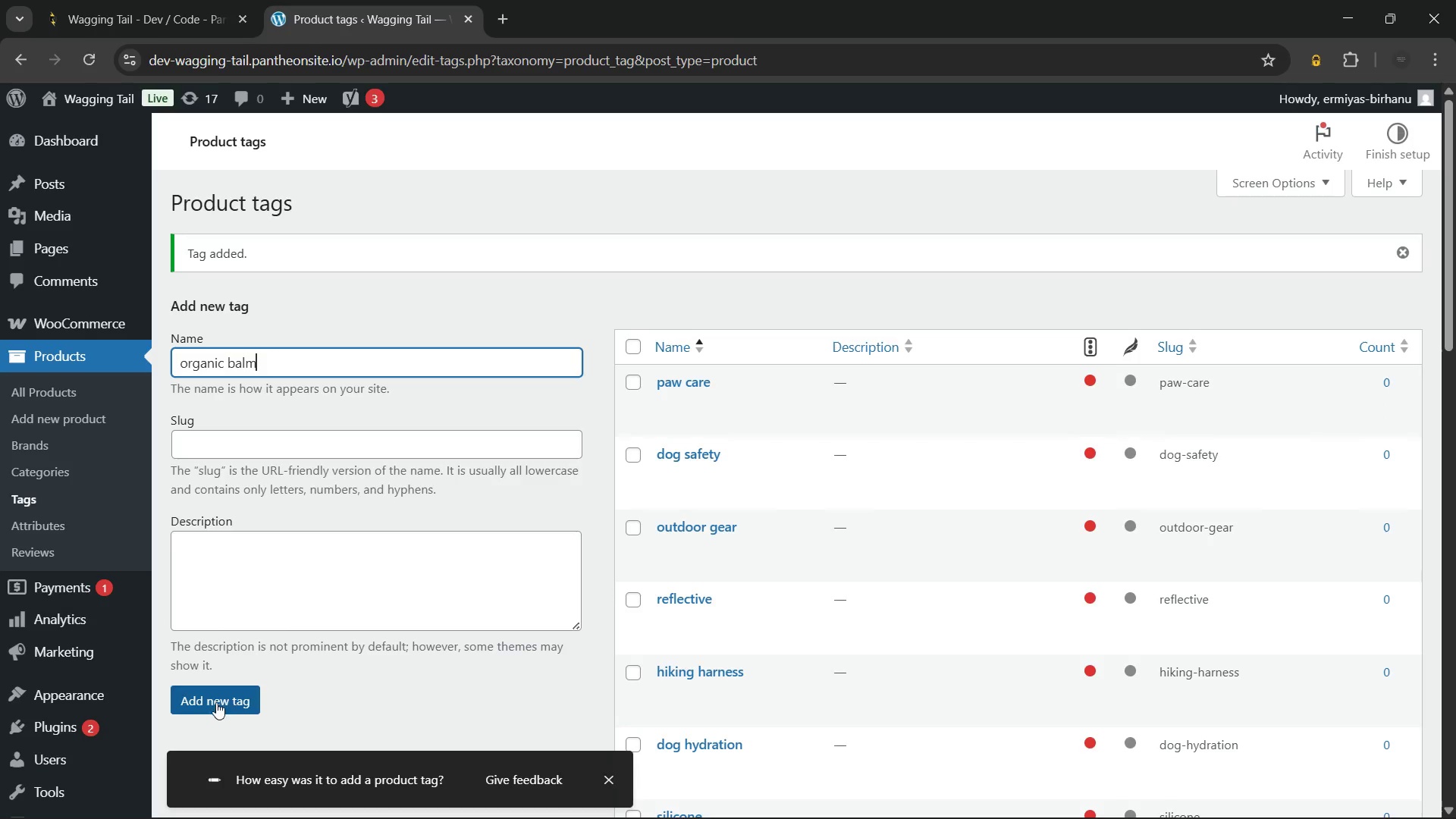 
left_click([216, 702])
 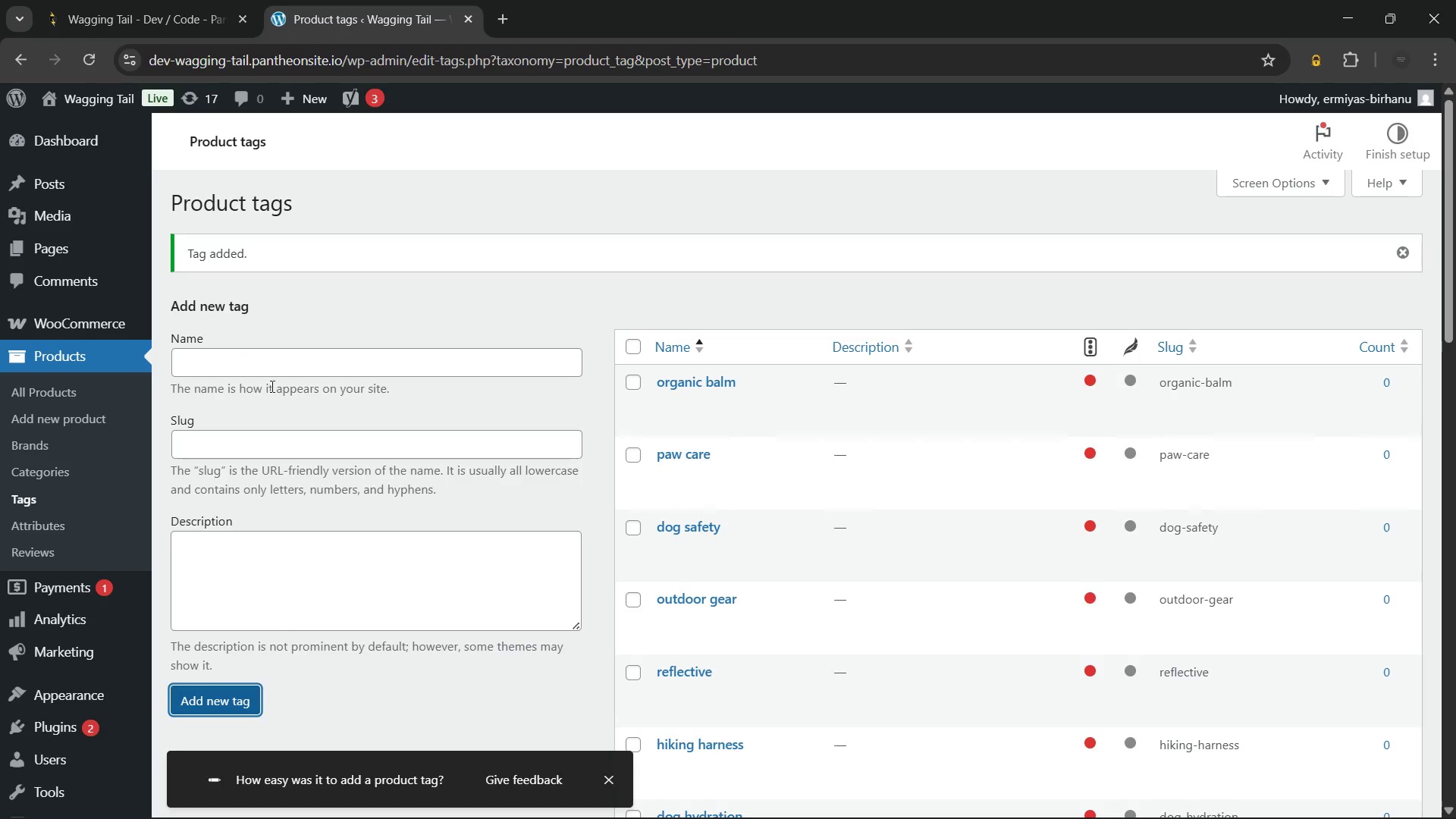 
scroll: coordinate [683, 481], scroll_direction: down, amount: 10.0
 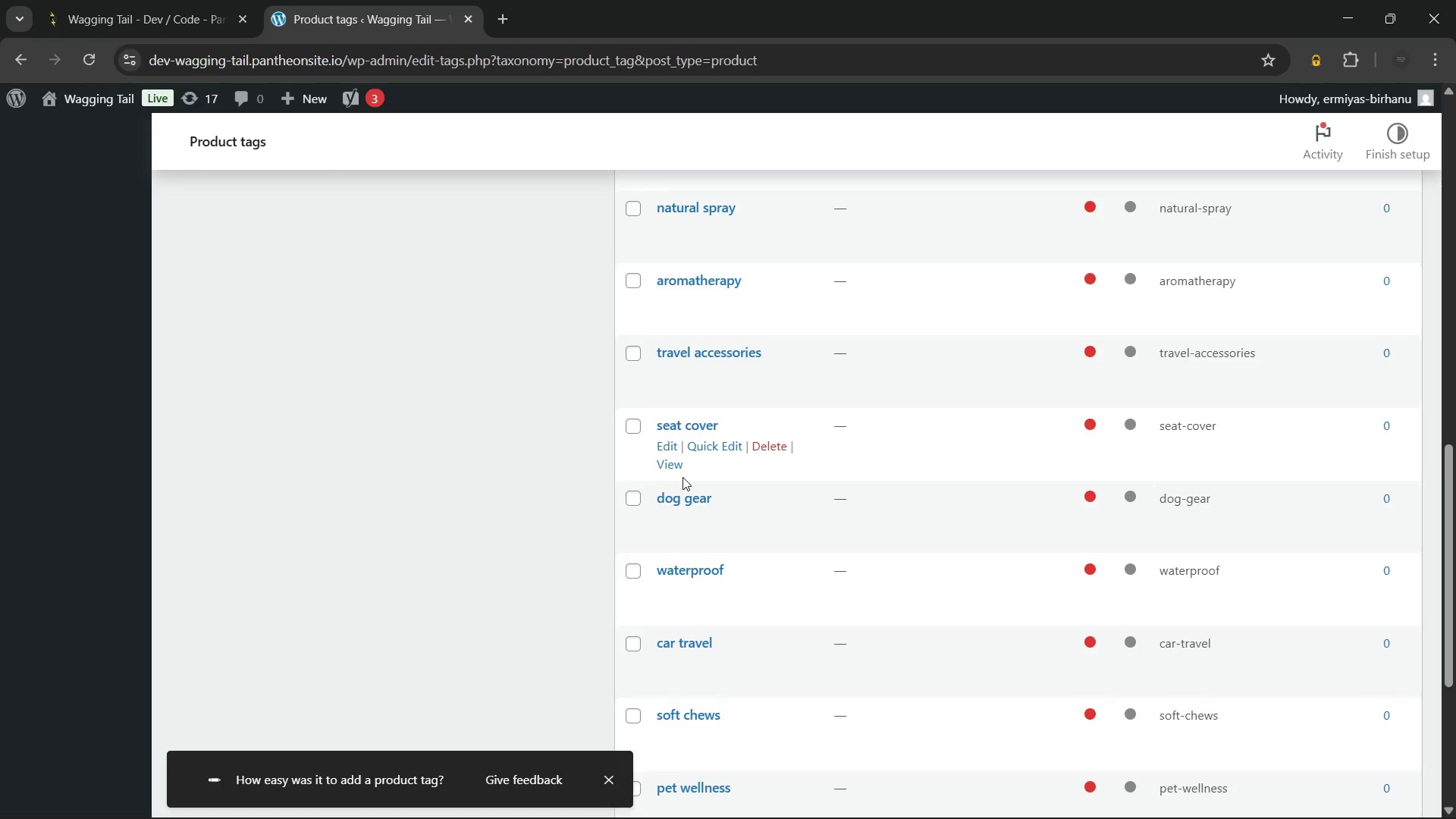 
scroll: coordinate [682, 477], scroll_direction: up, amount: 14.0
 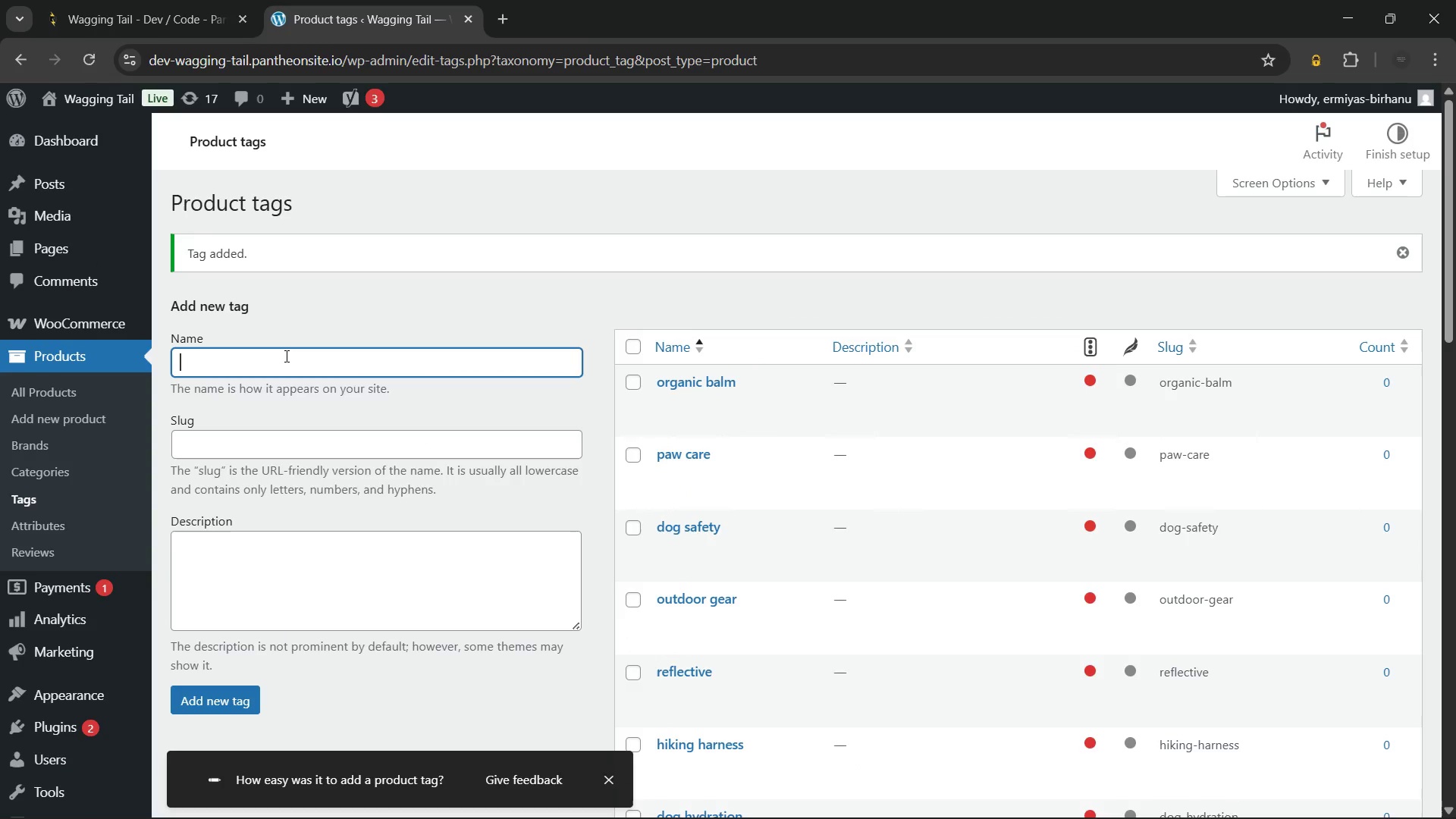 
left_click([285, 356])
 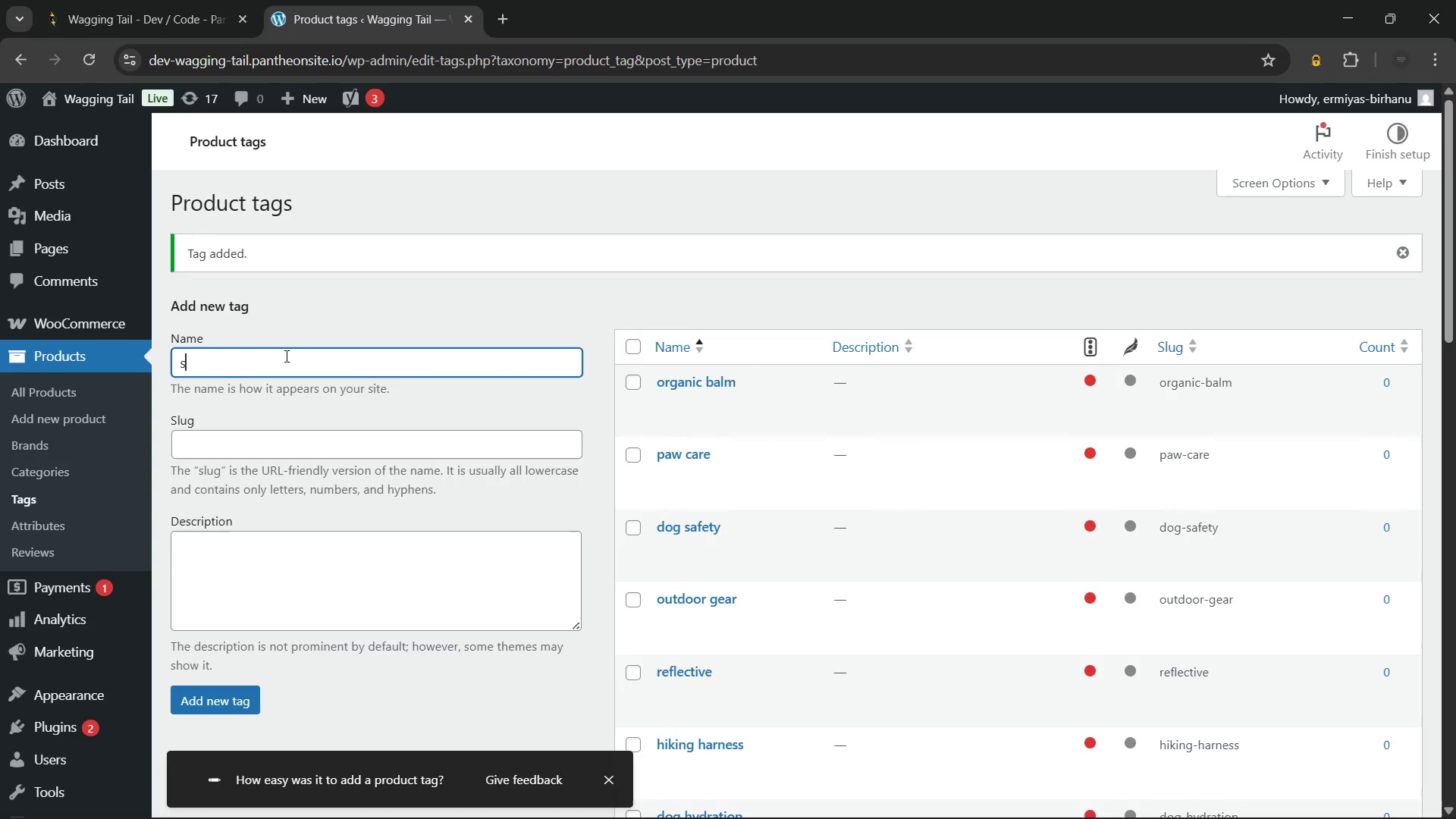 
type(skin care)
 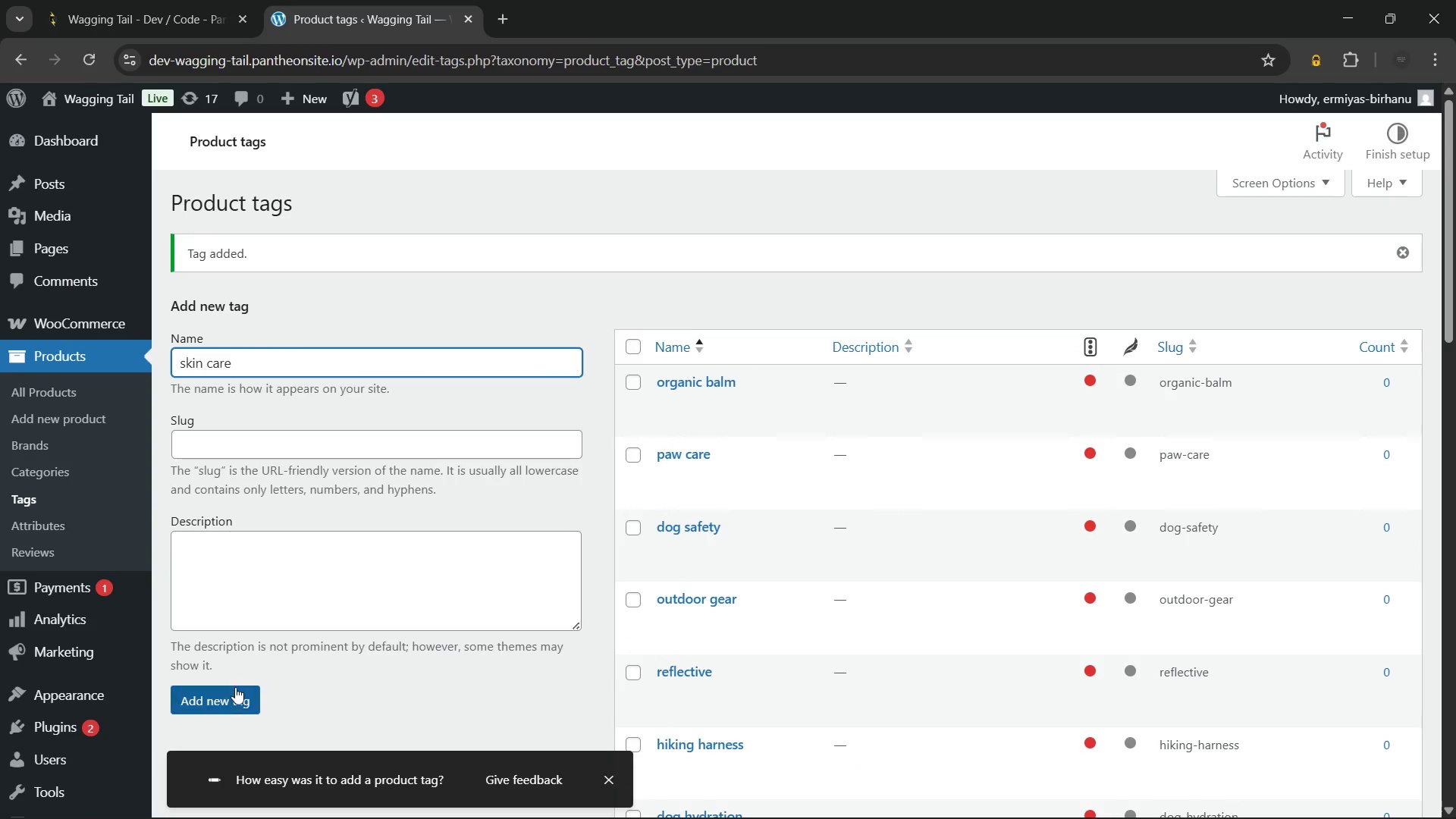 
left_click([235, 689])
 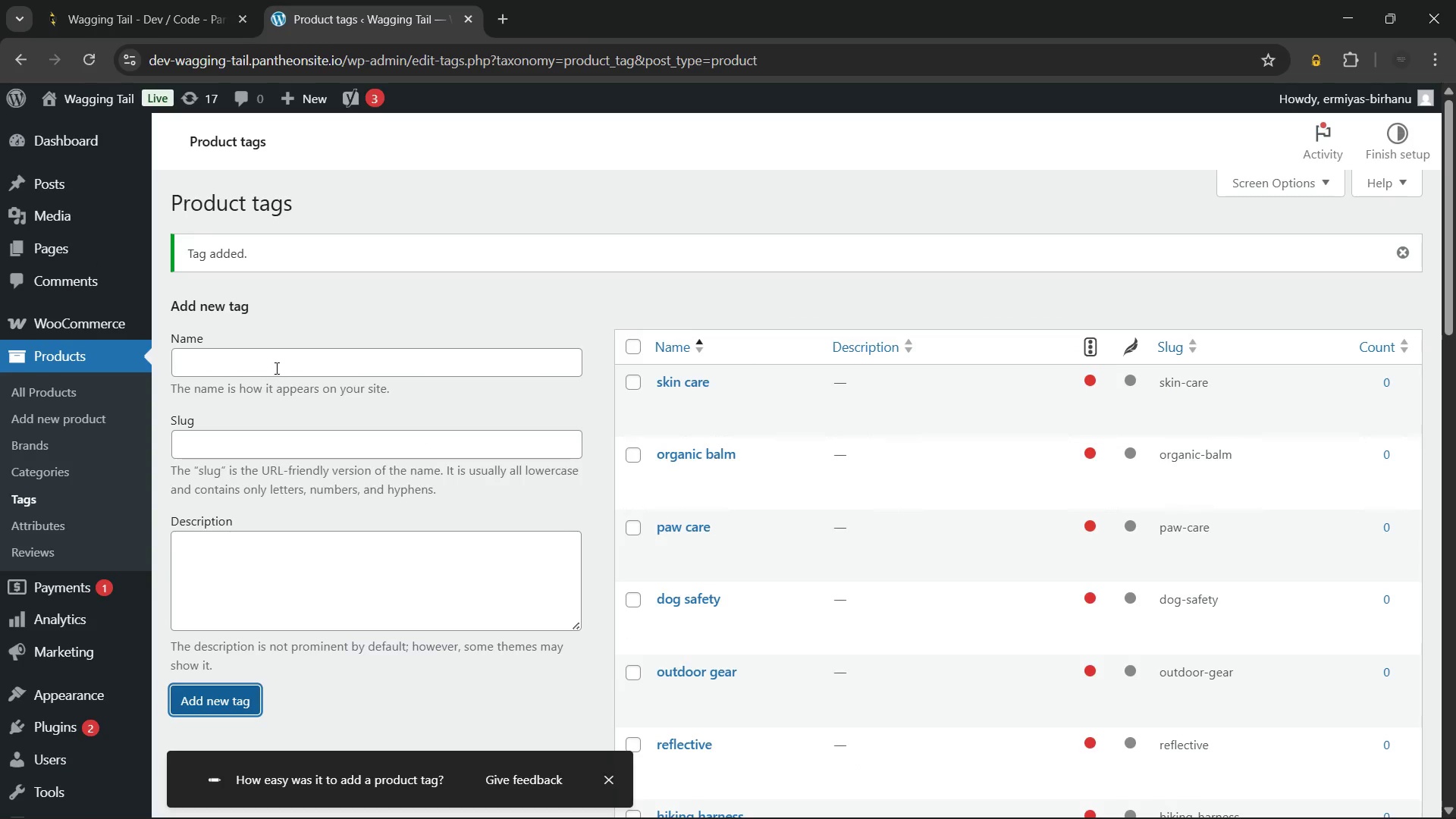 
left_click([275, 365])
 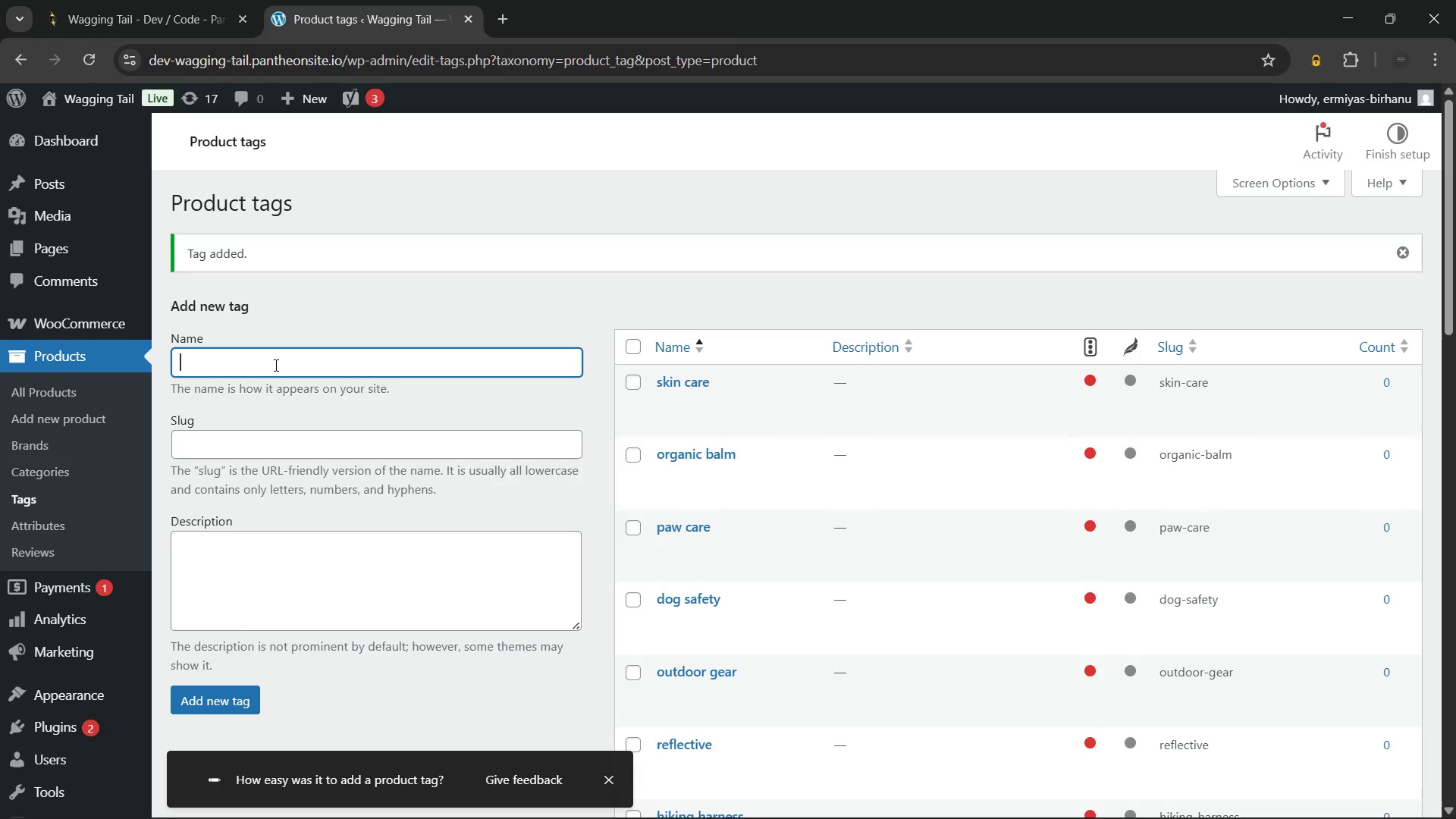 
type(water bottle)
 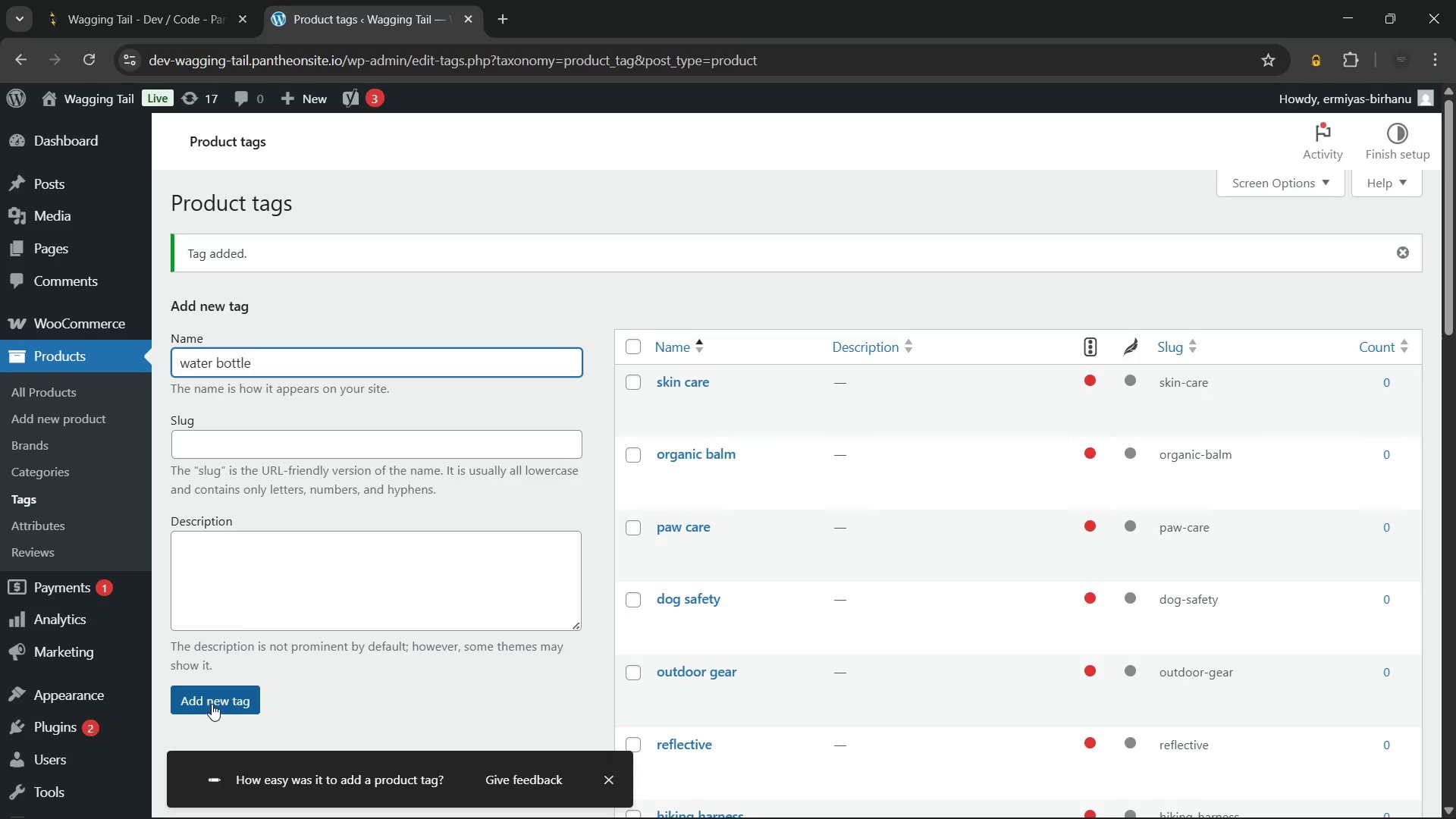 
left_click([212, 704])
 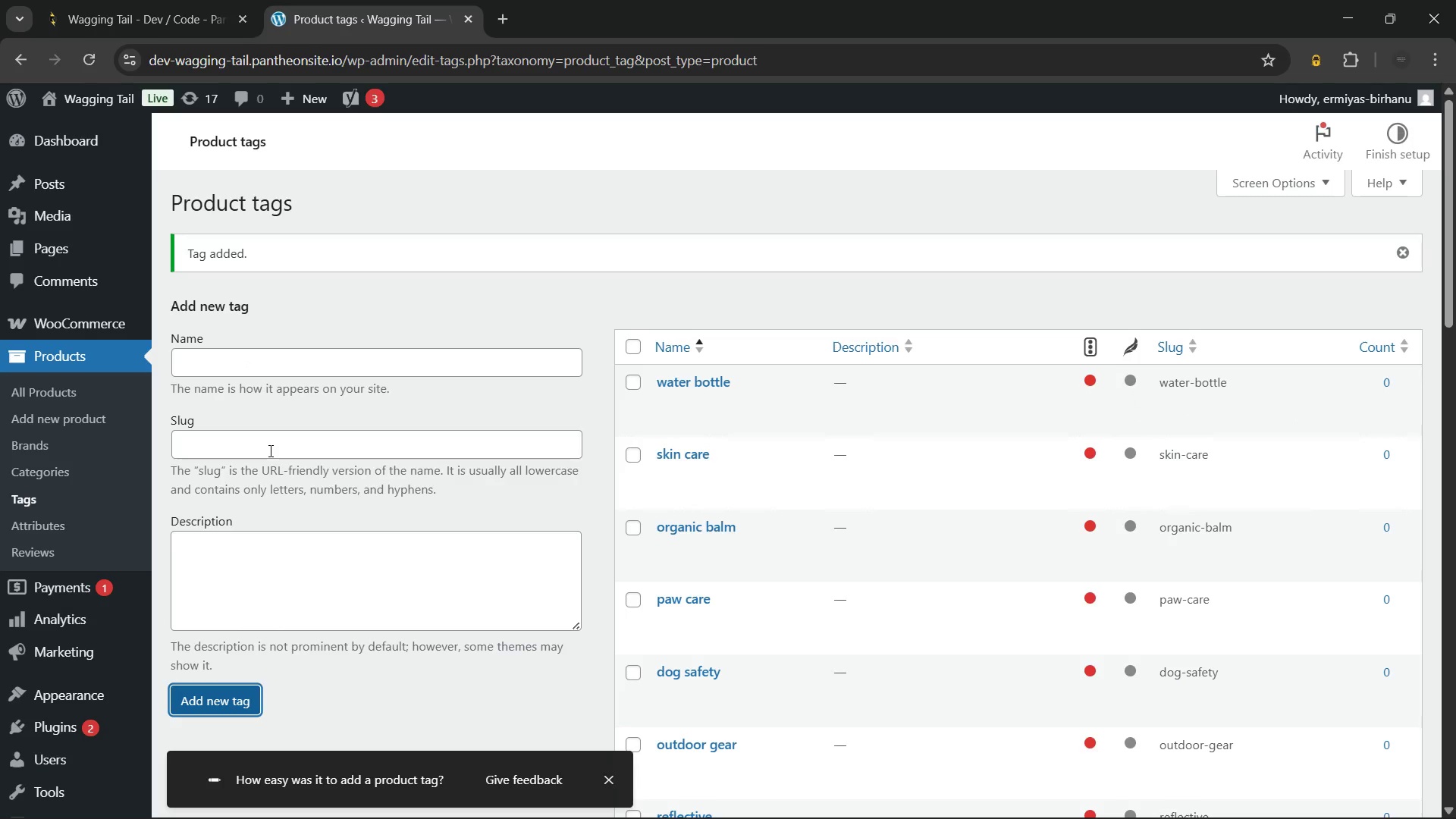 
left_click([306, 369])
 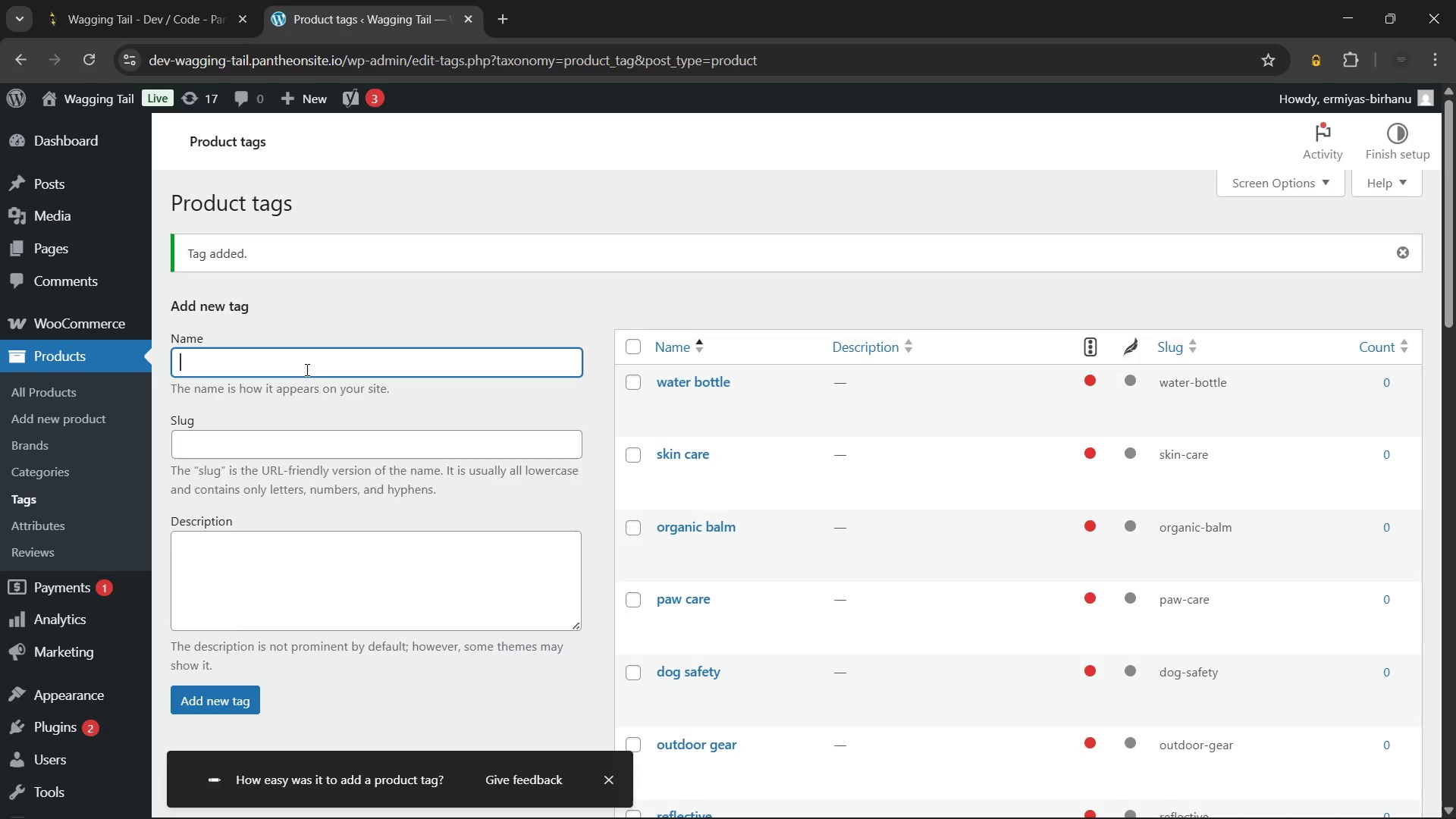 
type(leak-proof)
 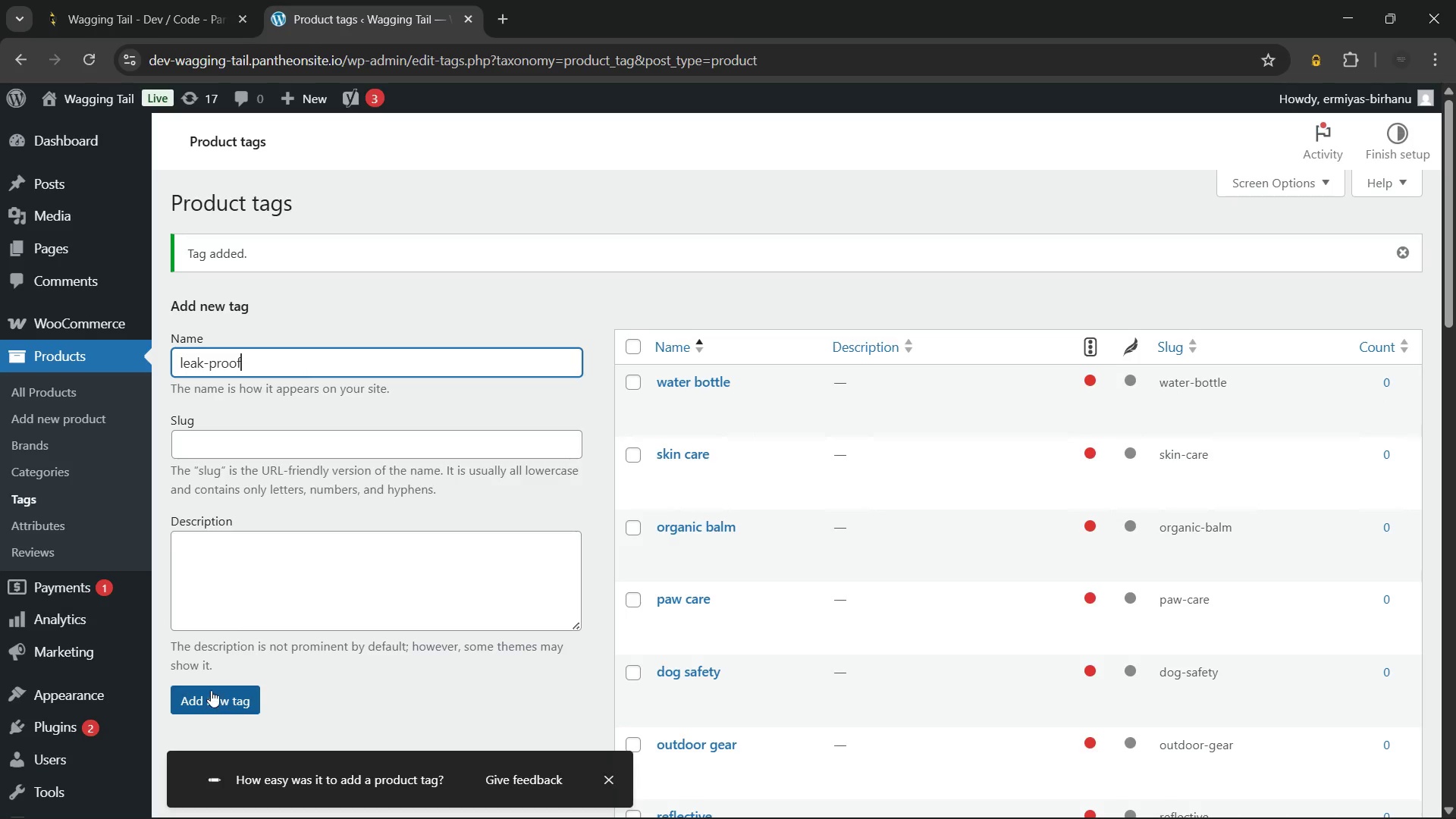 
left_click([211, 690])
 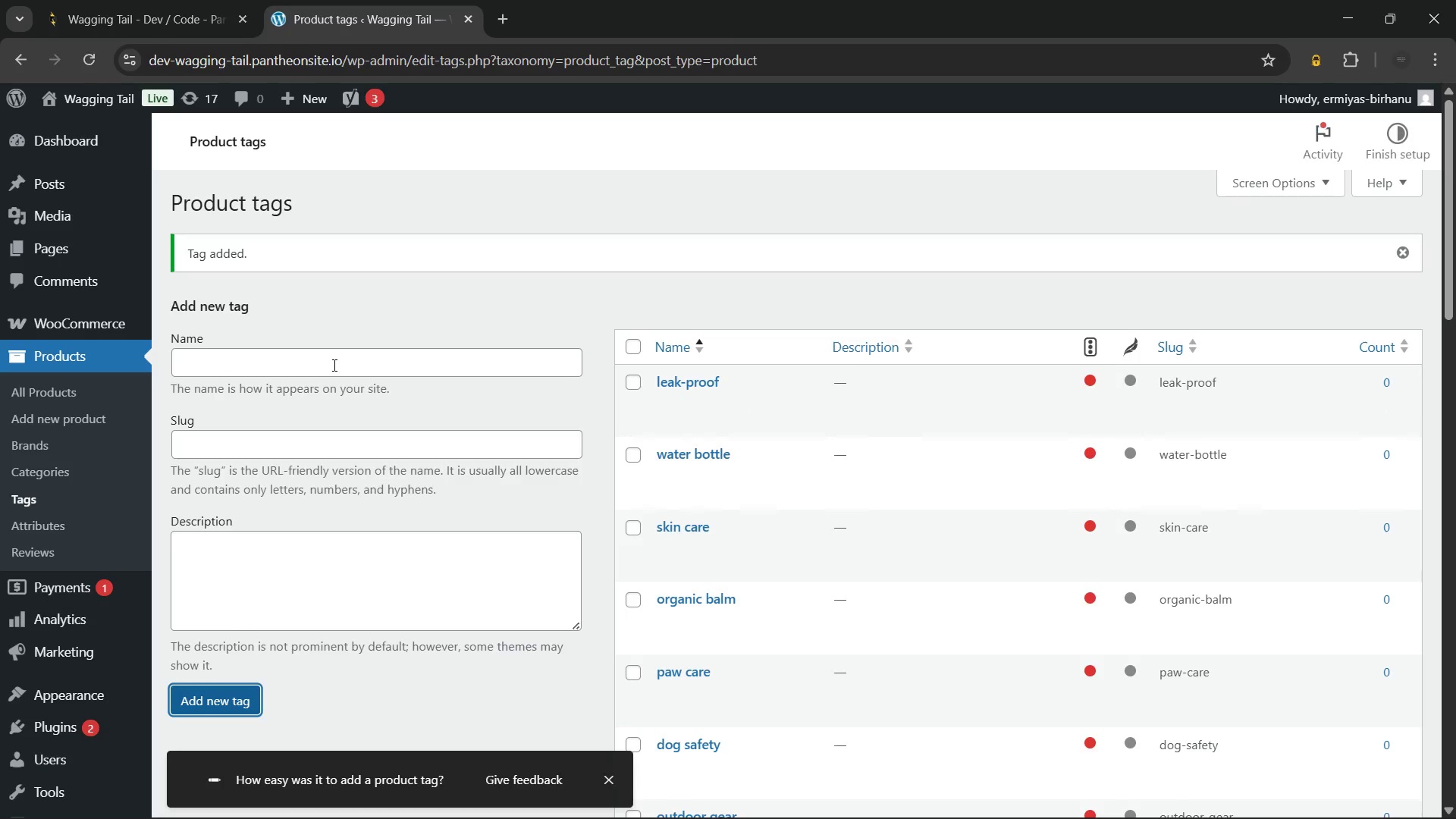 
left_click([333, 365])
 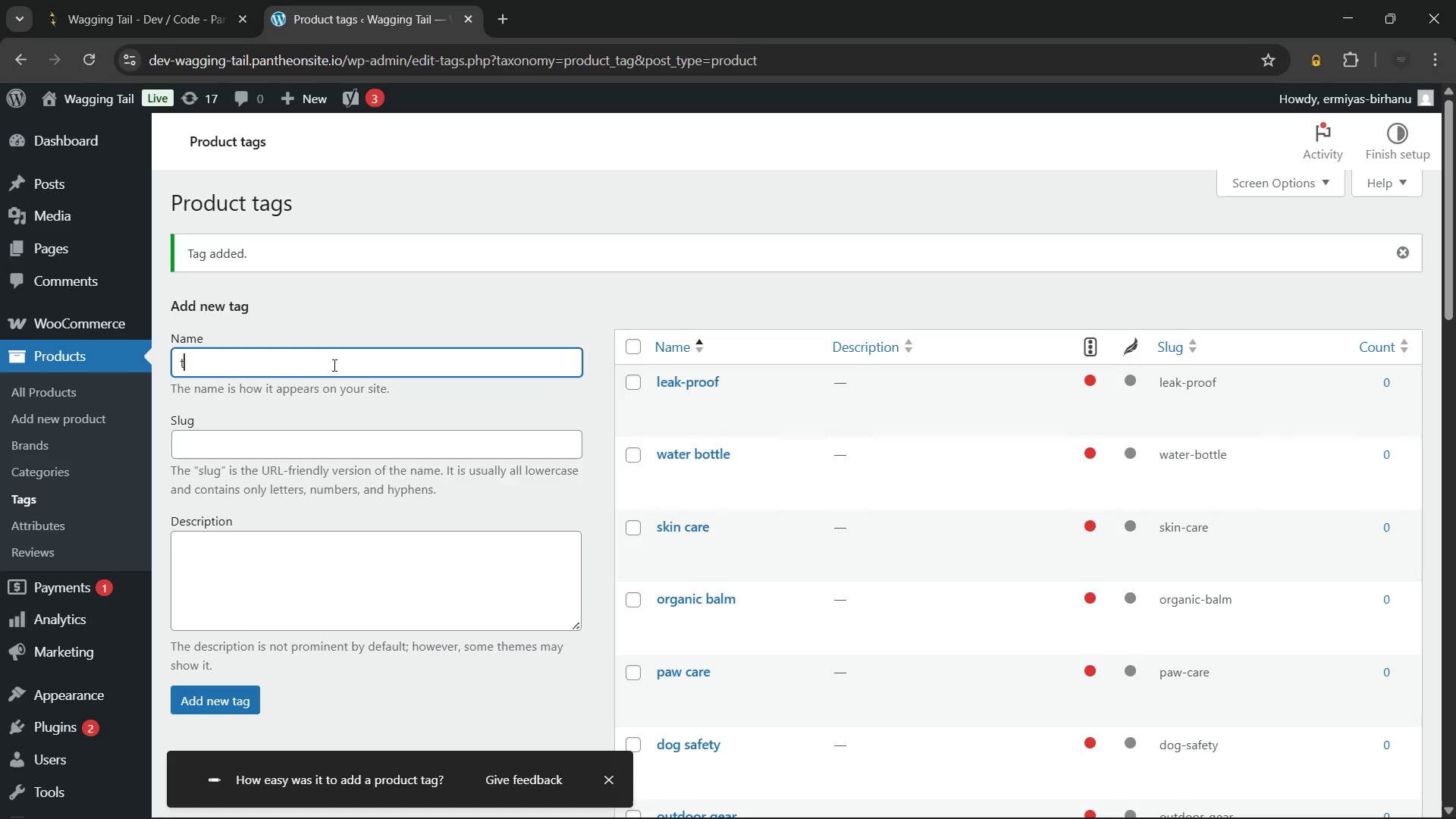 
type(travel bed)
 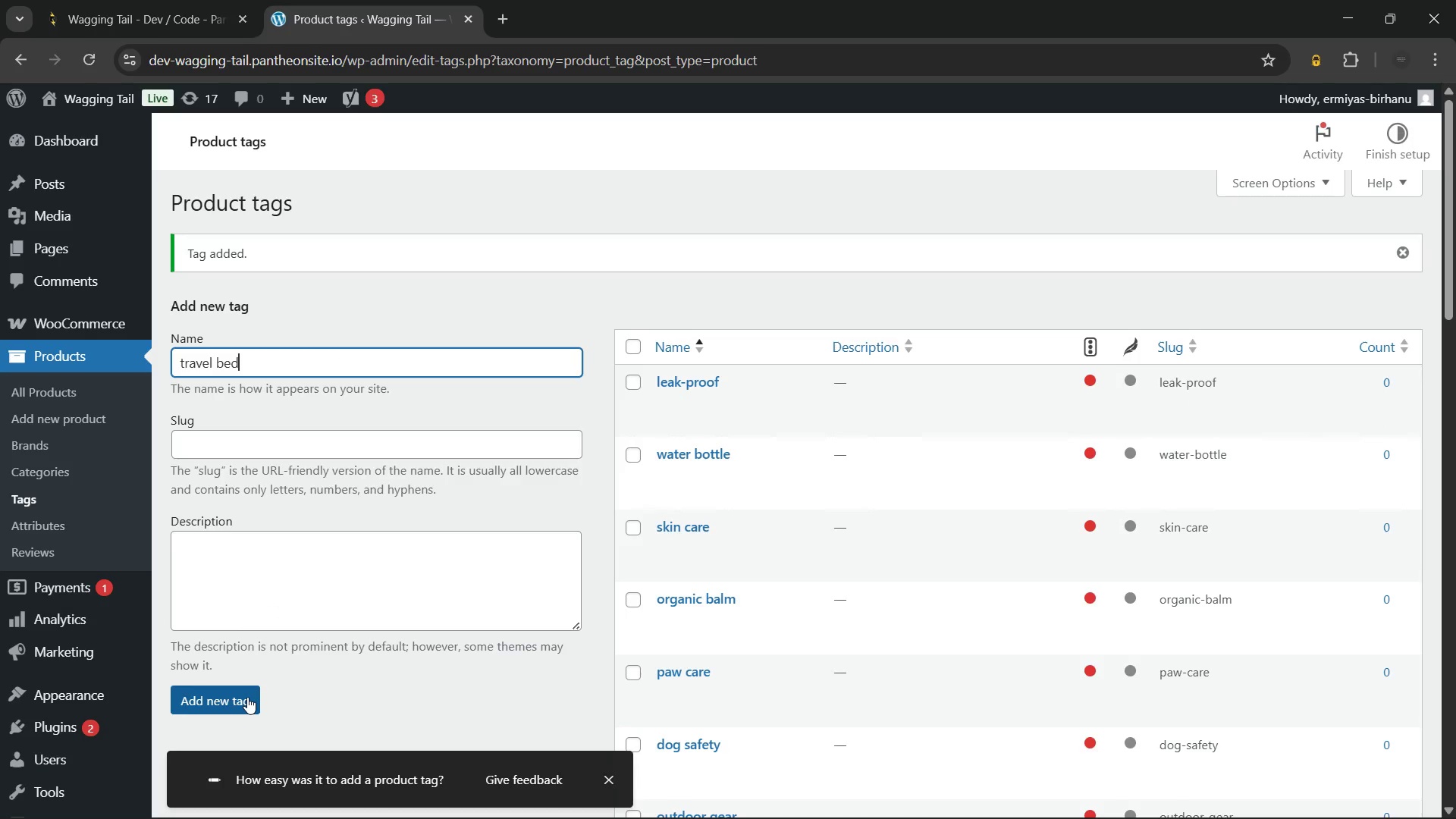 
left_click([247, 697])
 